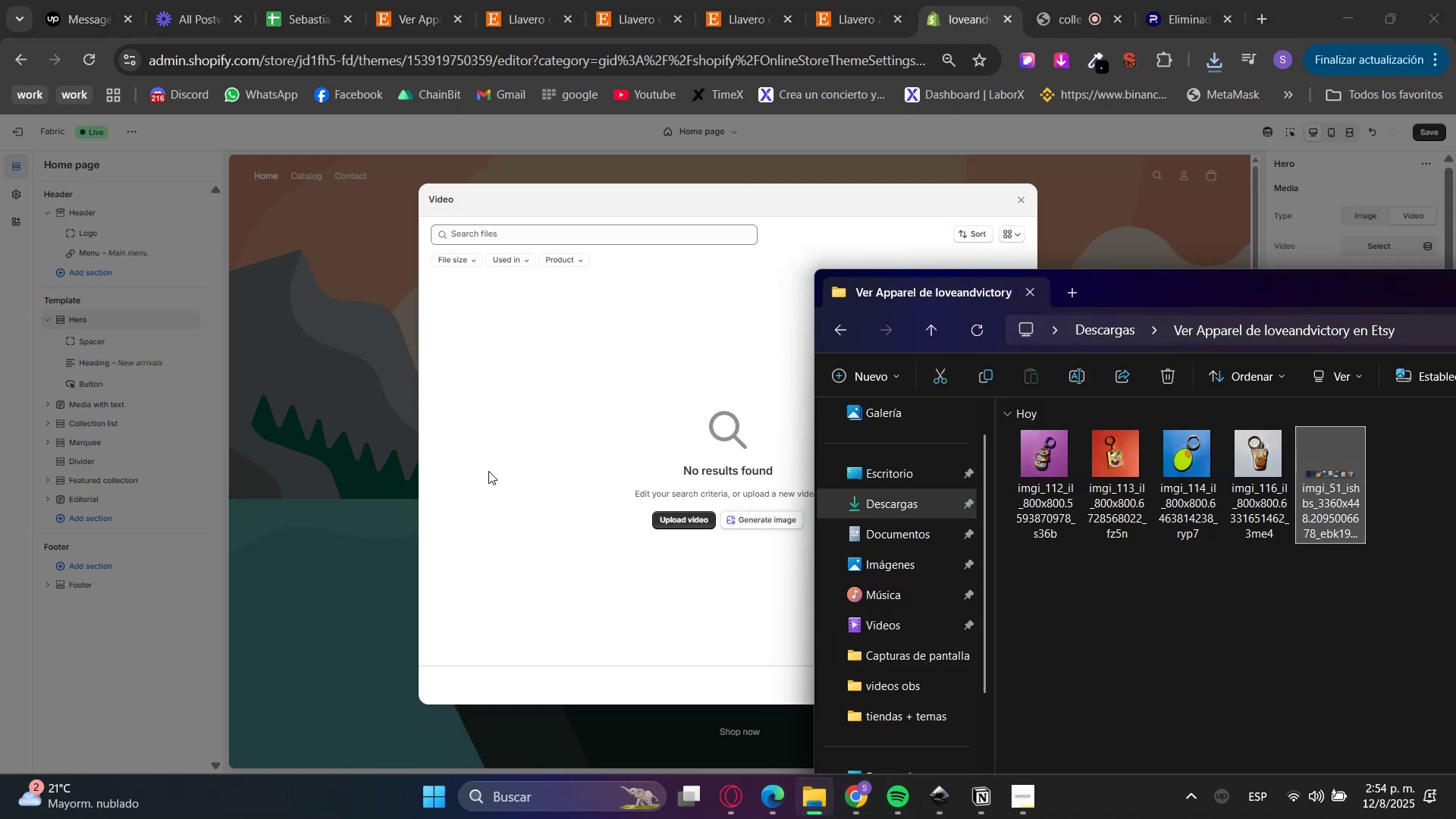 
left_click([1229, 272])
 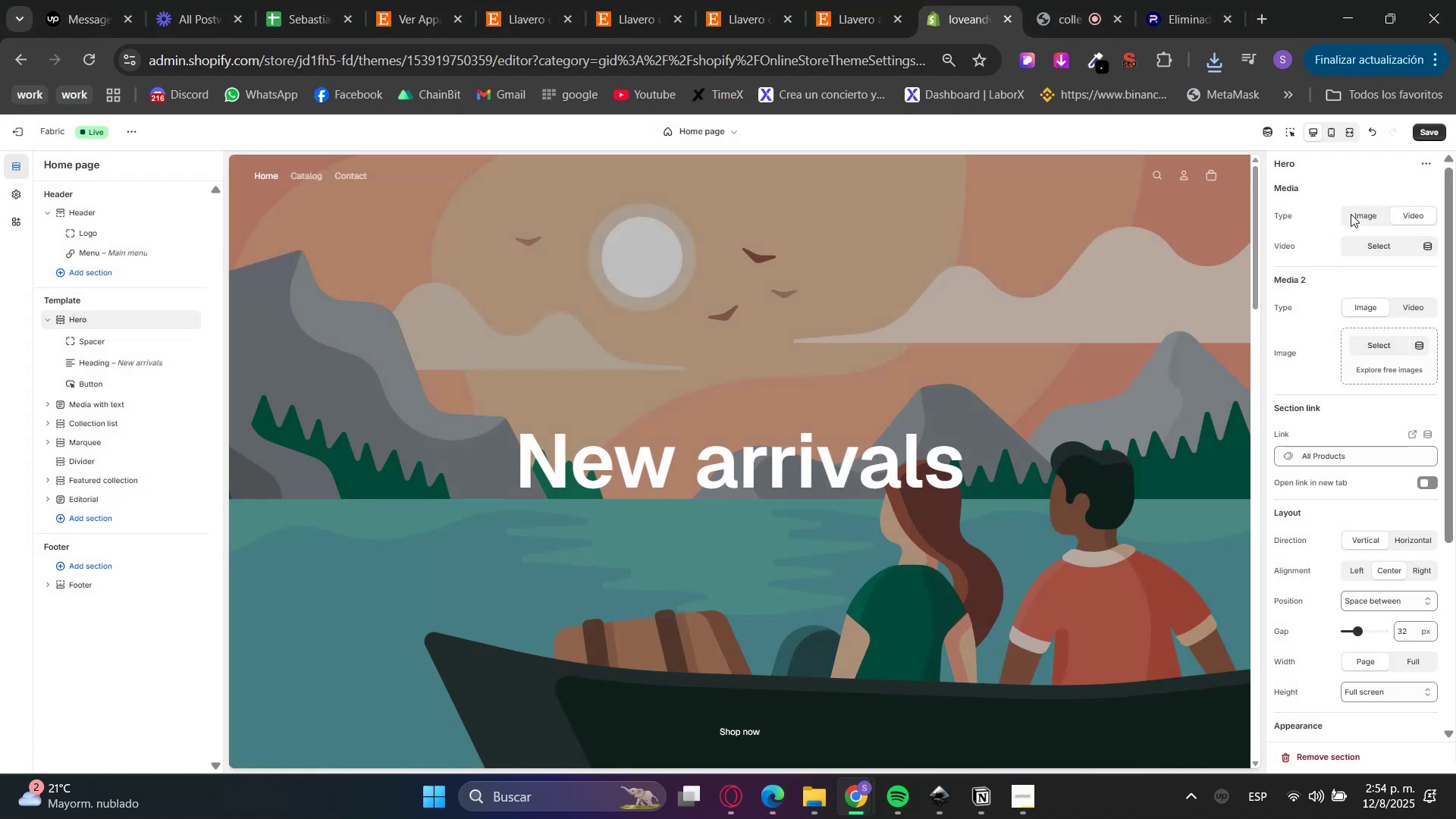 
left_click([1355, 219])
 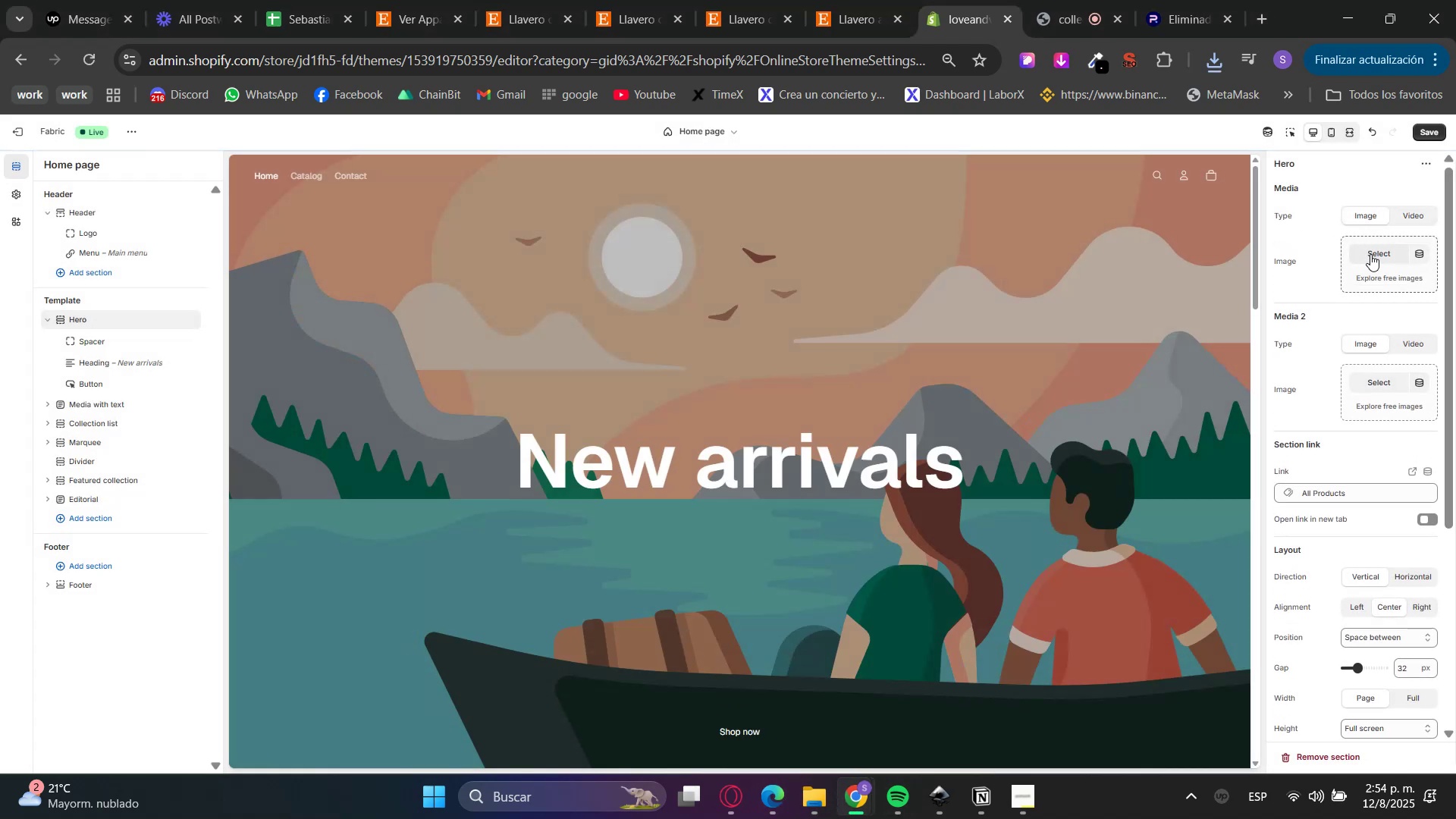 
left_click([1370, 254])
 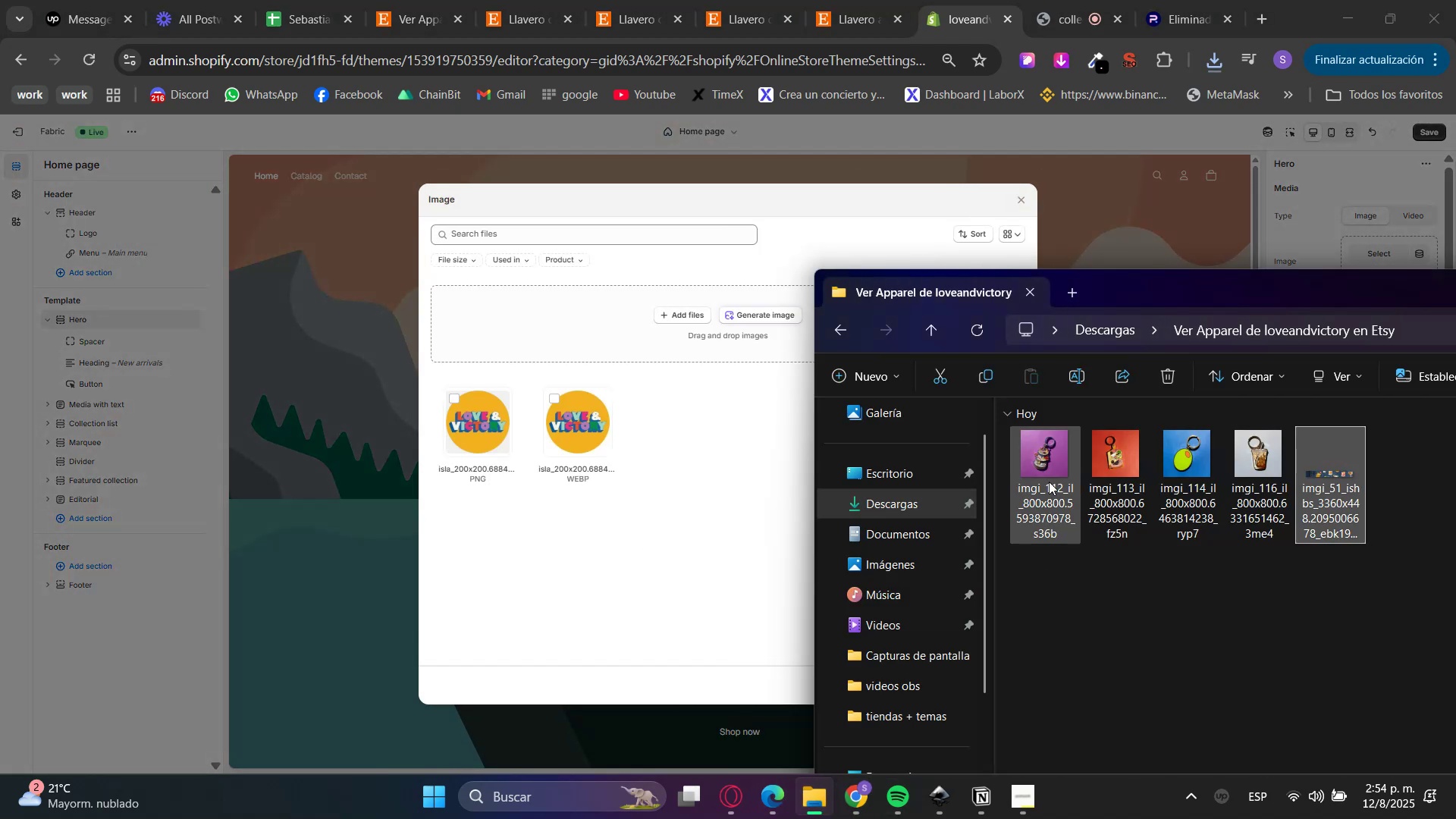 
left_click_drag(start_coordinate=[1313, 457], to_coordinate=[664, 433])
 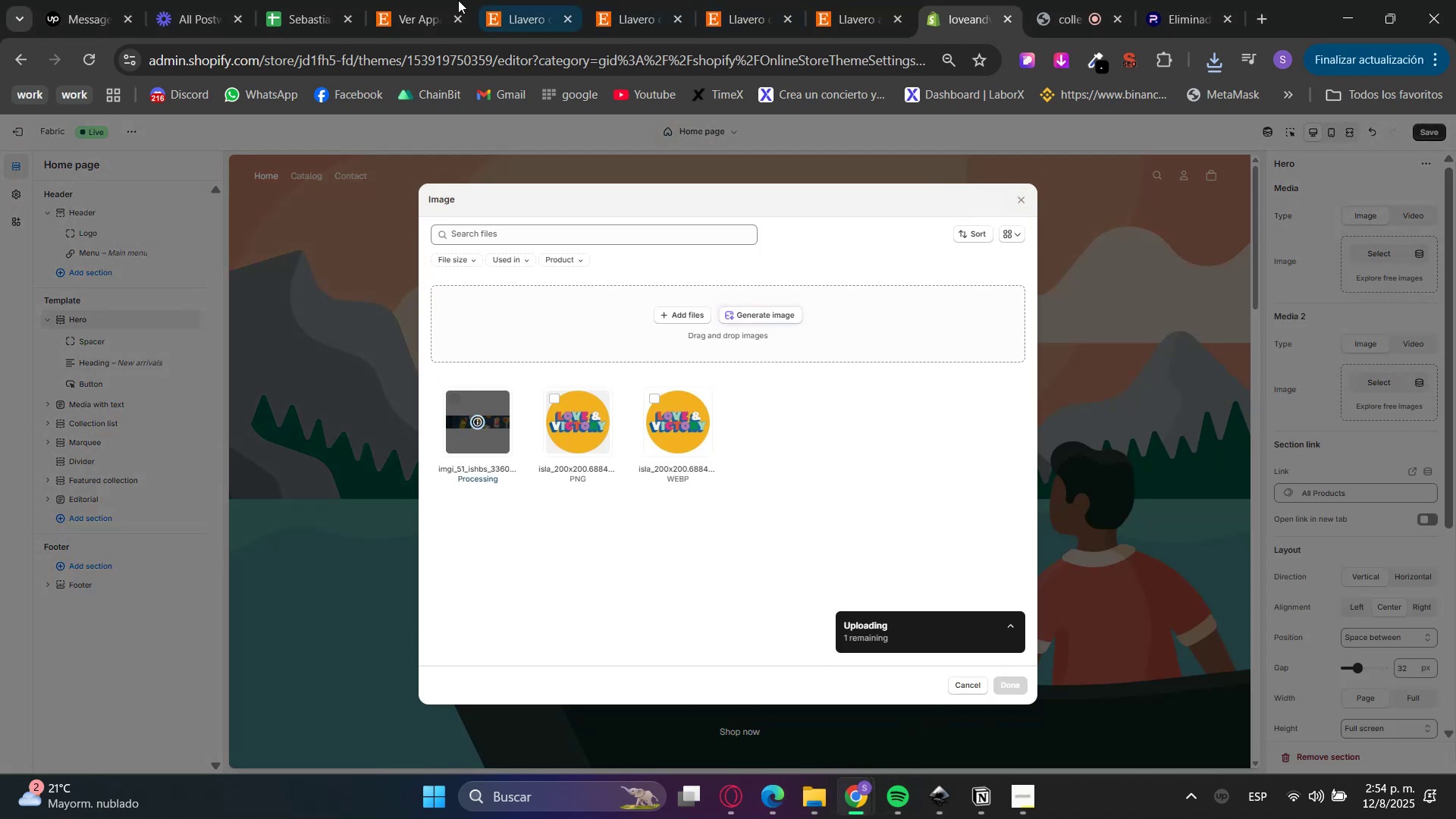 
double_click([493, 0])
 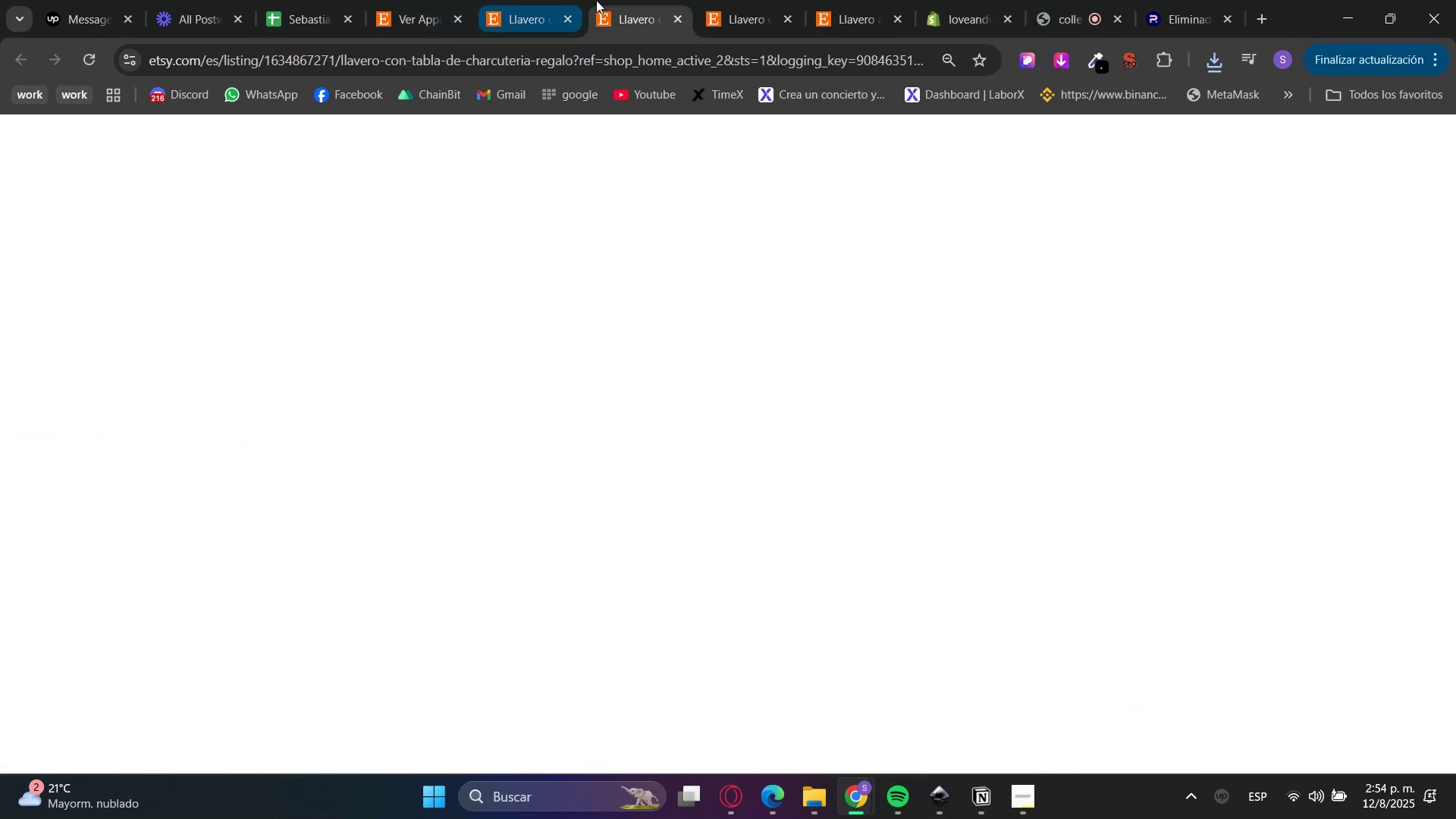 
double_click([706, 0])
 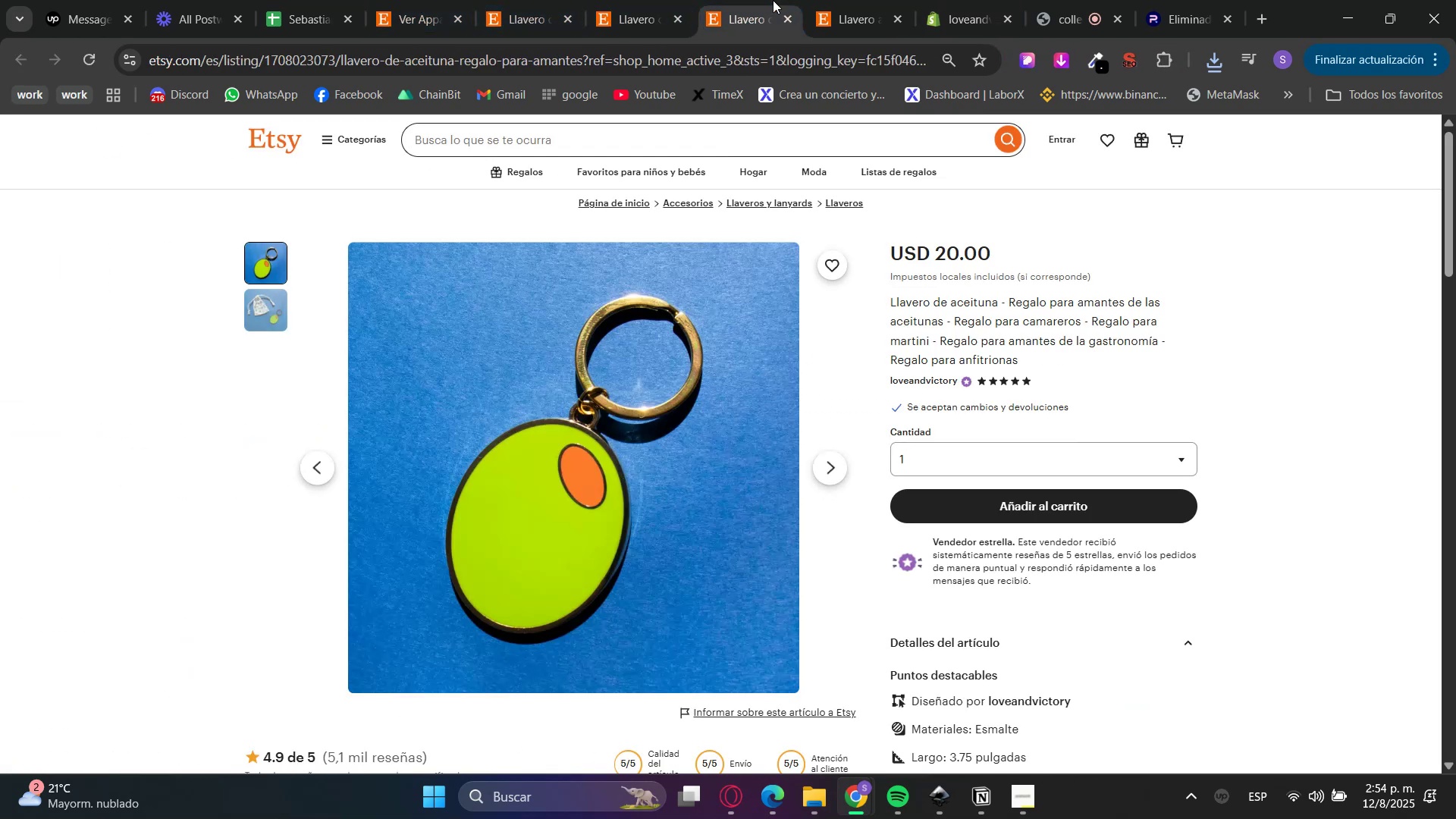 
triple_click([816, 0])
 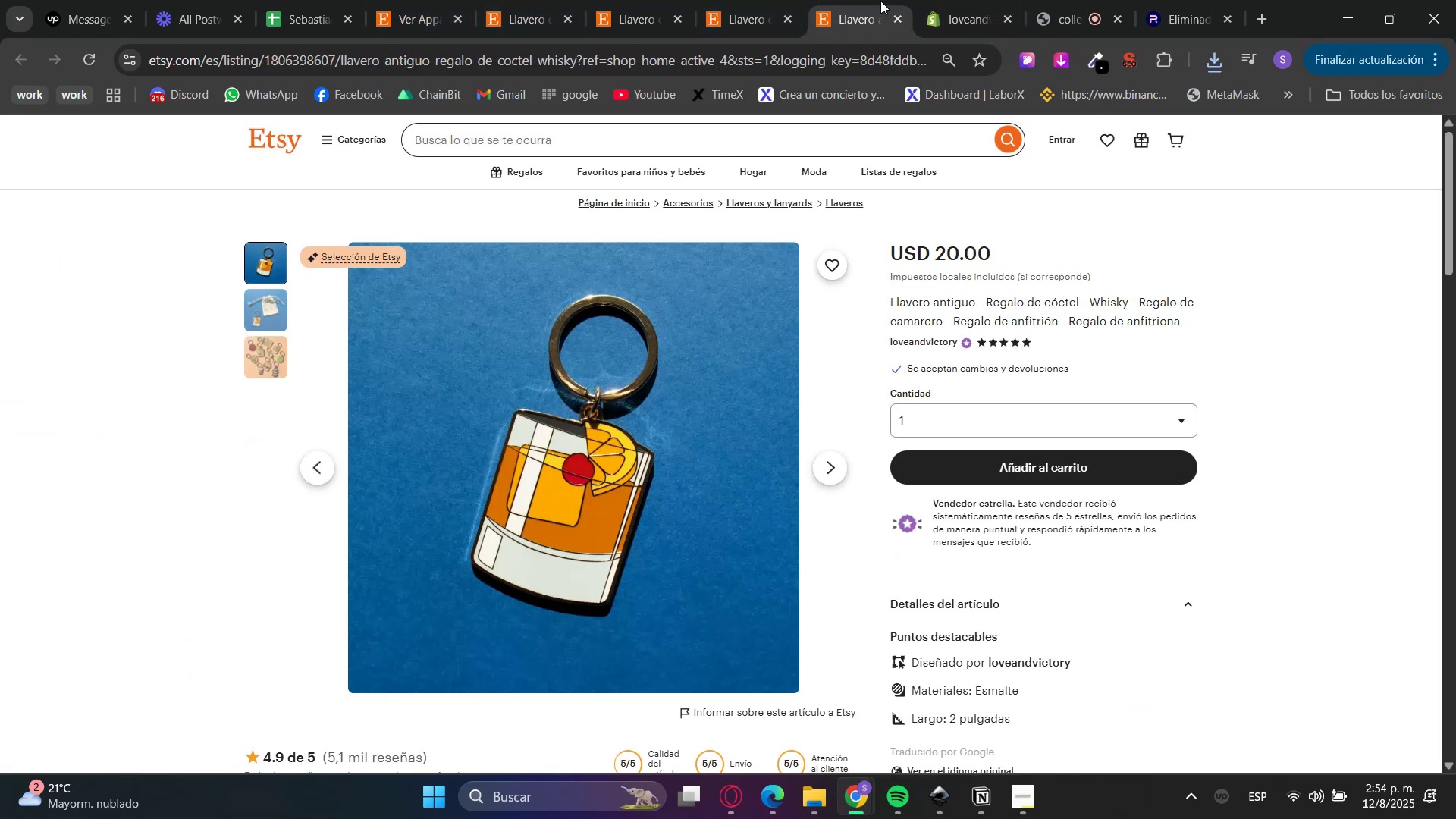 
left_click([923, 0])
 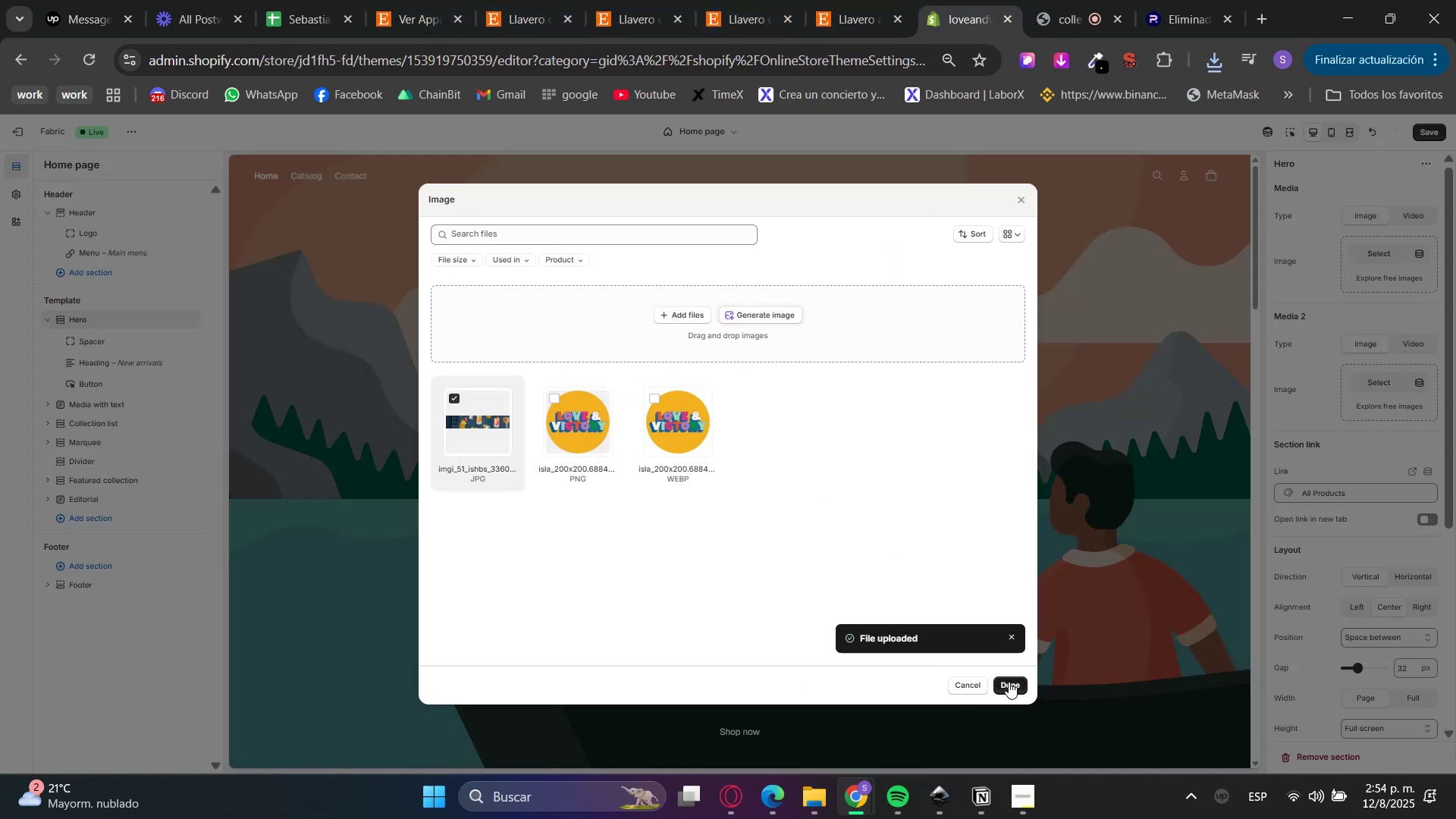 
double_click([1014, 683])
 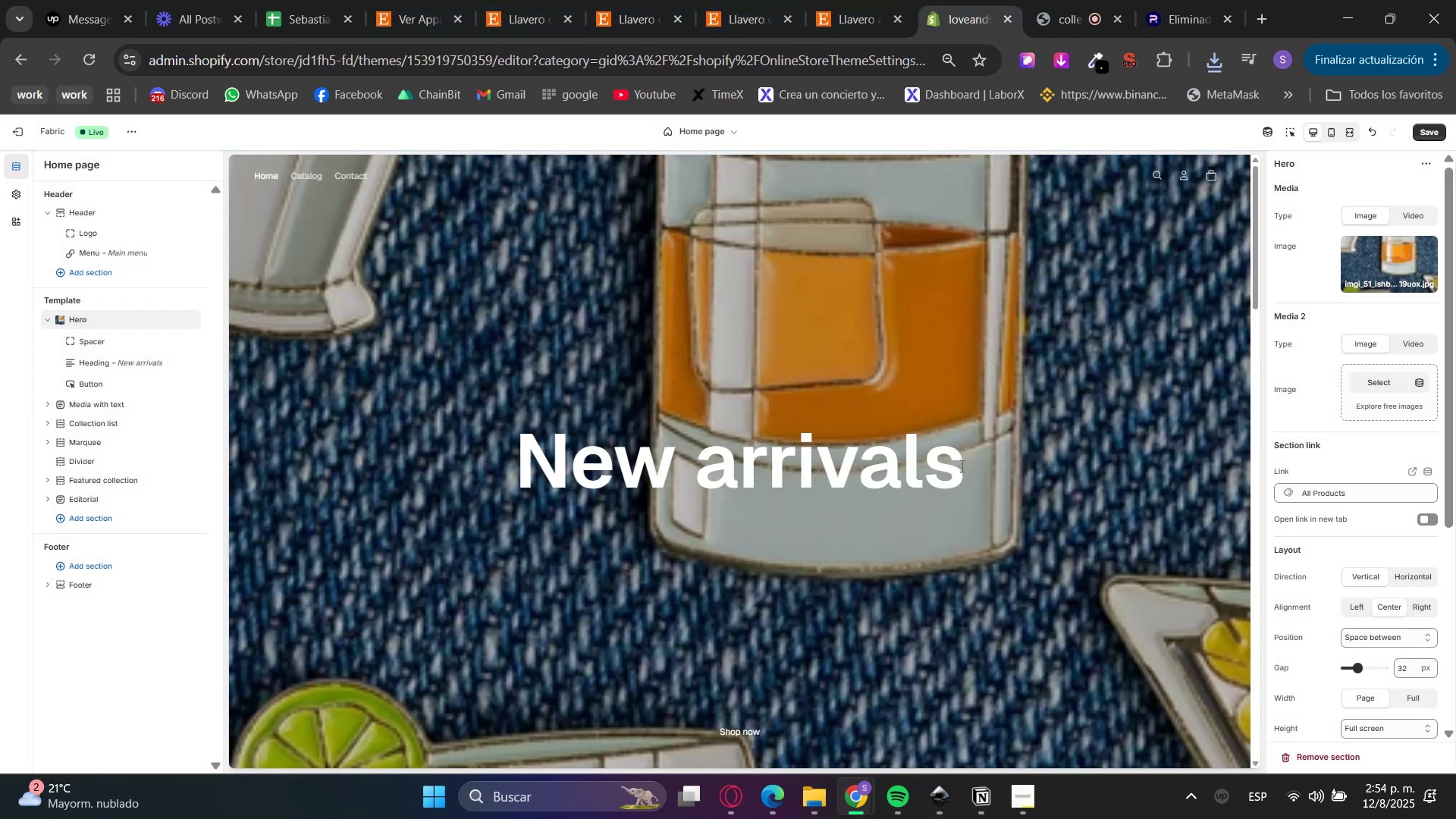 
left_click([1360, 442])
 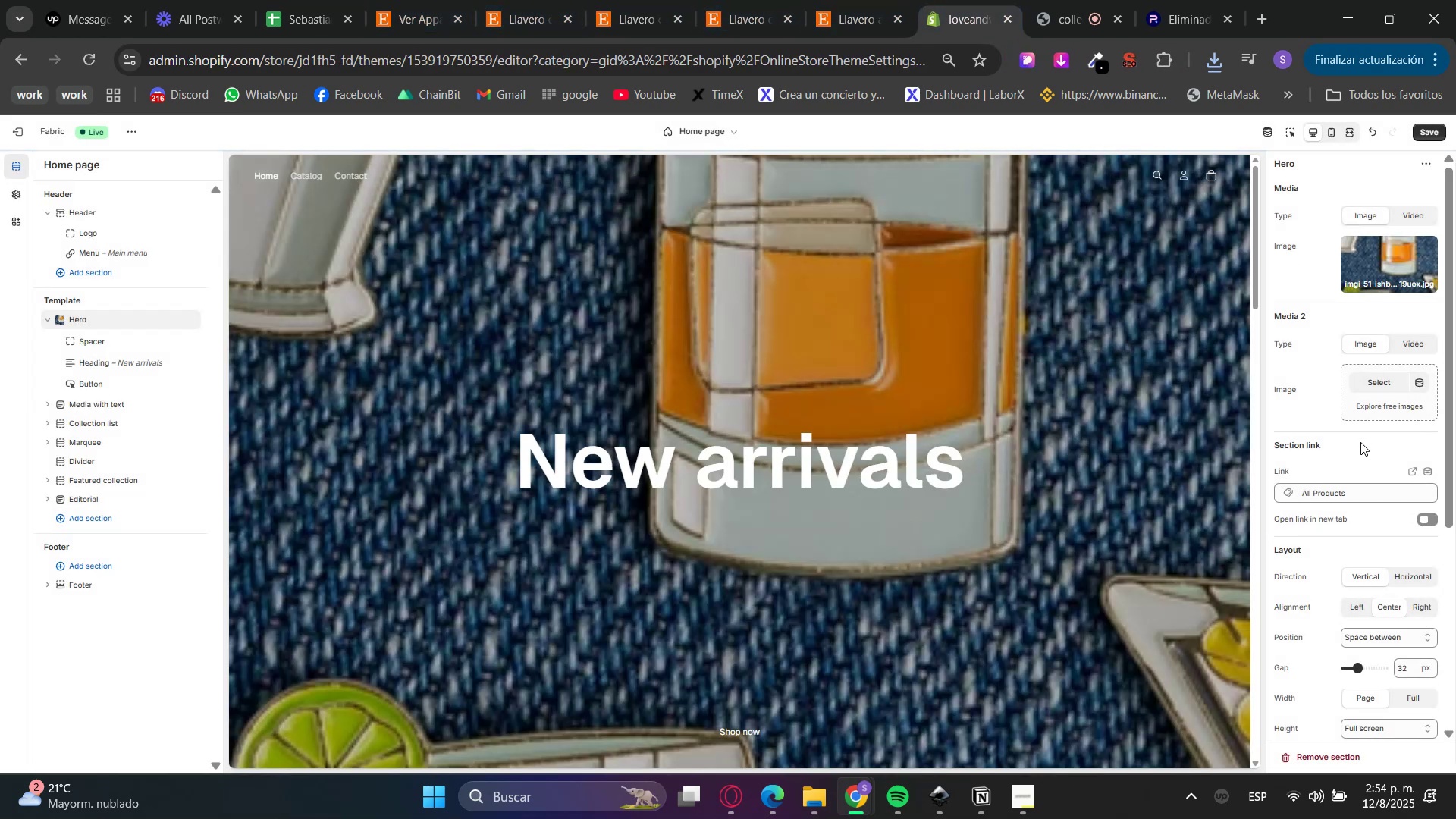 
key(Control+ControlLeft)
 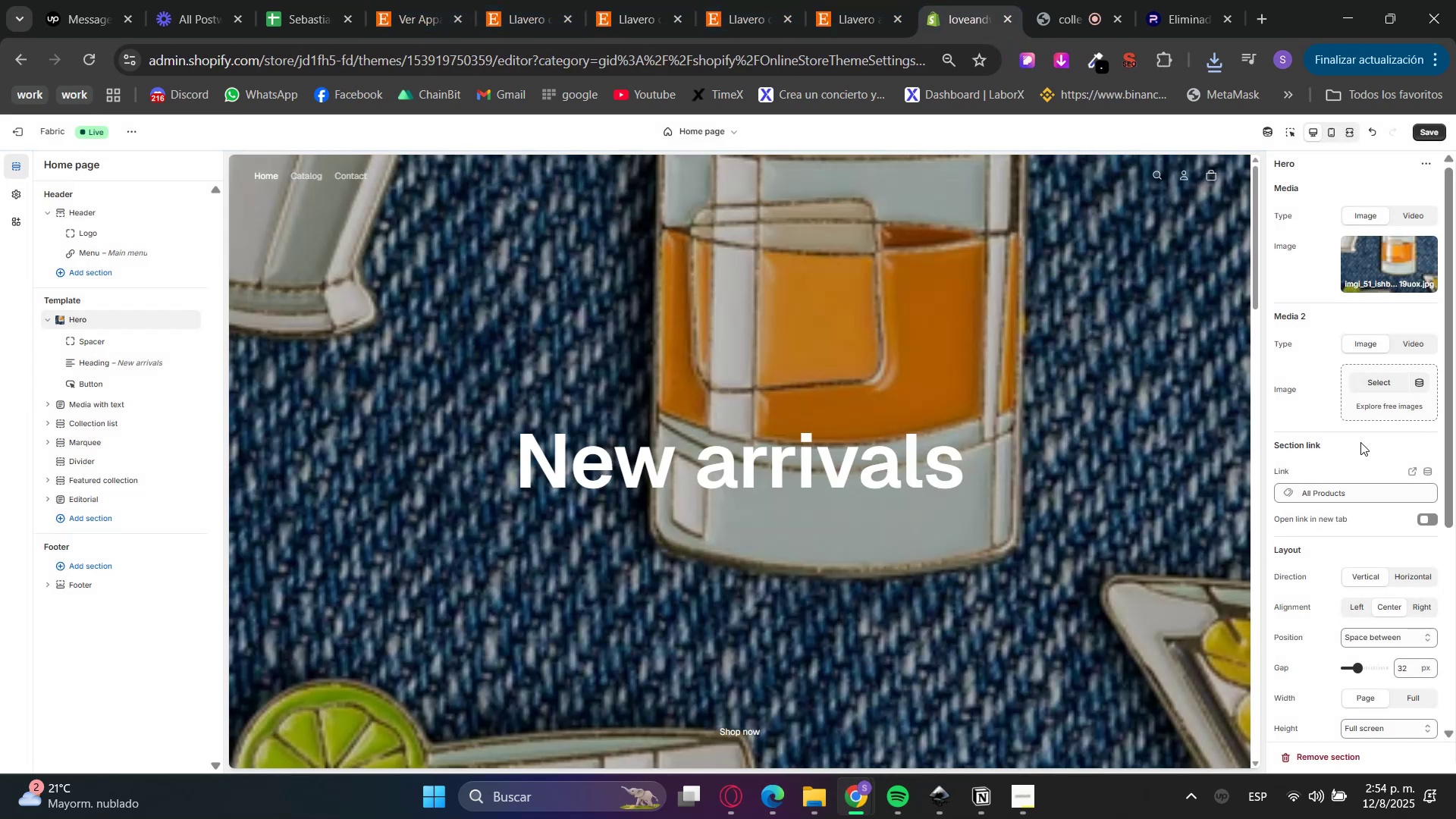 
key(Control+Z)
 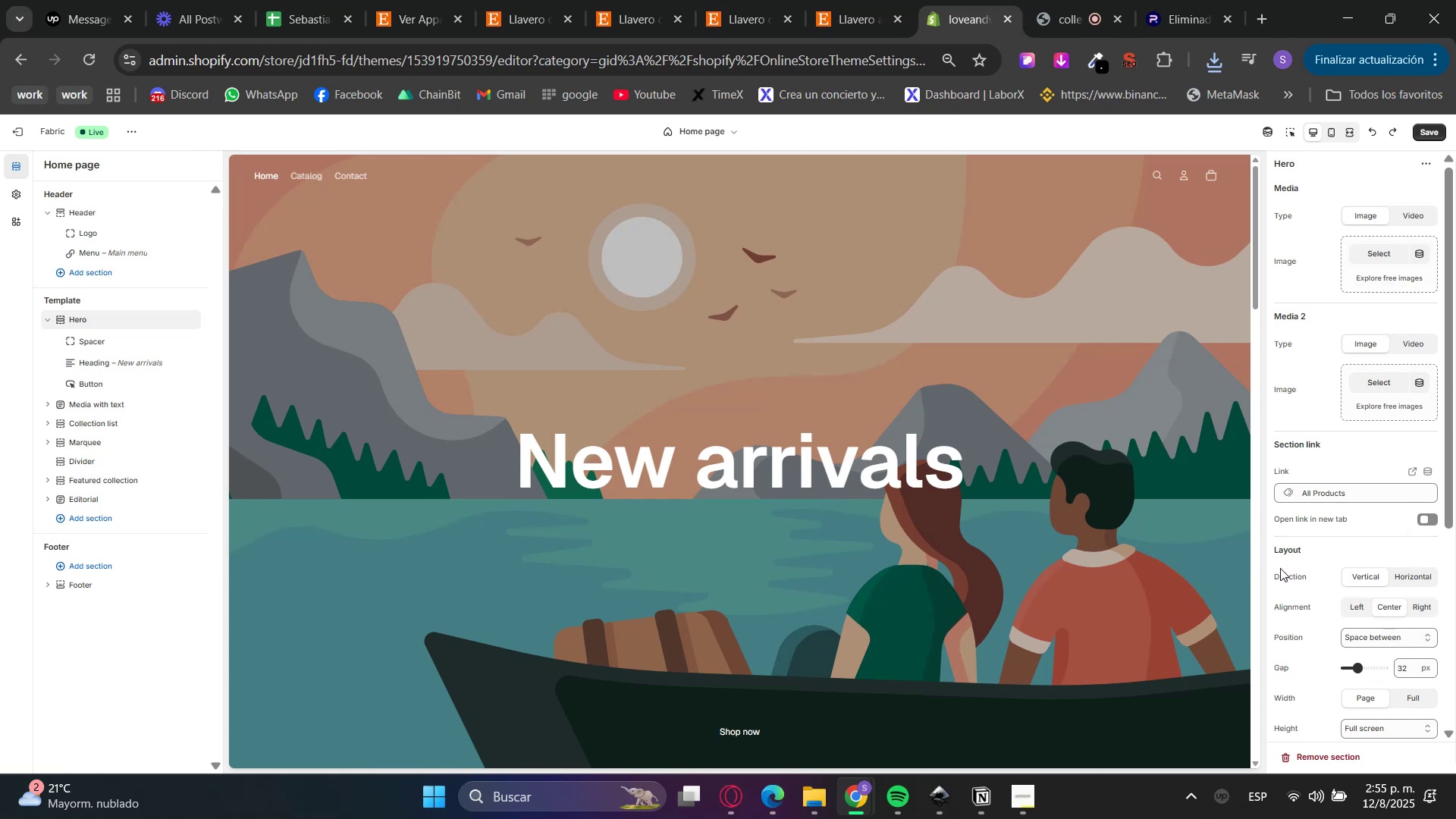 
wait(14.35)
 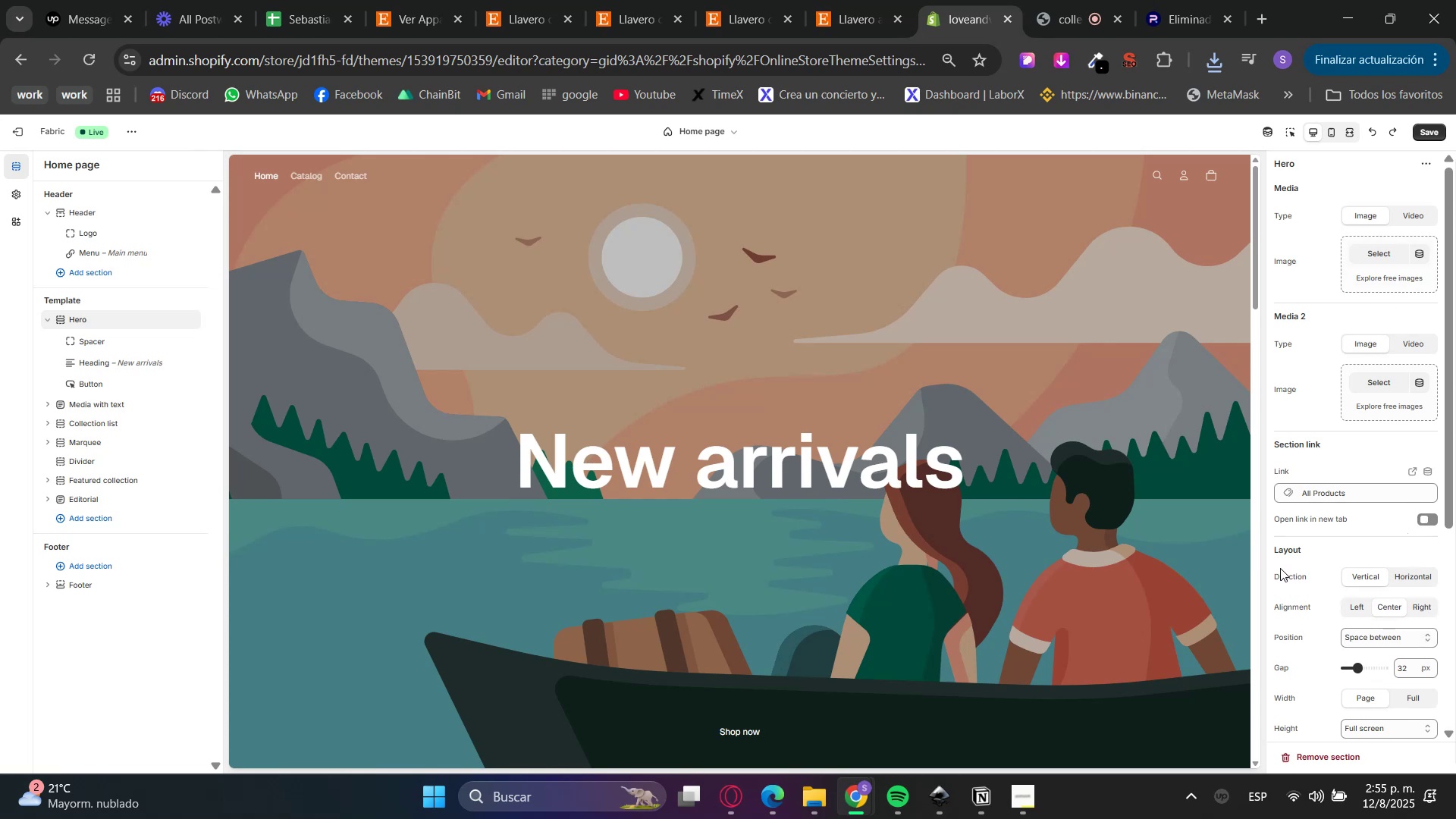 
left_click([174, 341])
 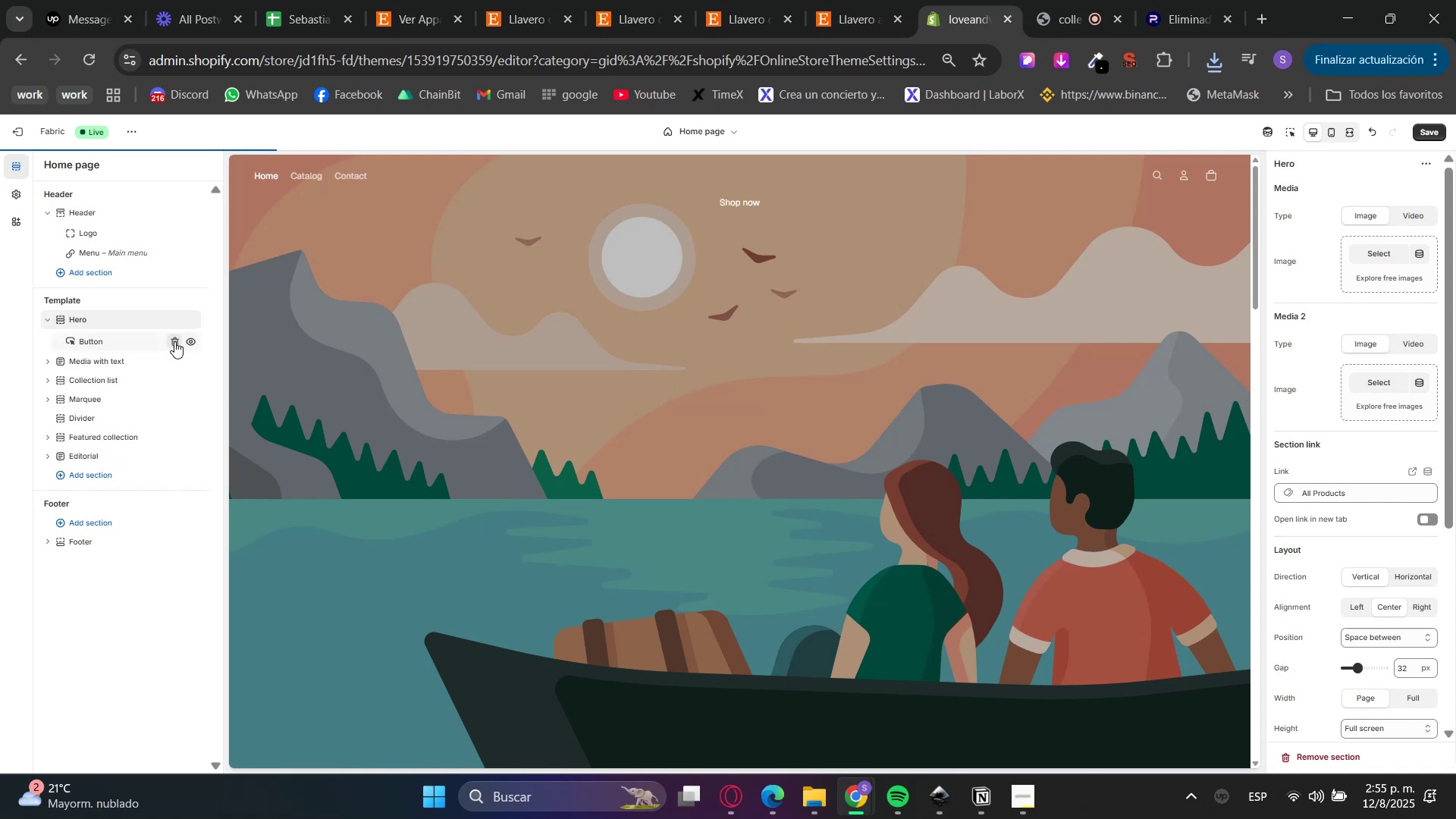 
left_click([174, 341])
 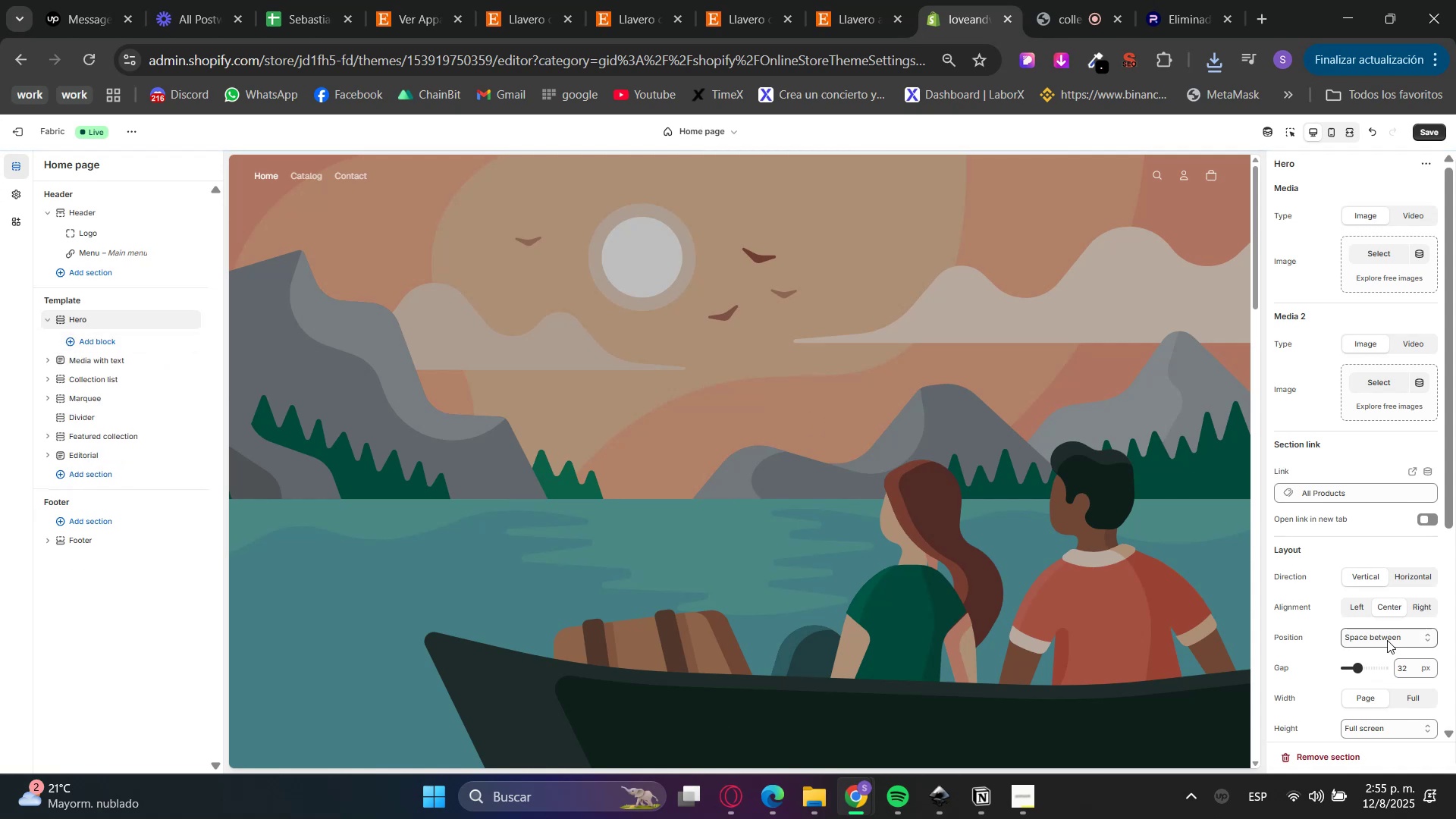 
scroll: coordinate [1377, 628], scroll_direction: down, amount: 1.0
 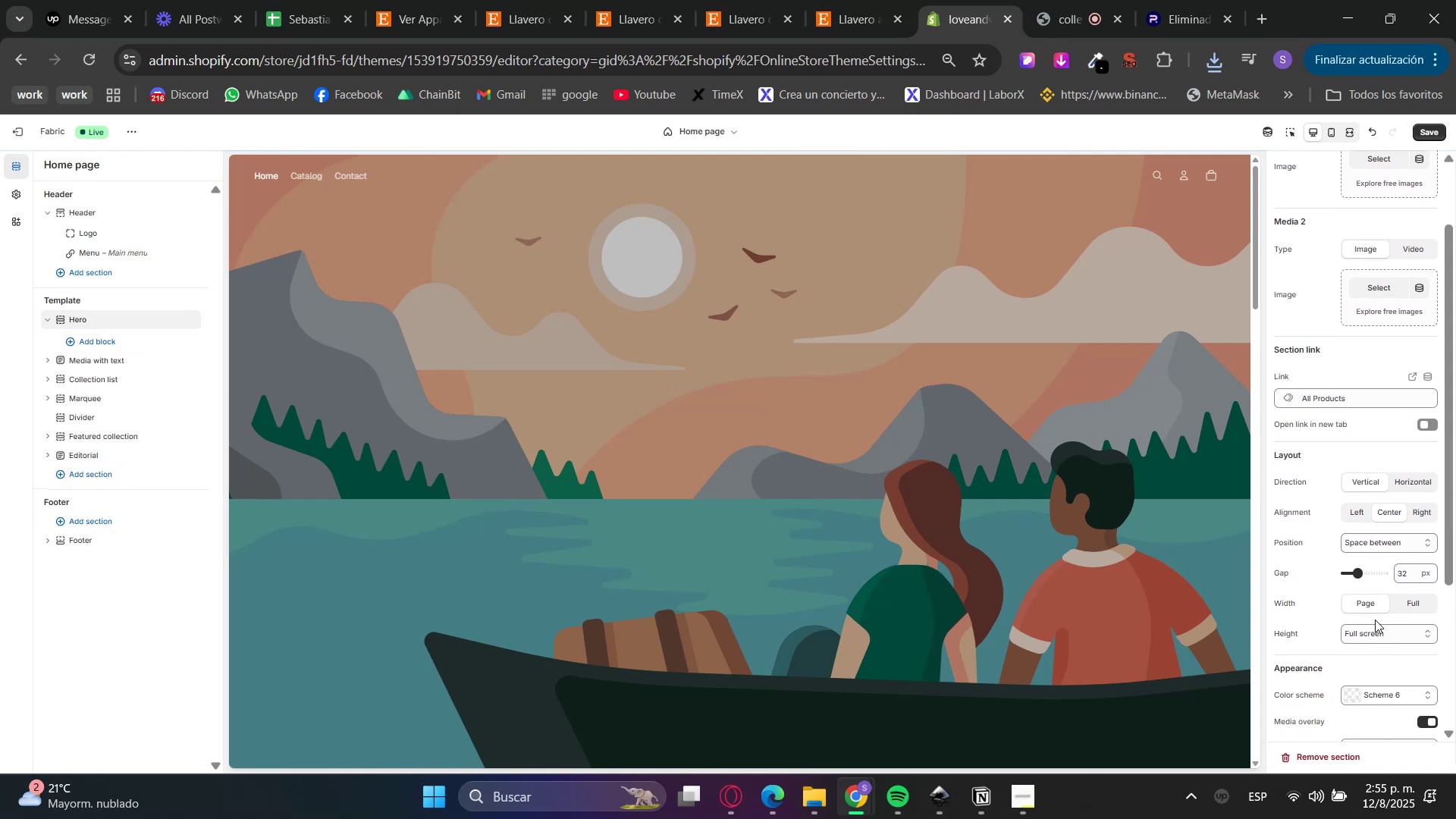 
left_click([1375, 635])
 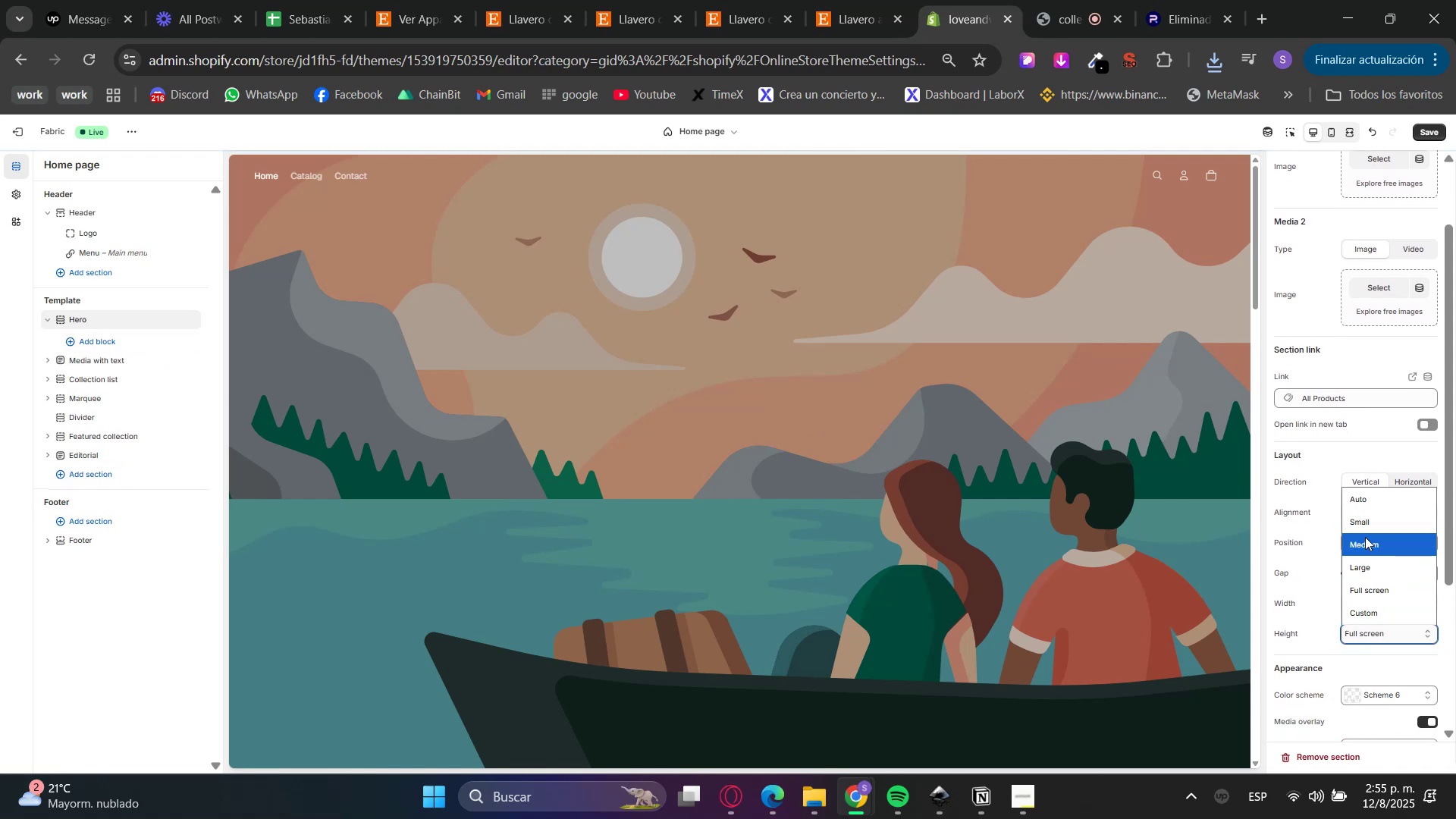 
left_click([1360, 521])
 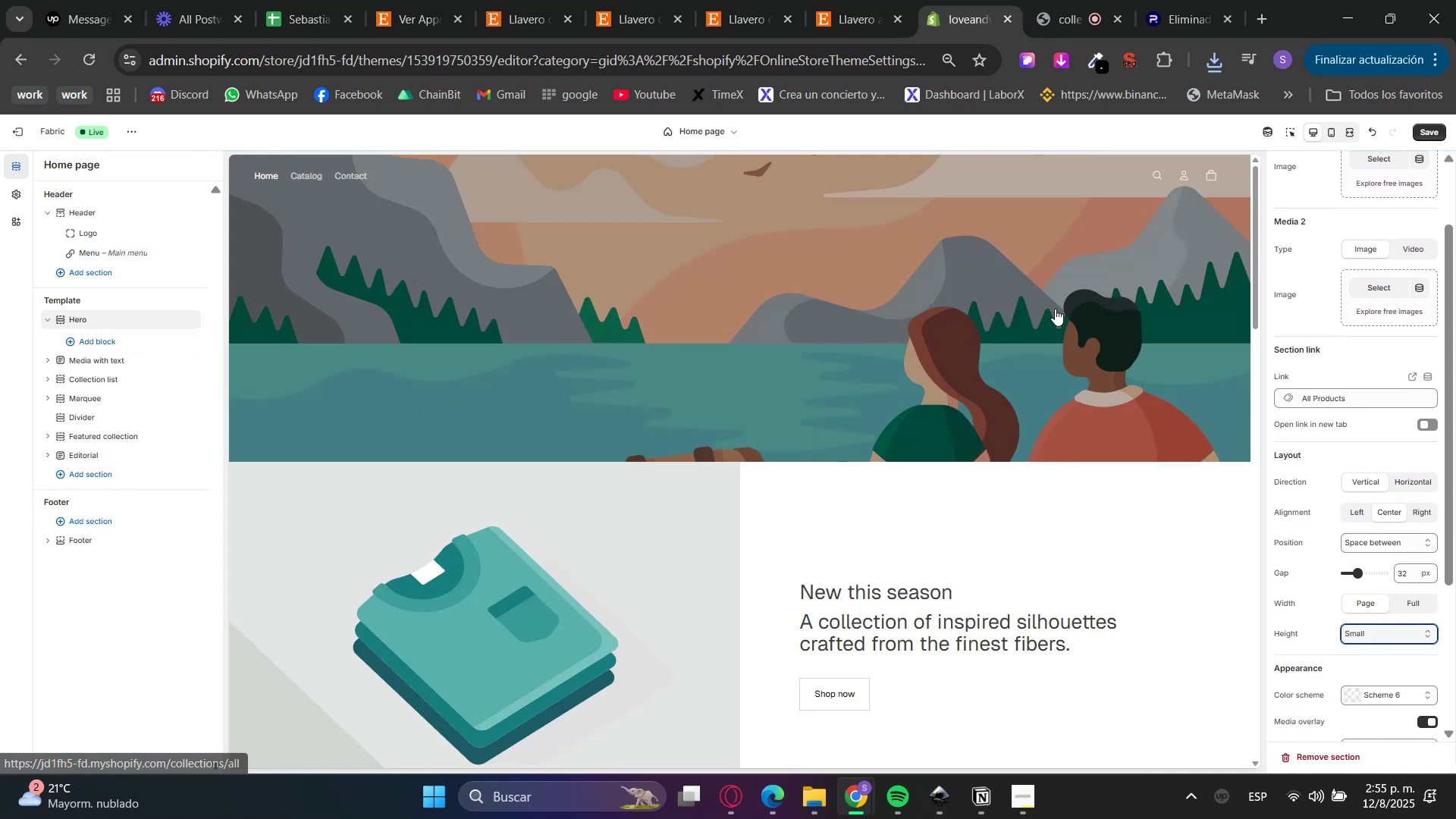 
scroll: coordinate [1358, 330], scroll_direction: up, amount: 3.0
 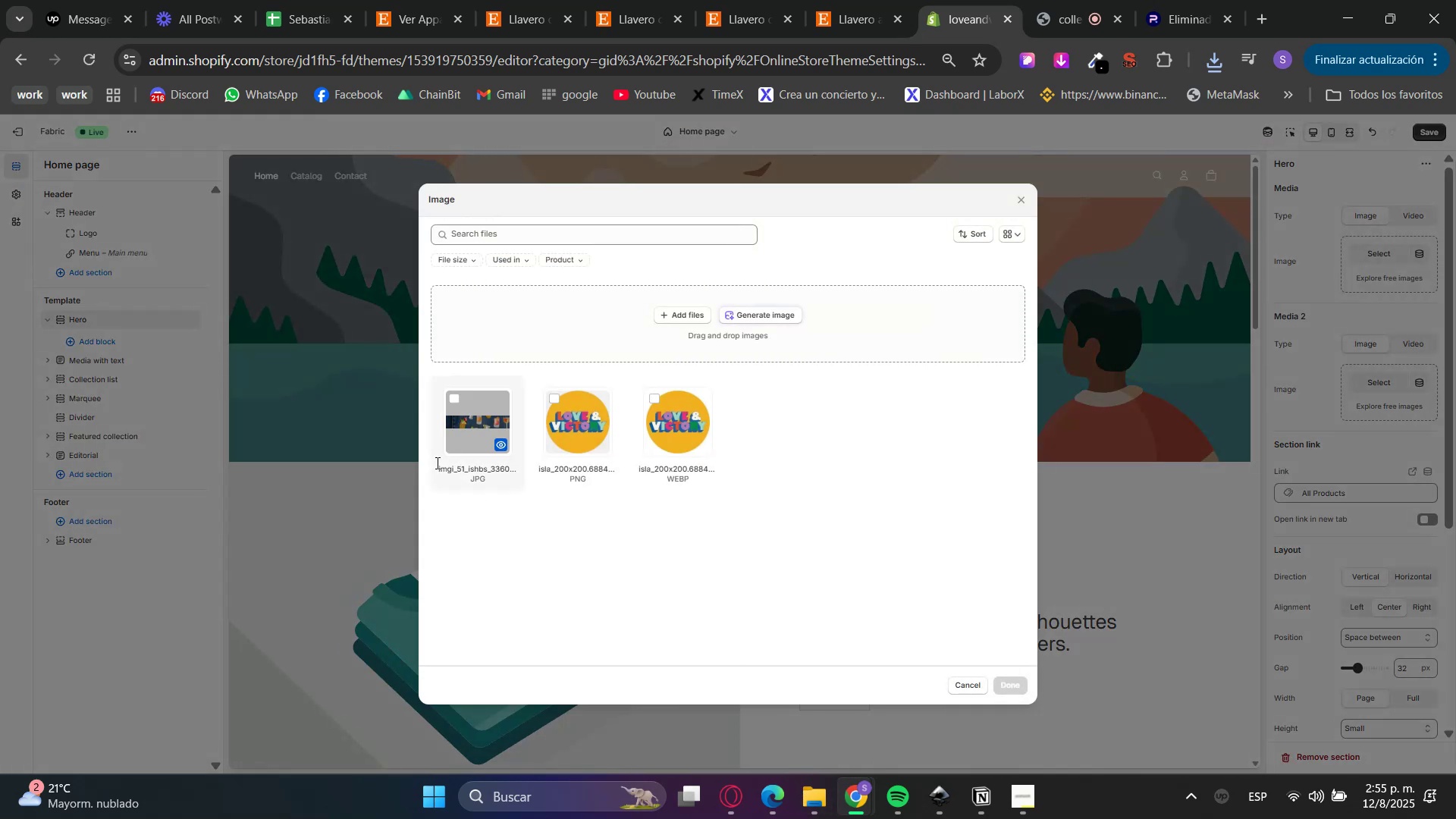 
left_click([1017, 692])
 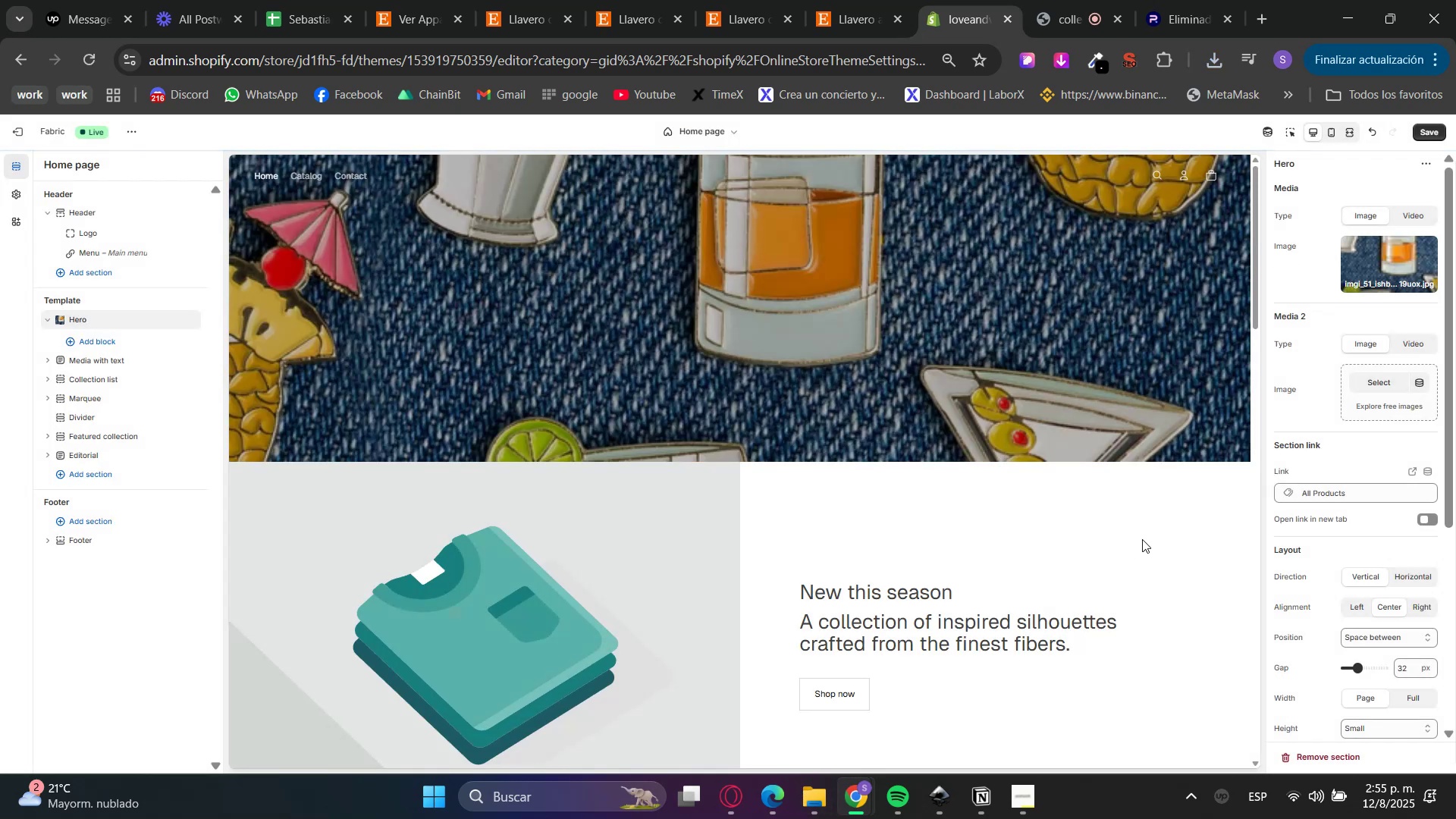 
scroll: coordinate [1410, 587], scroll_direction: down, amount: 3.0
 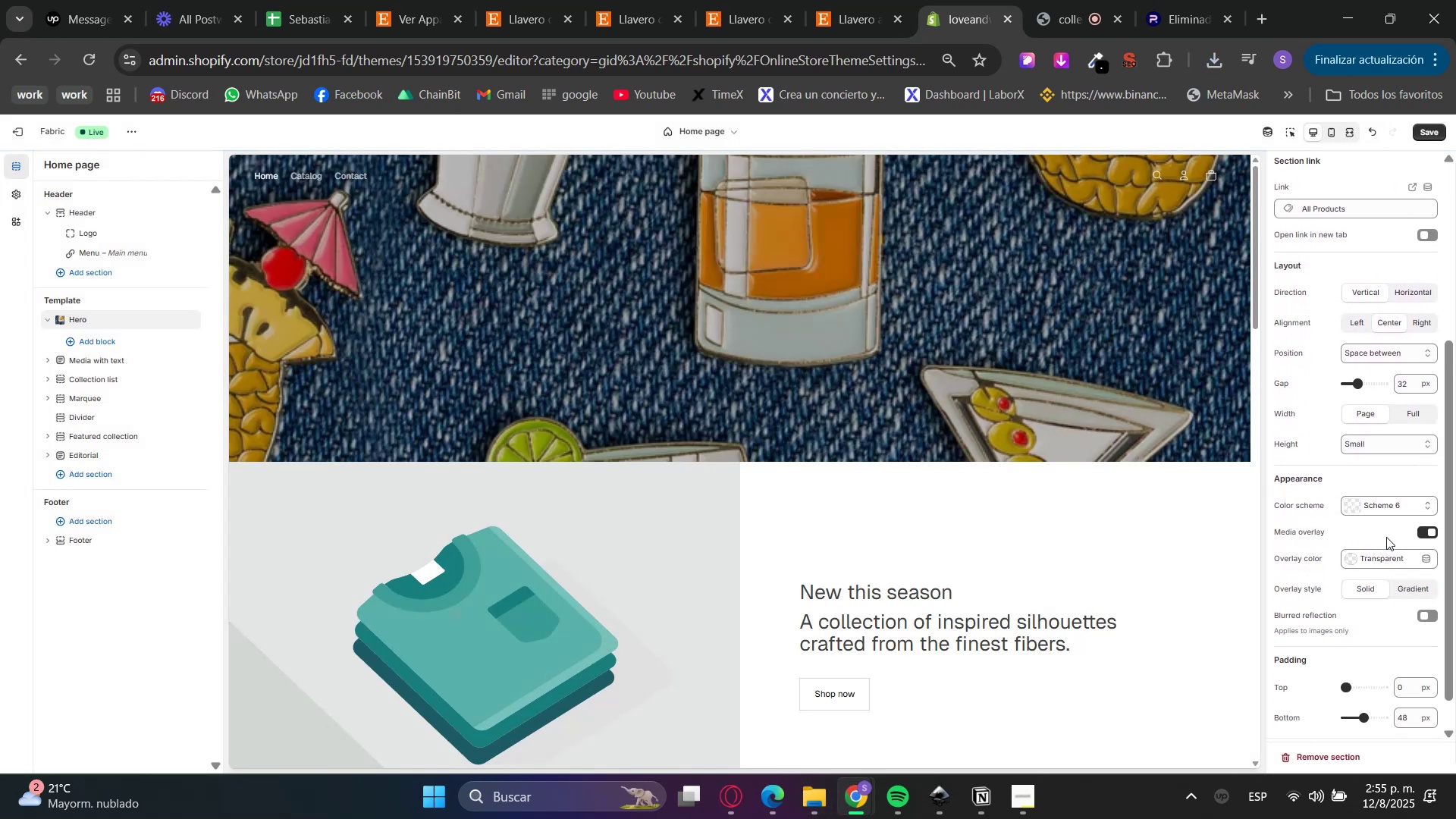 
left_click([1397, 560])
 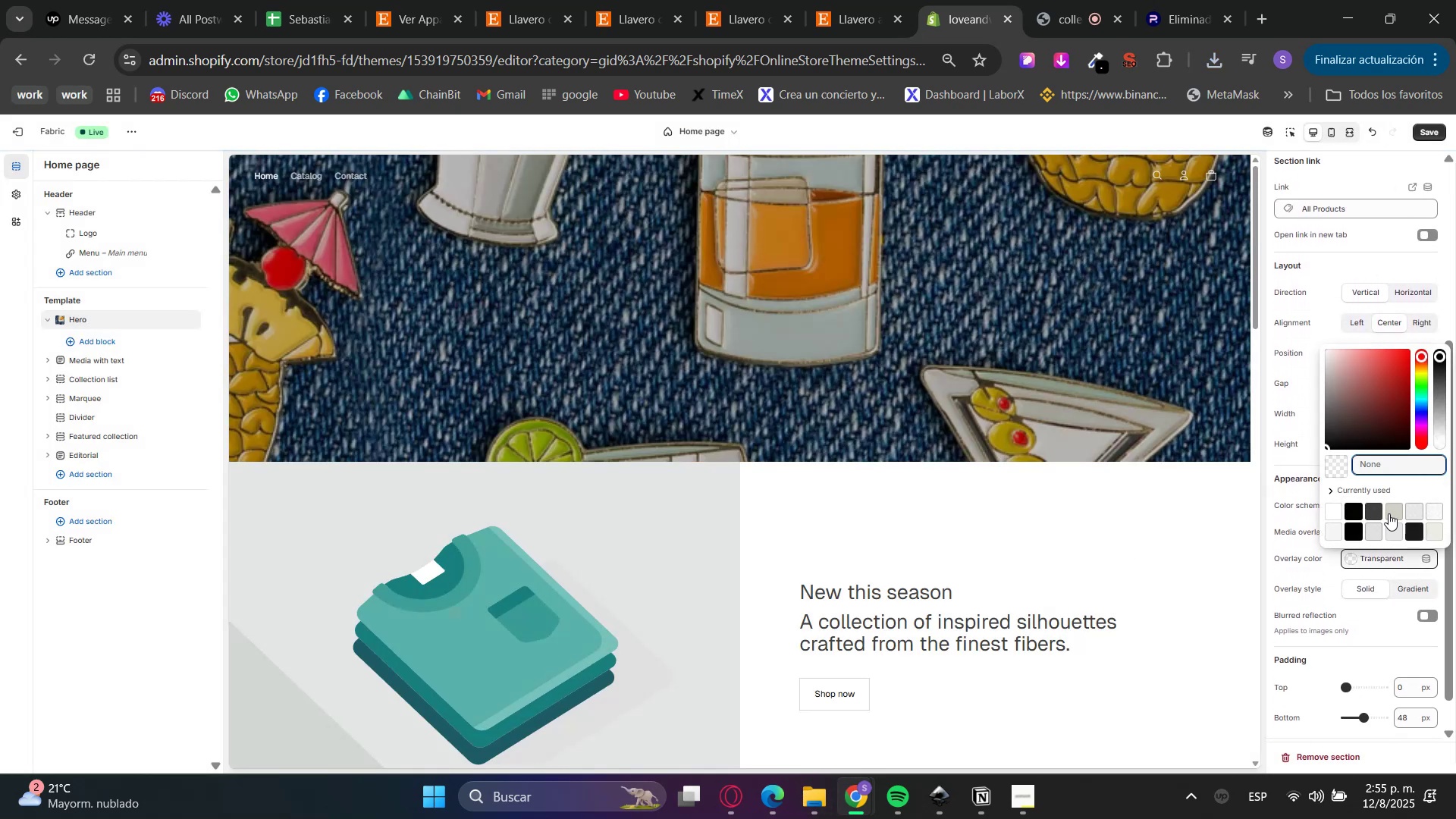 
left_click([1351, 534])
 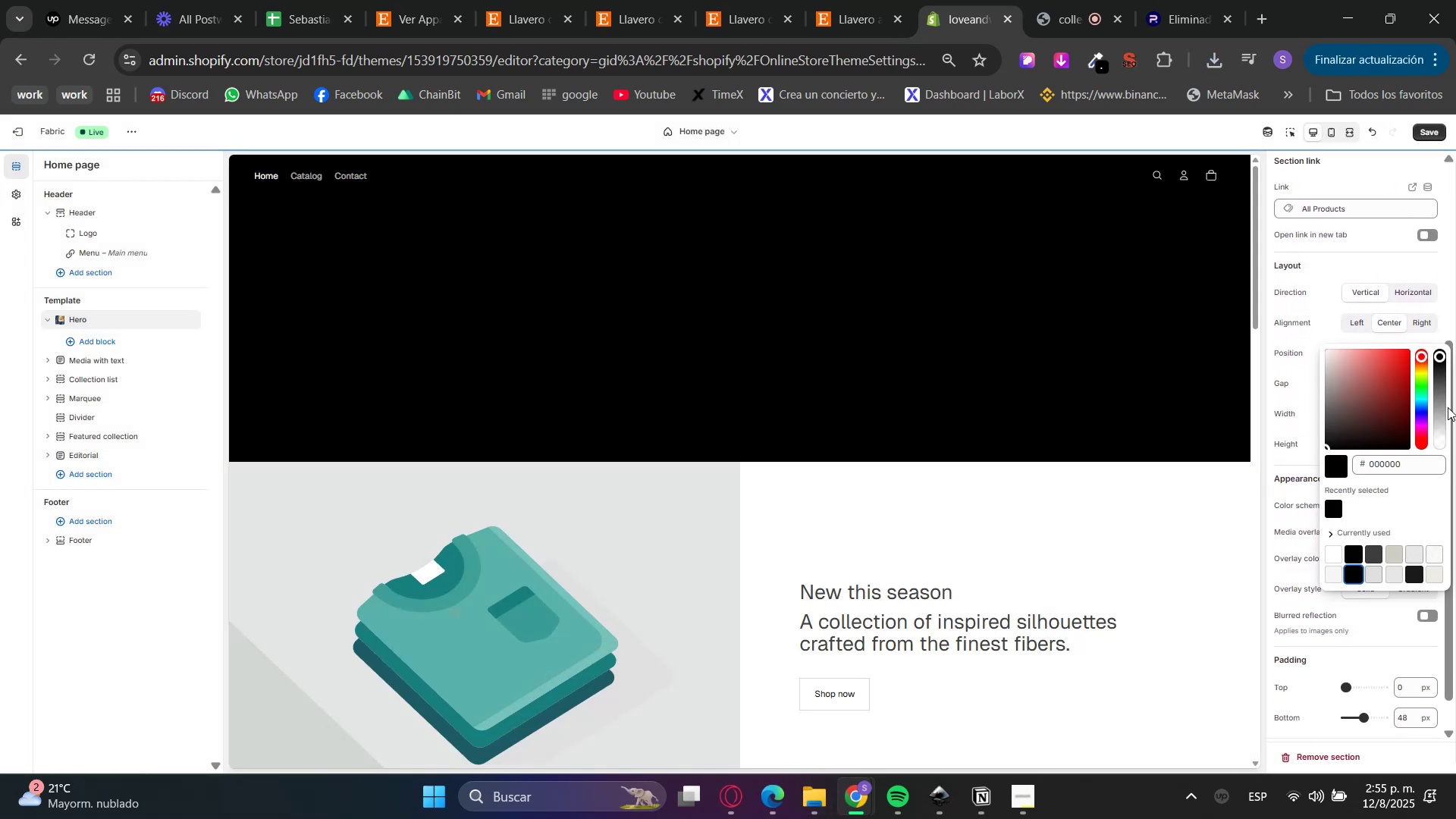 
left_click_drag(start_coordinate=[1441, 364], to_coordinate=[1441, 411])
 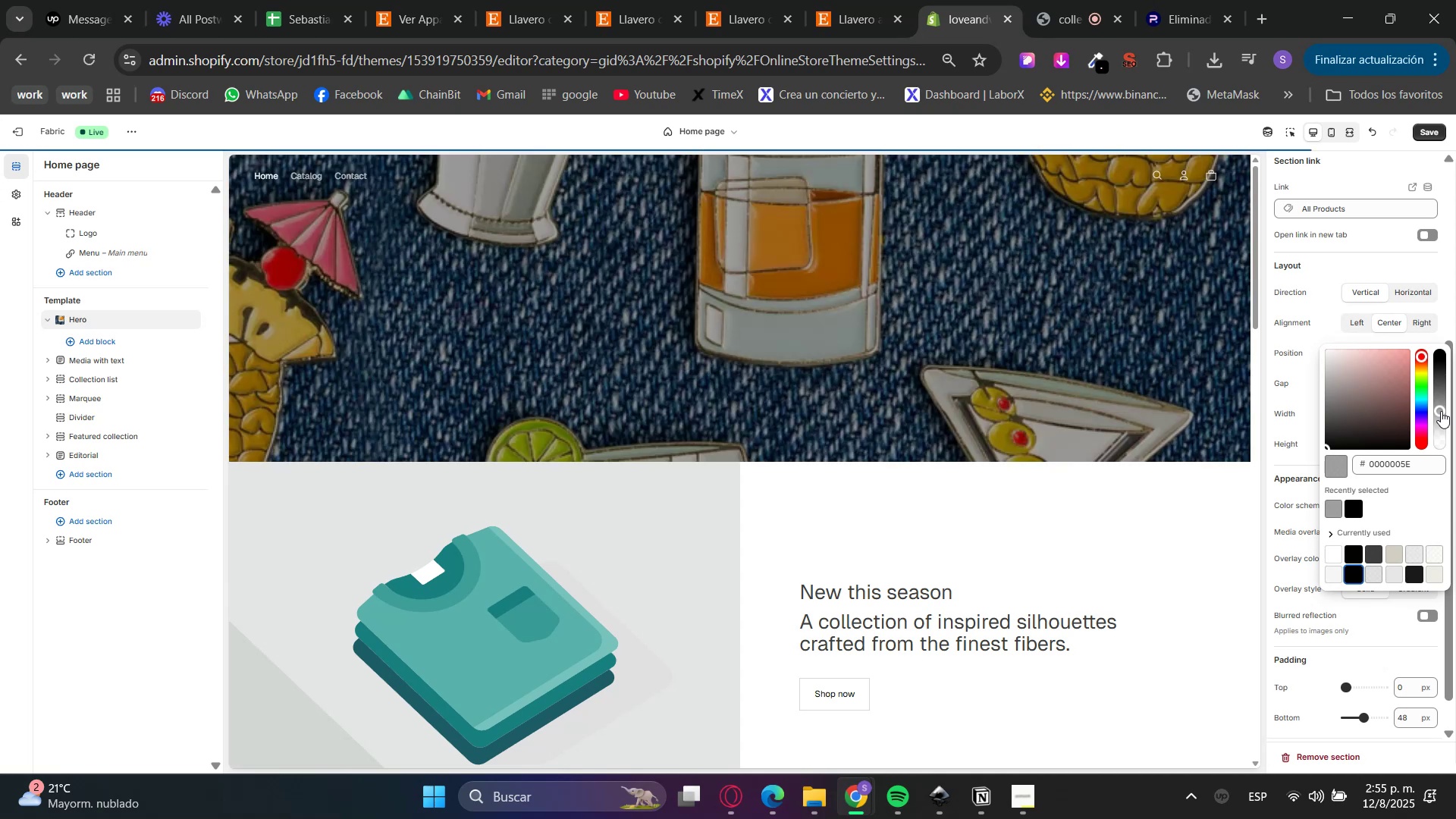 
left_click_drag(start_coordinate=[1441, 411], to_coordinate=[1438, 393])
 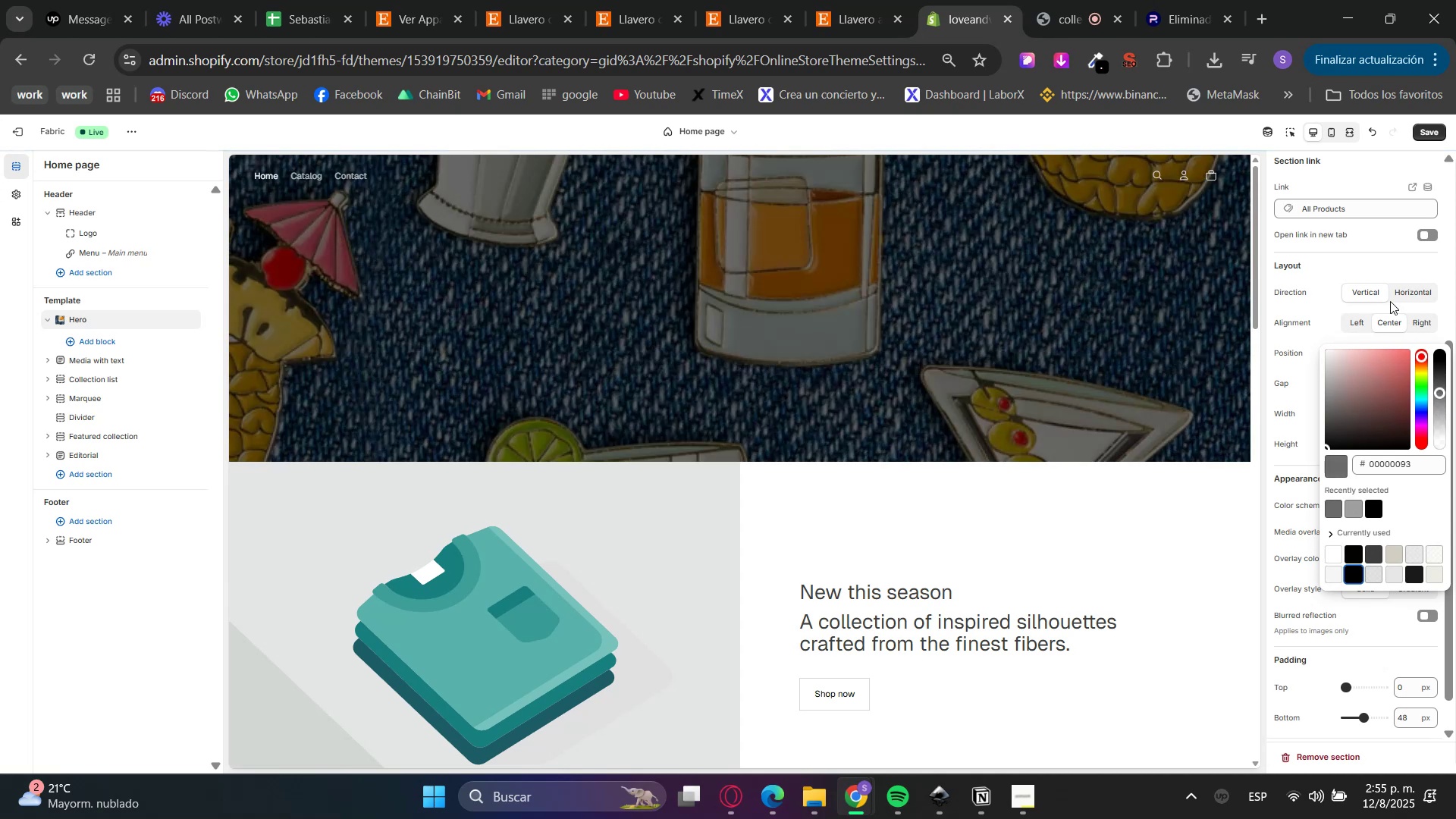 
wait(5.31)
 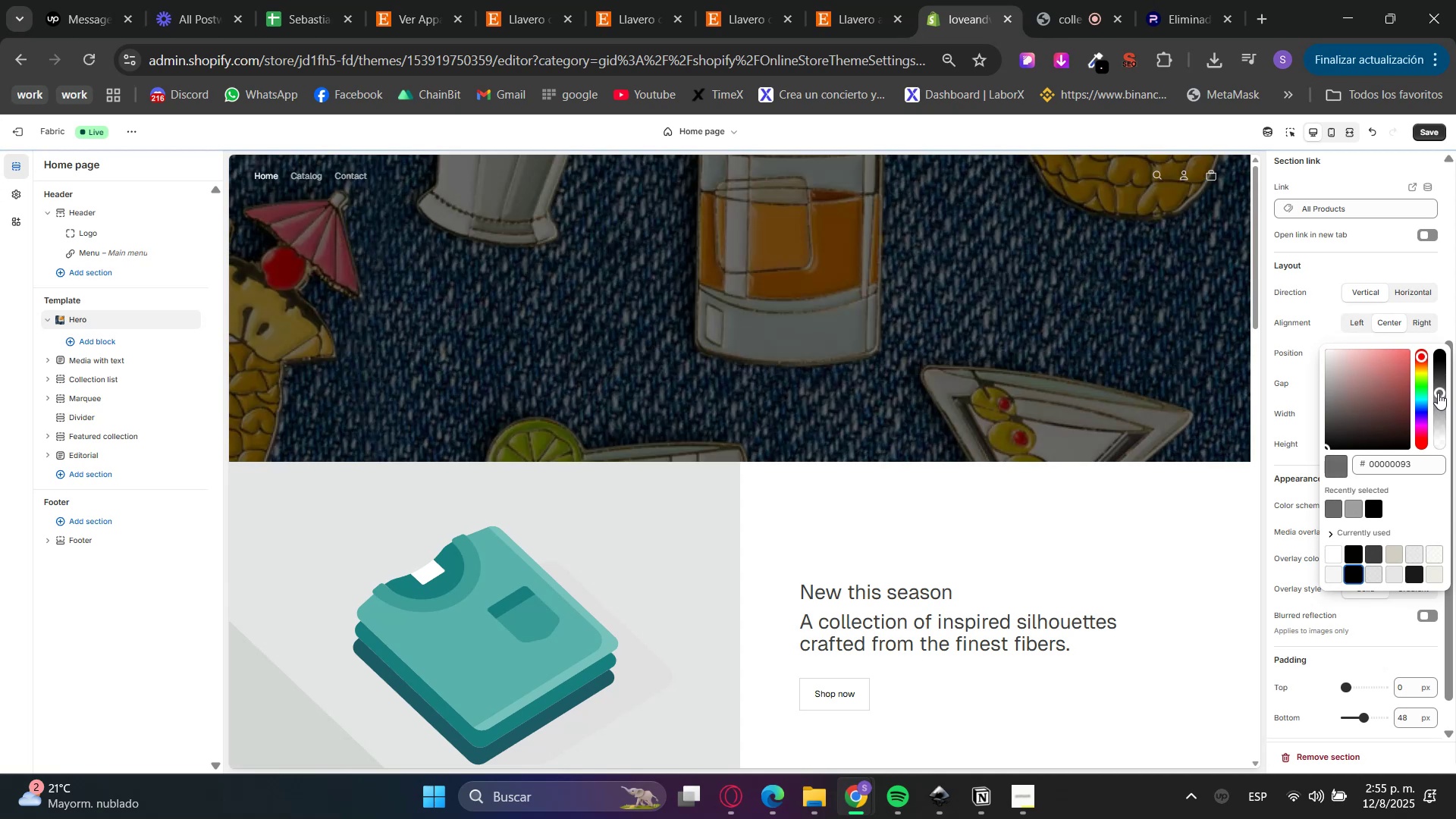 
left_click([1369, 444])
 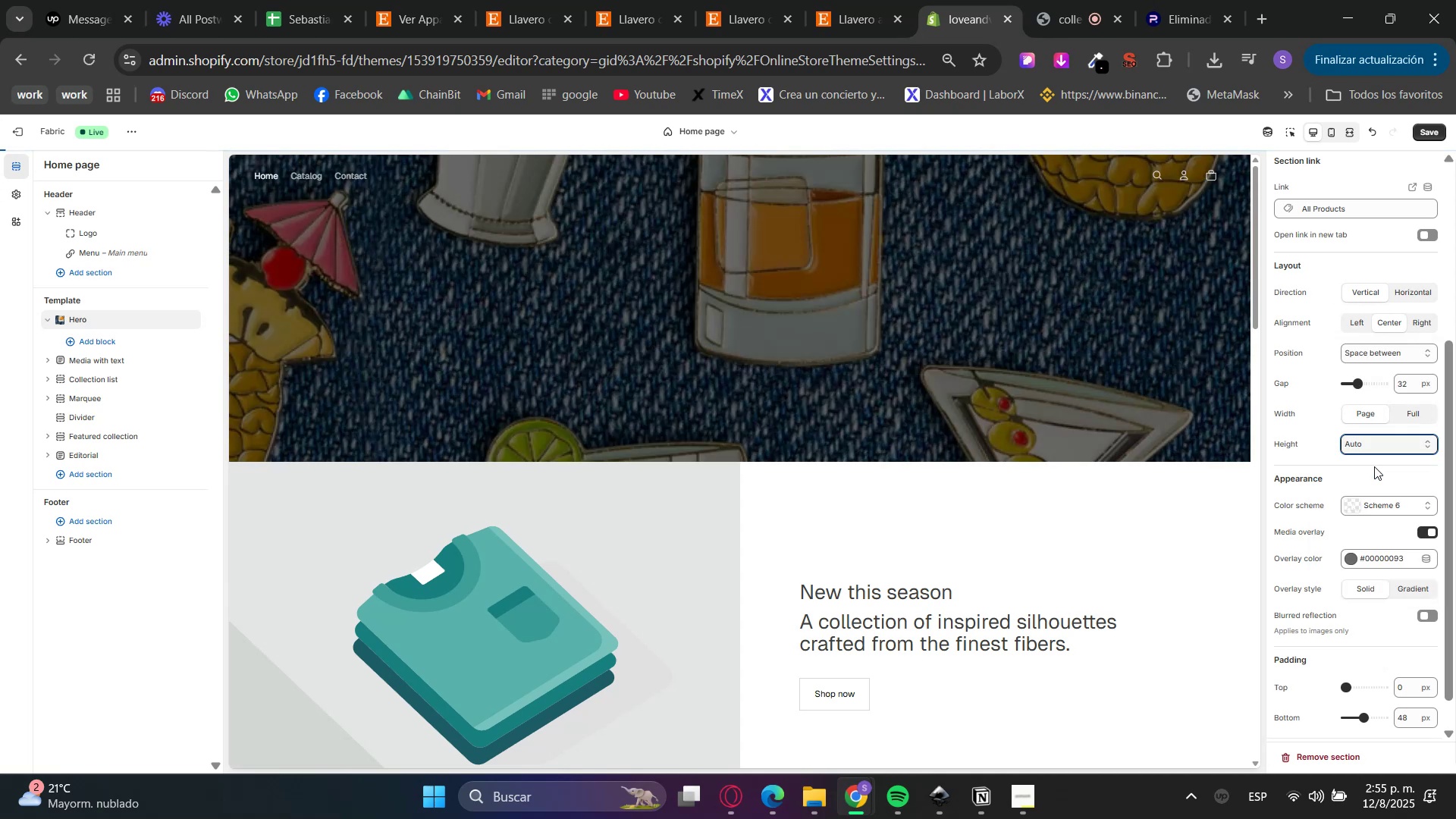 
double_click([1370, 447])
 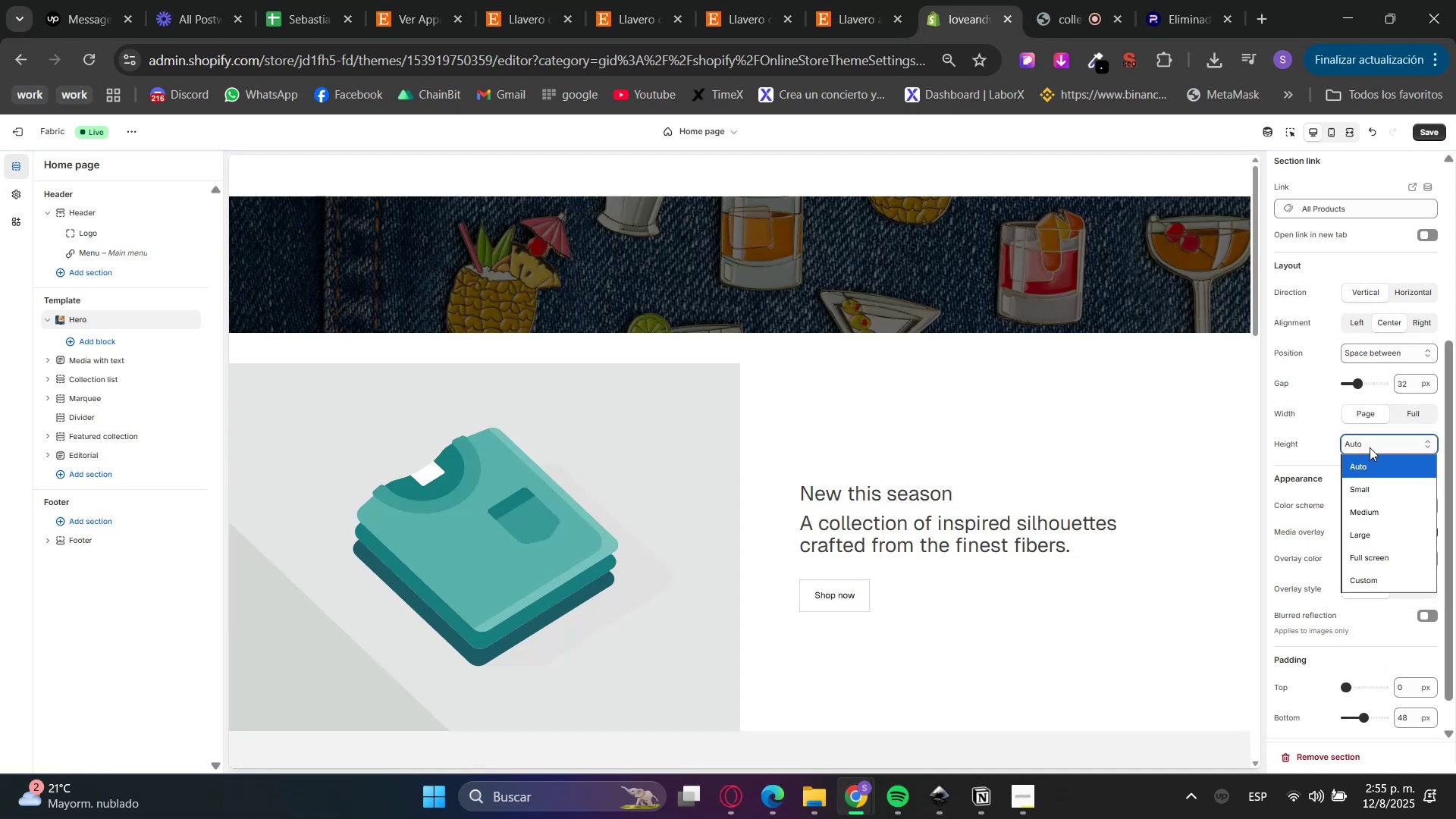 
double_click([1370, 447])
 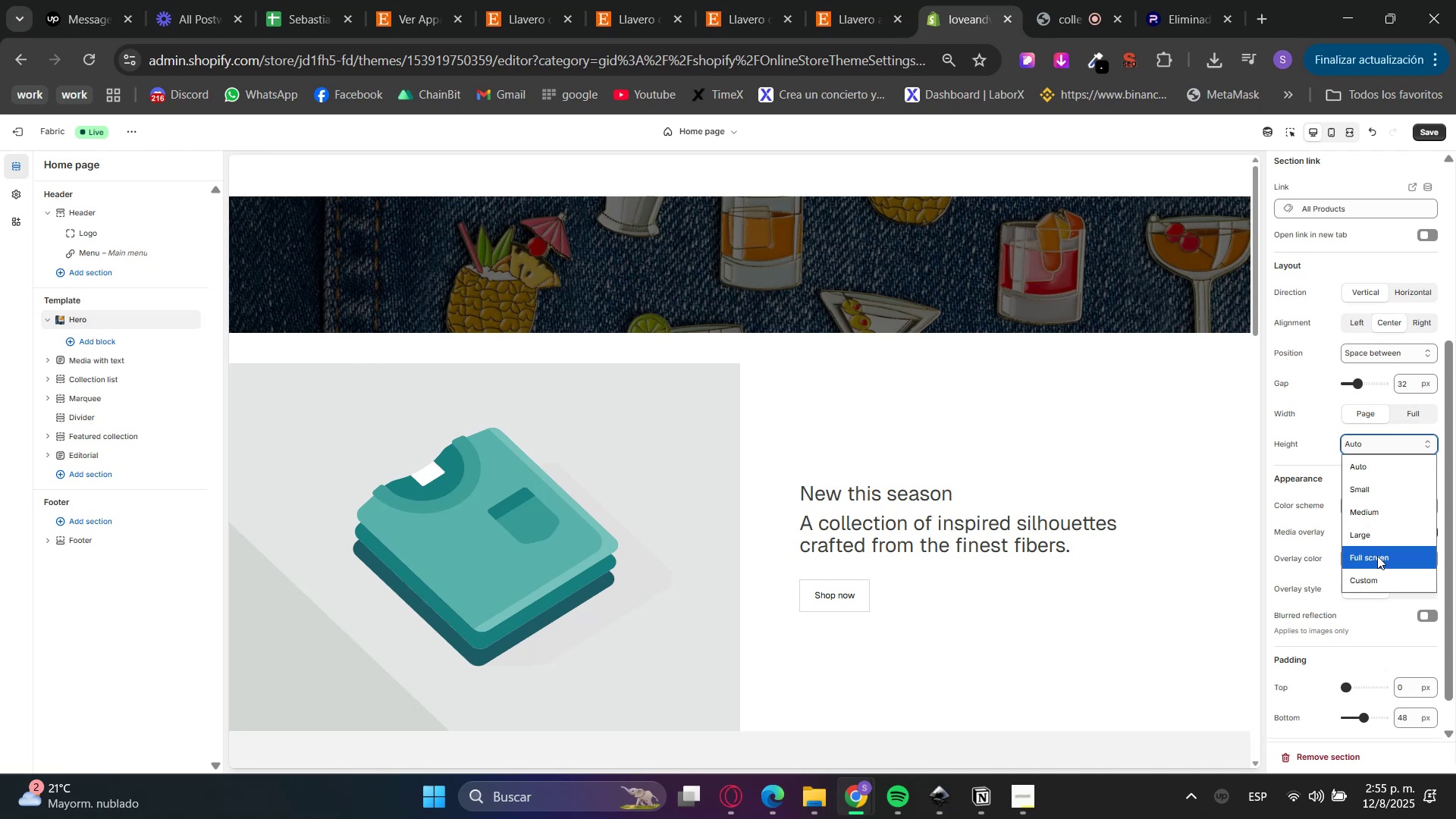 
left_click([1380, 580])
 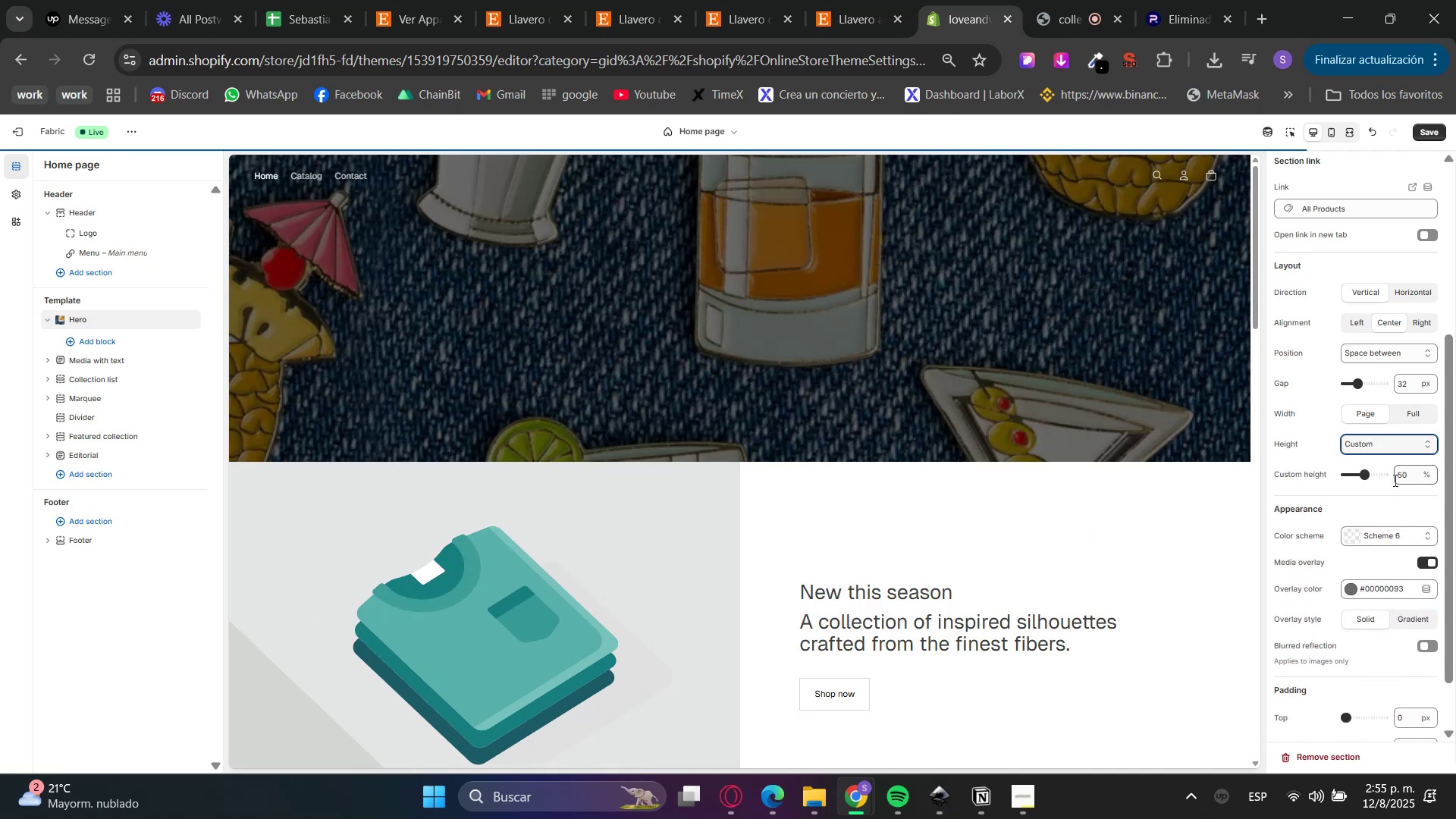 
double_click([1395, 480])
 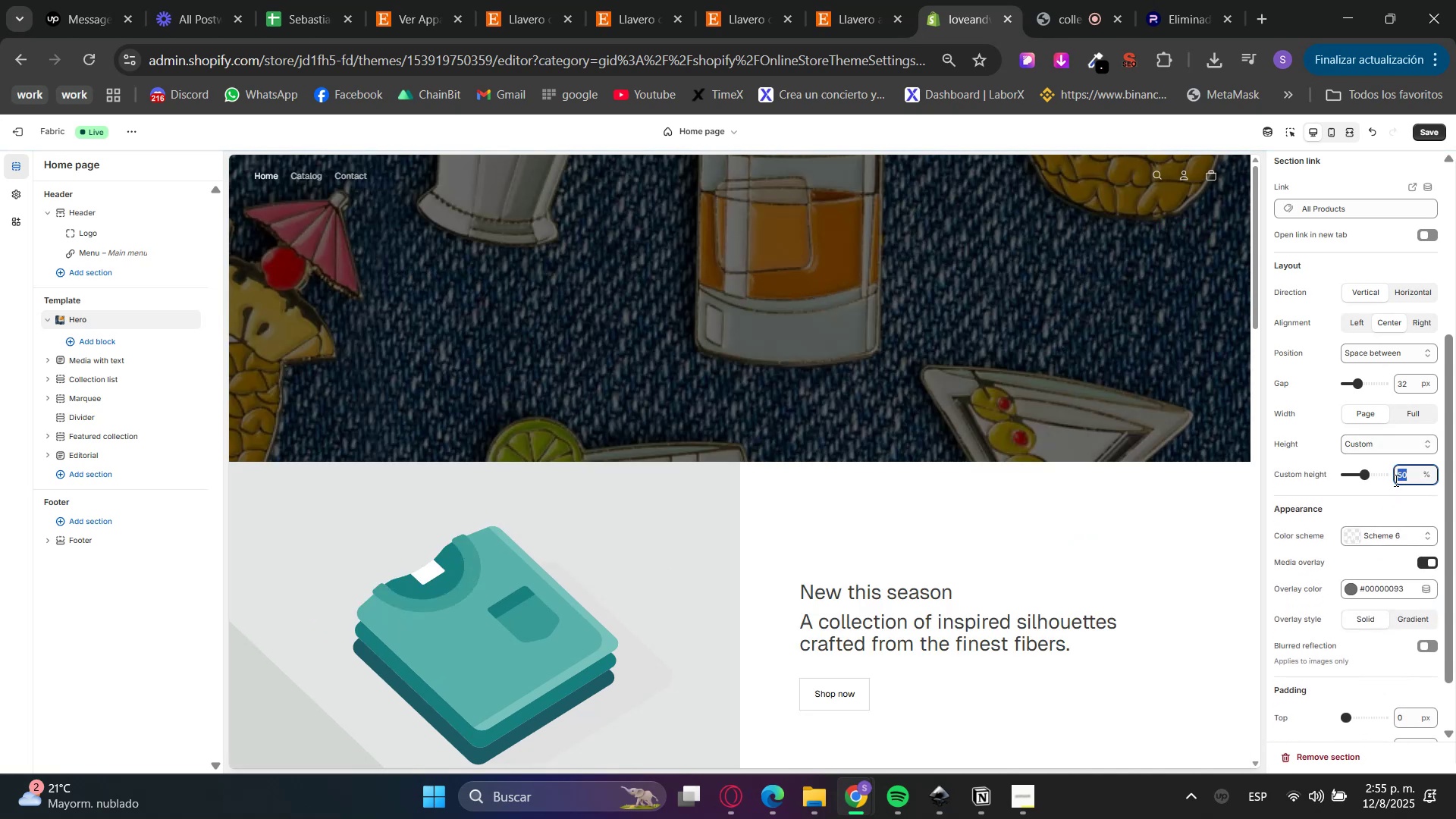 
key(Numpad1)
 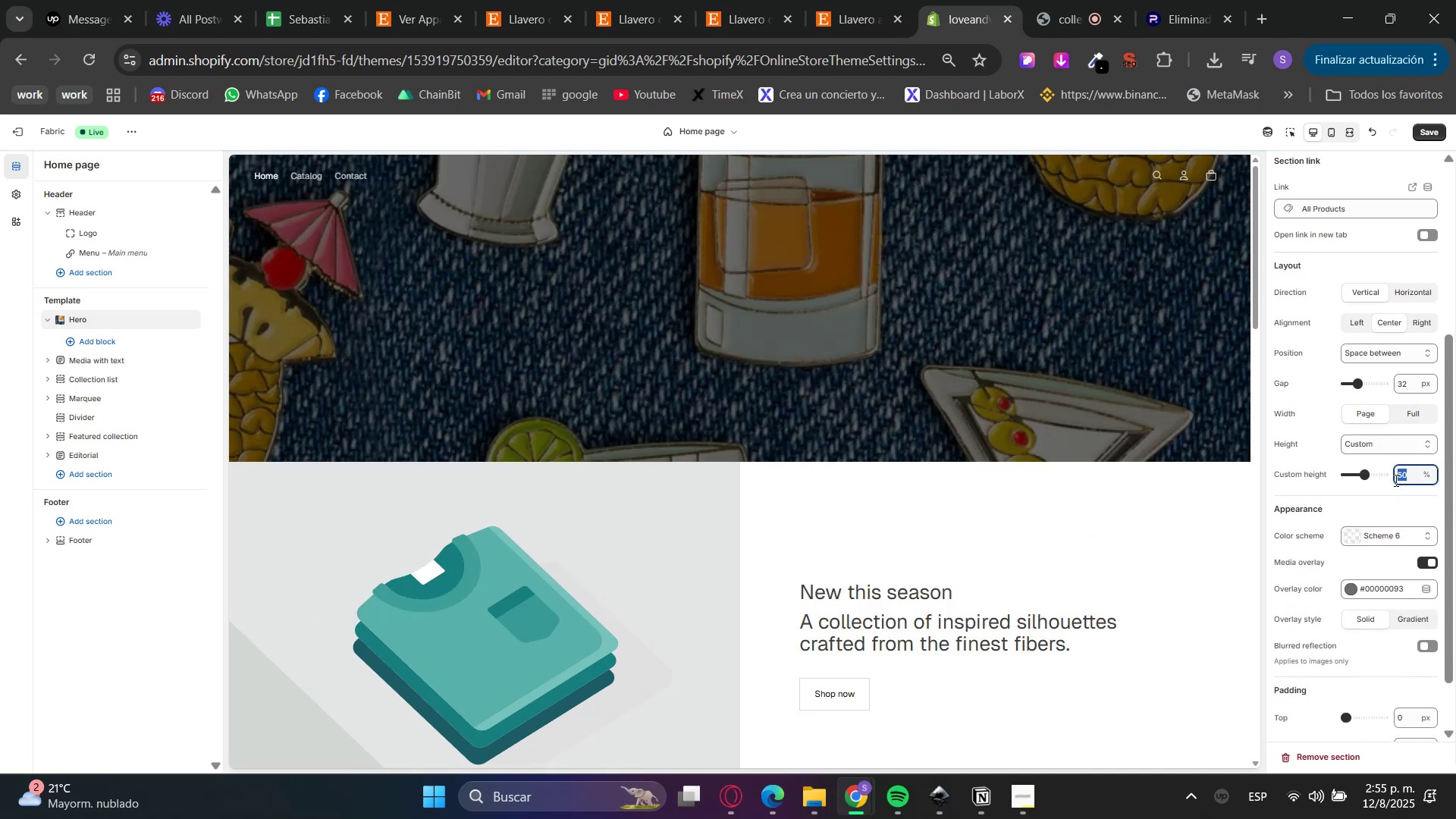 
key(Numpad0)
 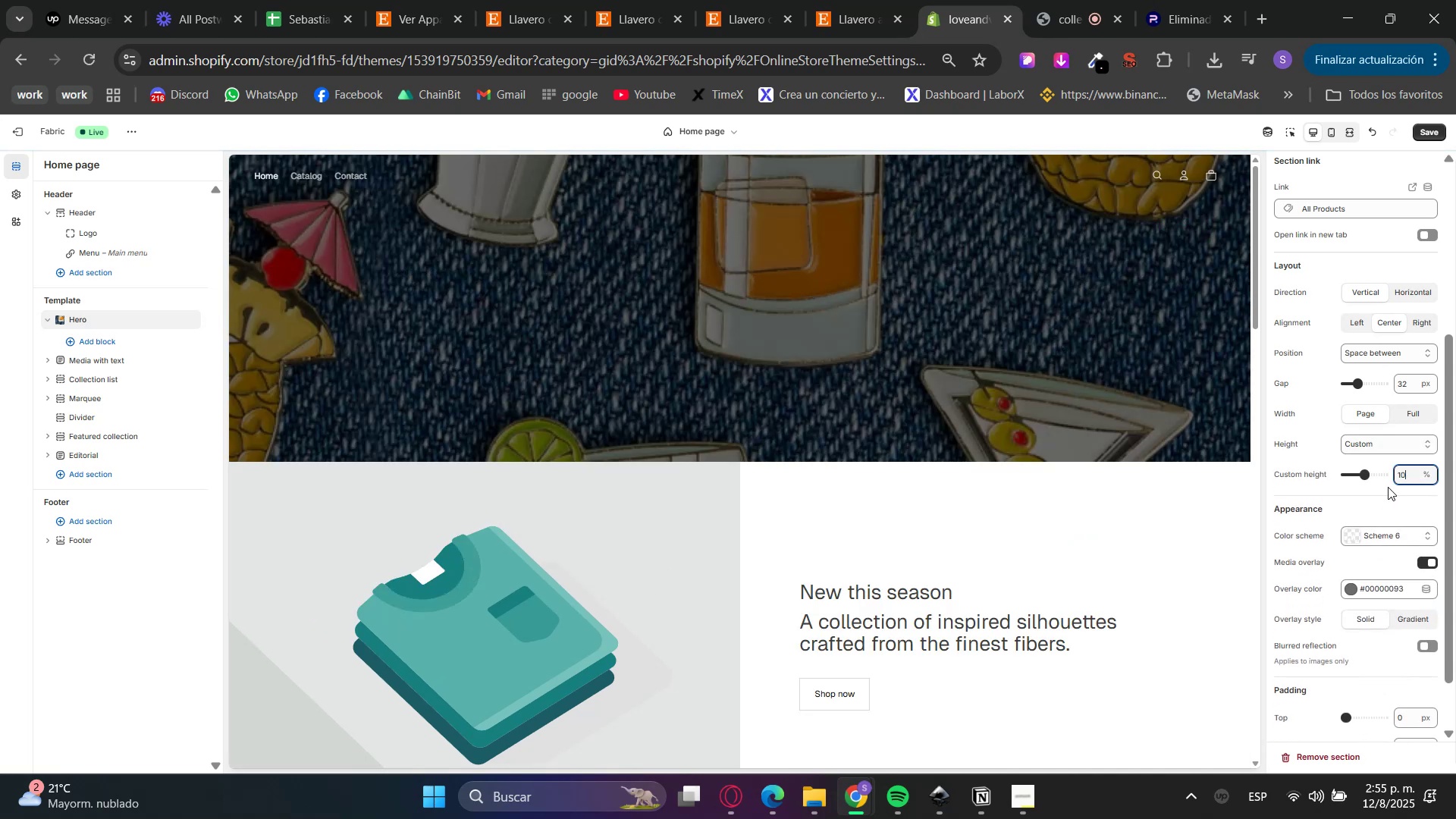 
left_click([1385, 496])
 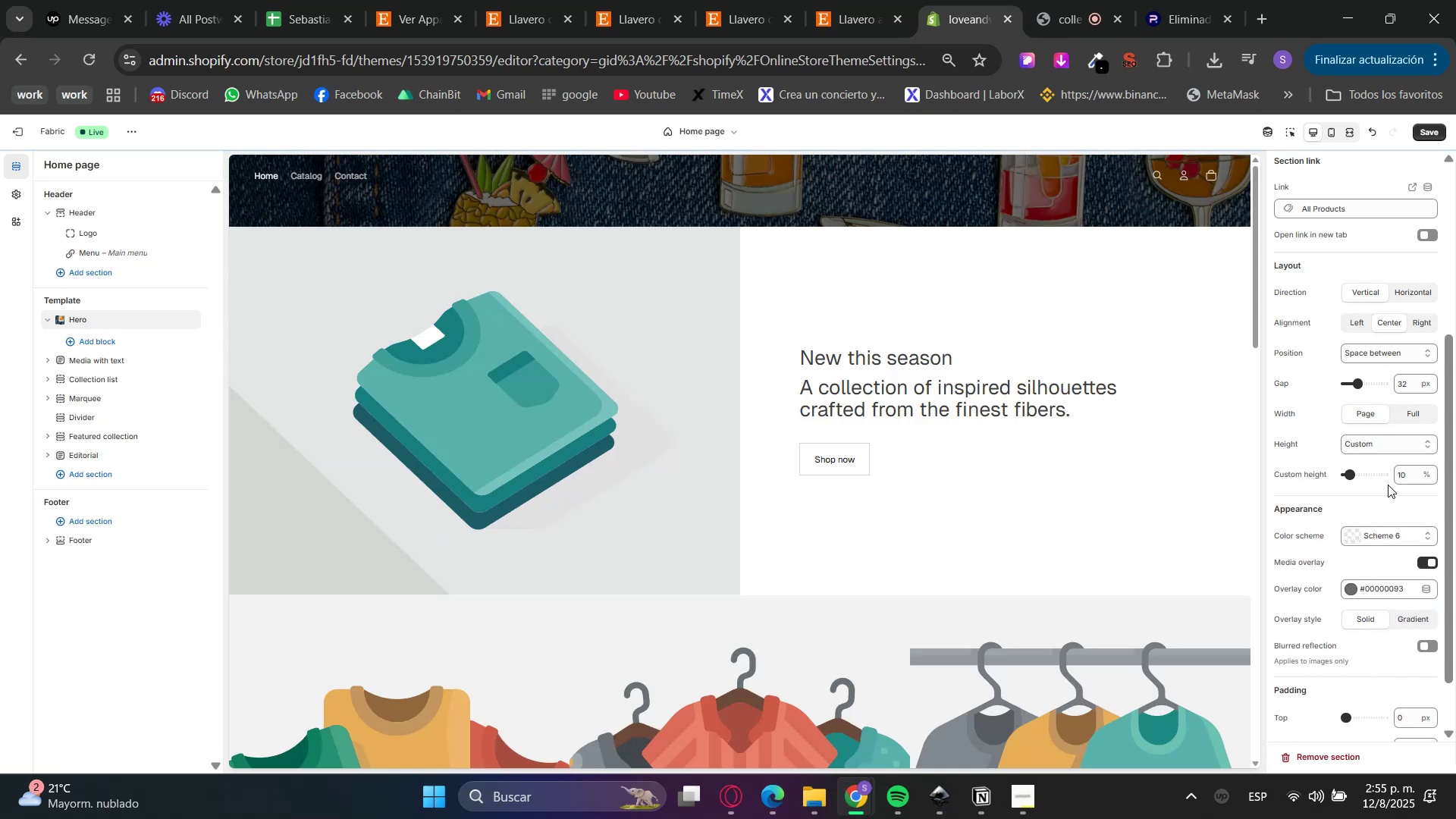 
double_click([1399, 472])
 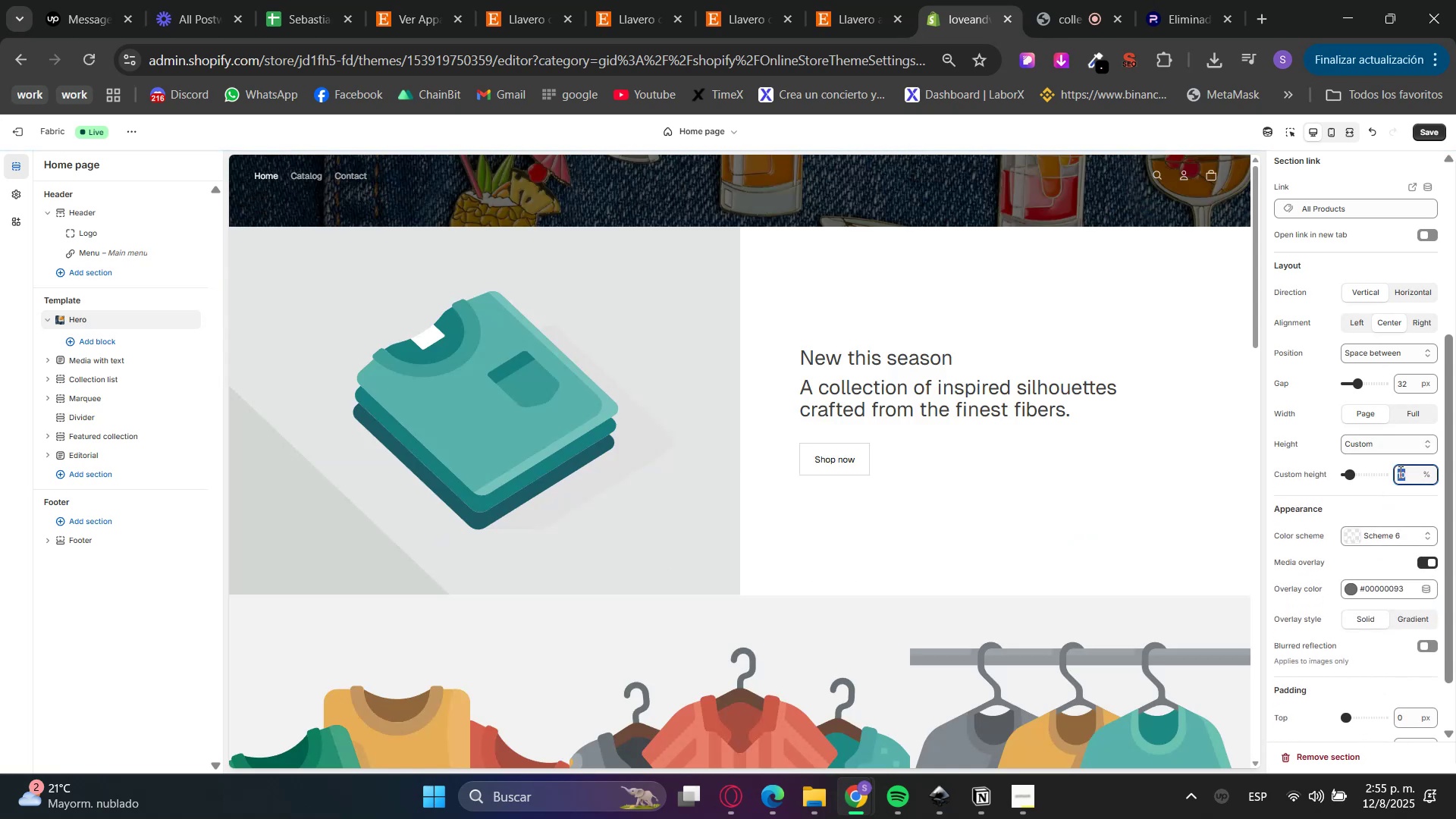 
triple_click([1399, 472])
 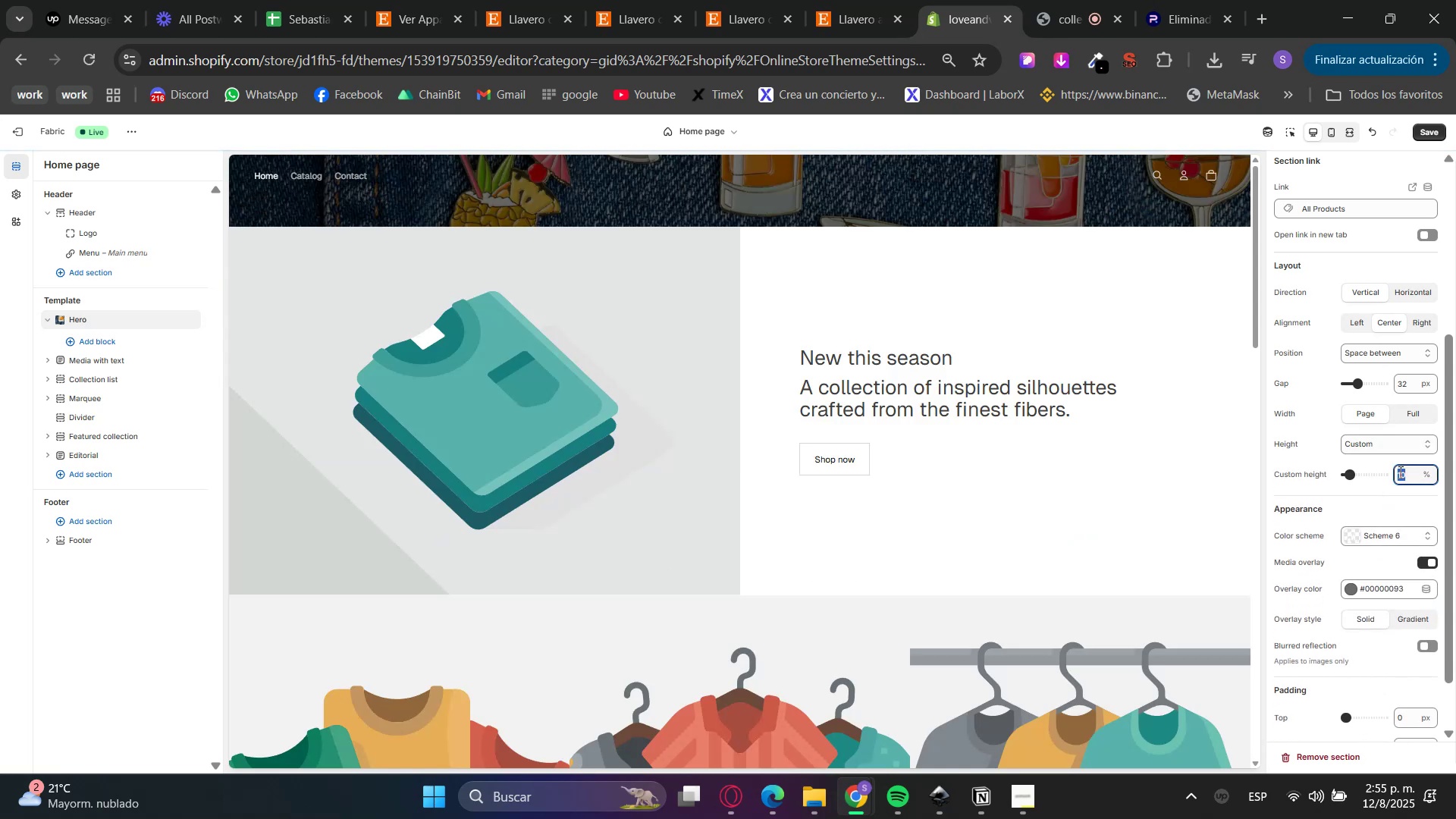 
key(Numpad2)
 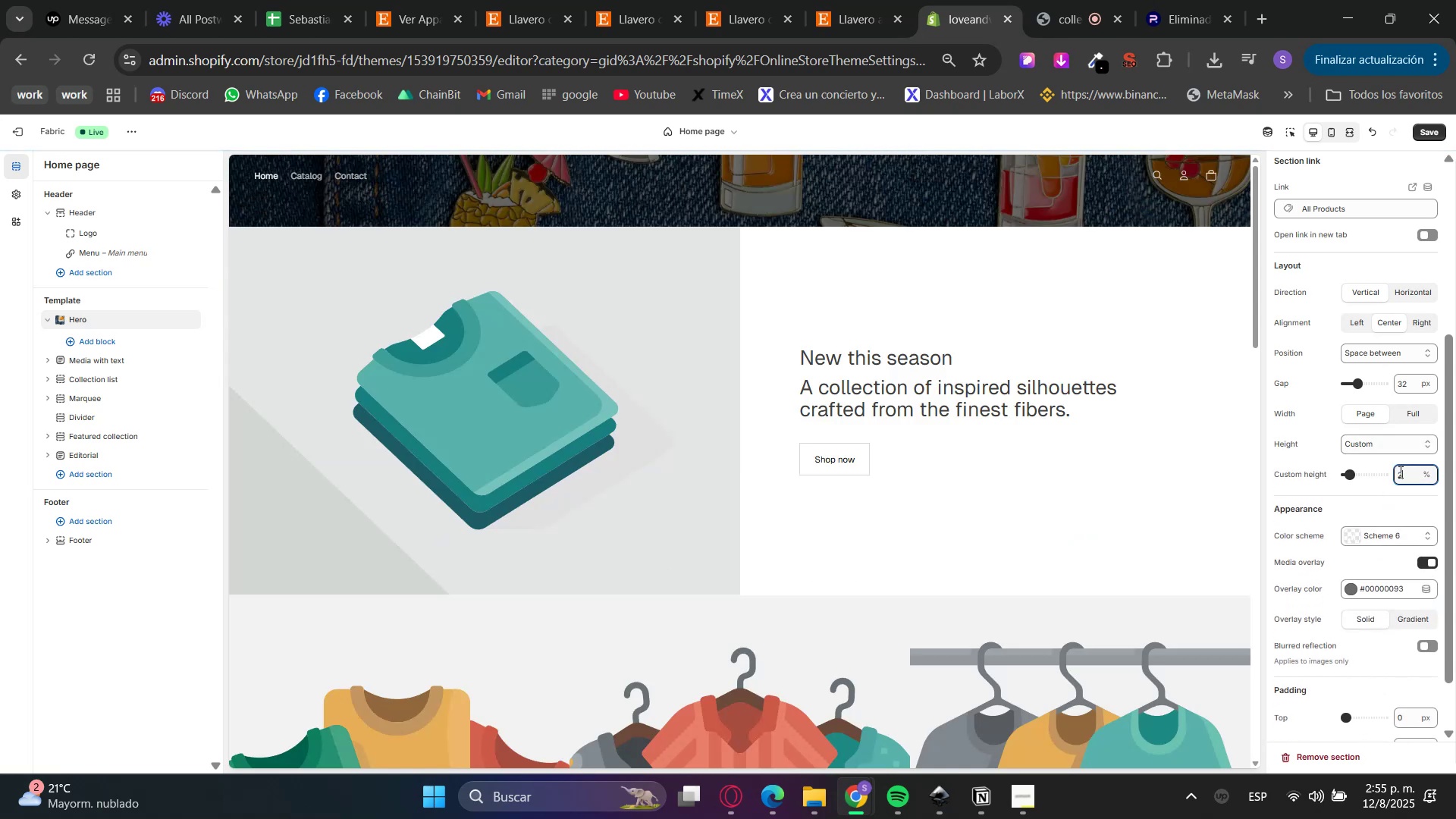 
key(Numpad0)
 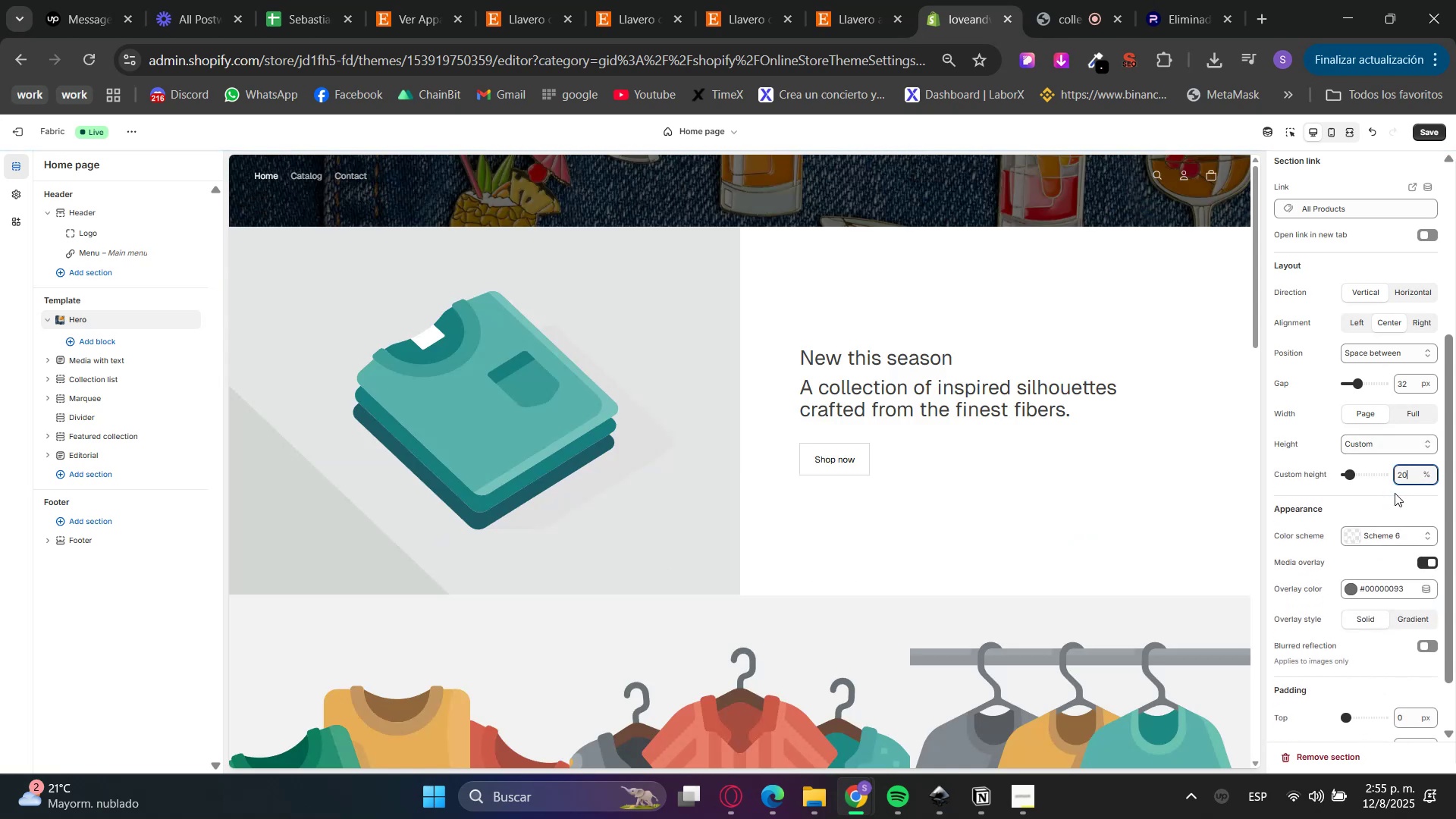 
triple_click([1394, 497])
 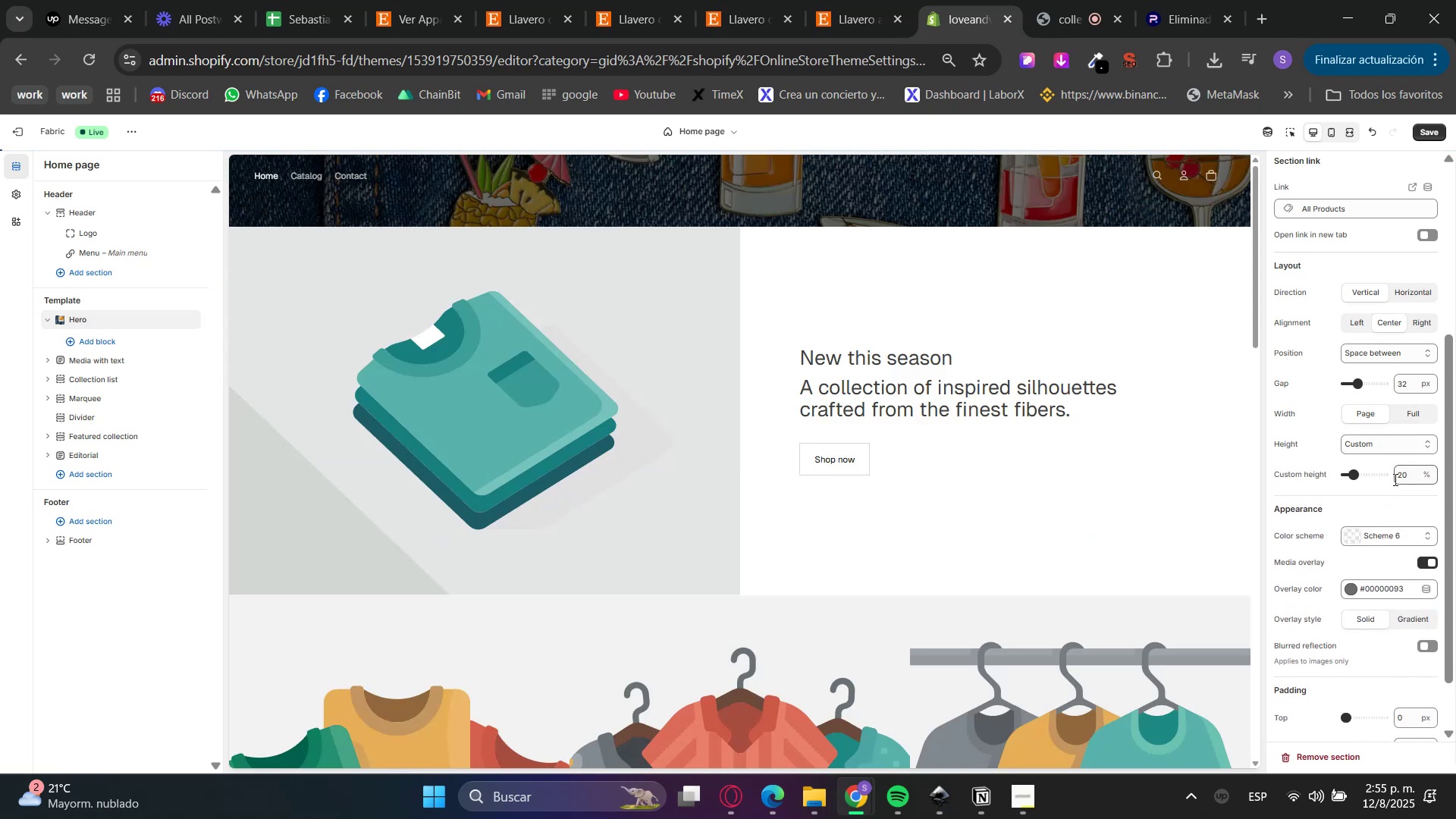 
double_click([1394, 474])
 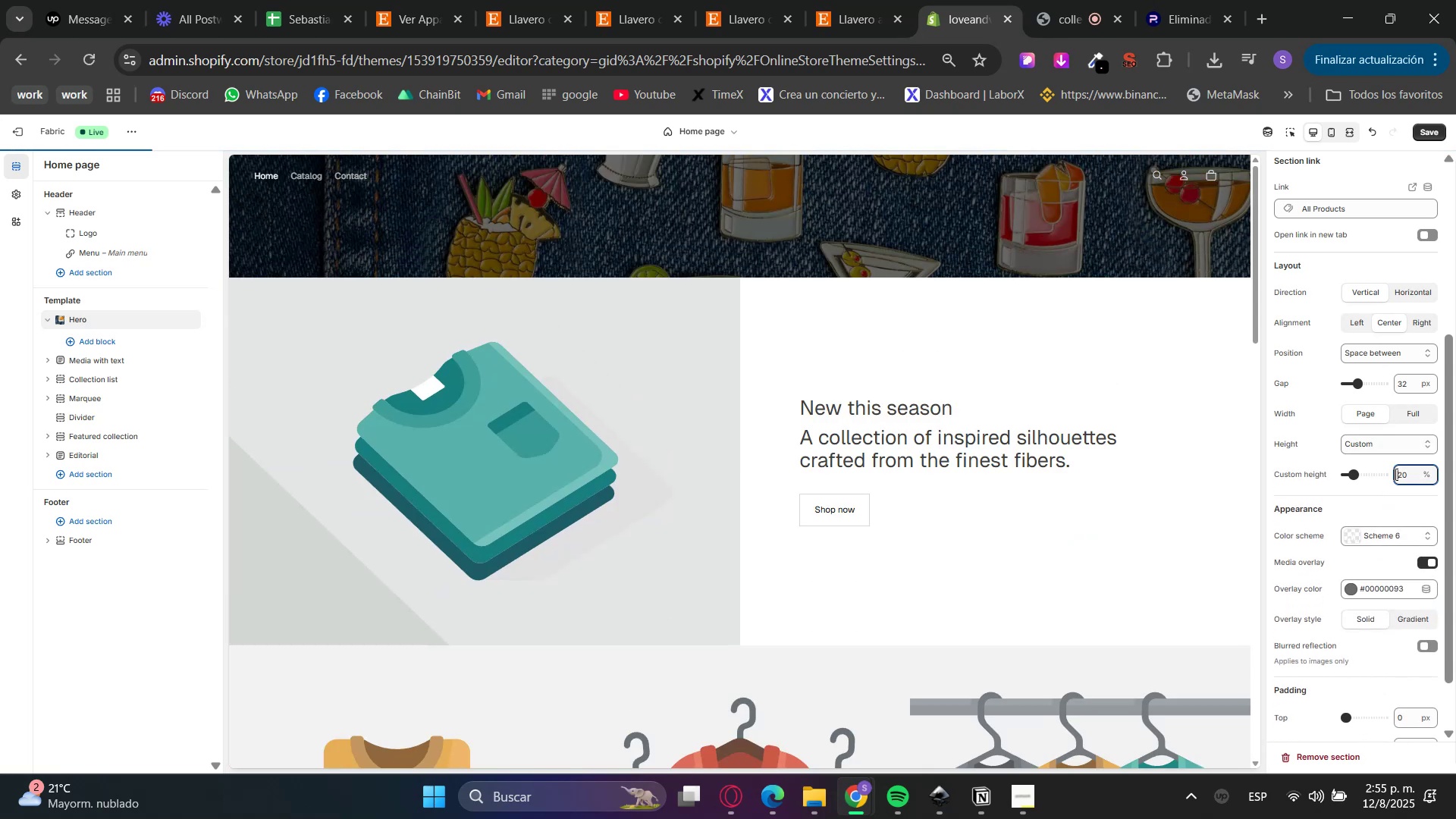 
key(Numpad2)
 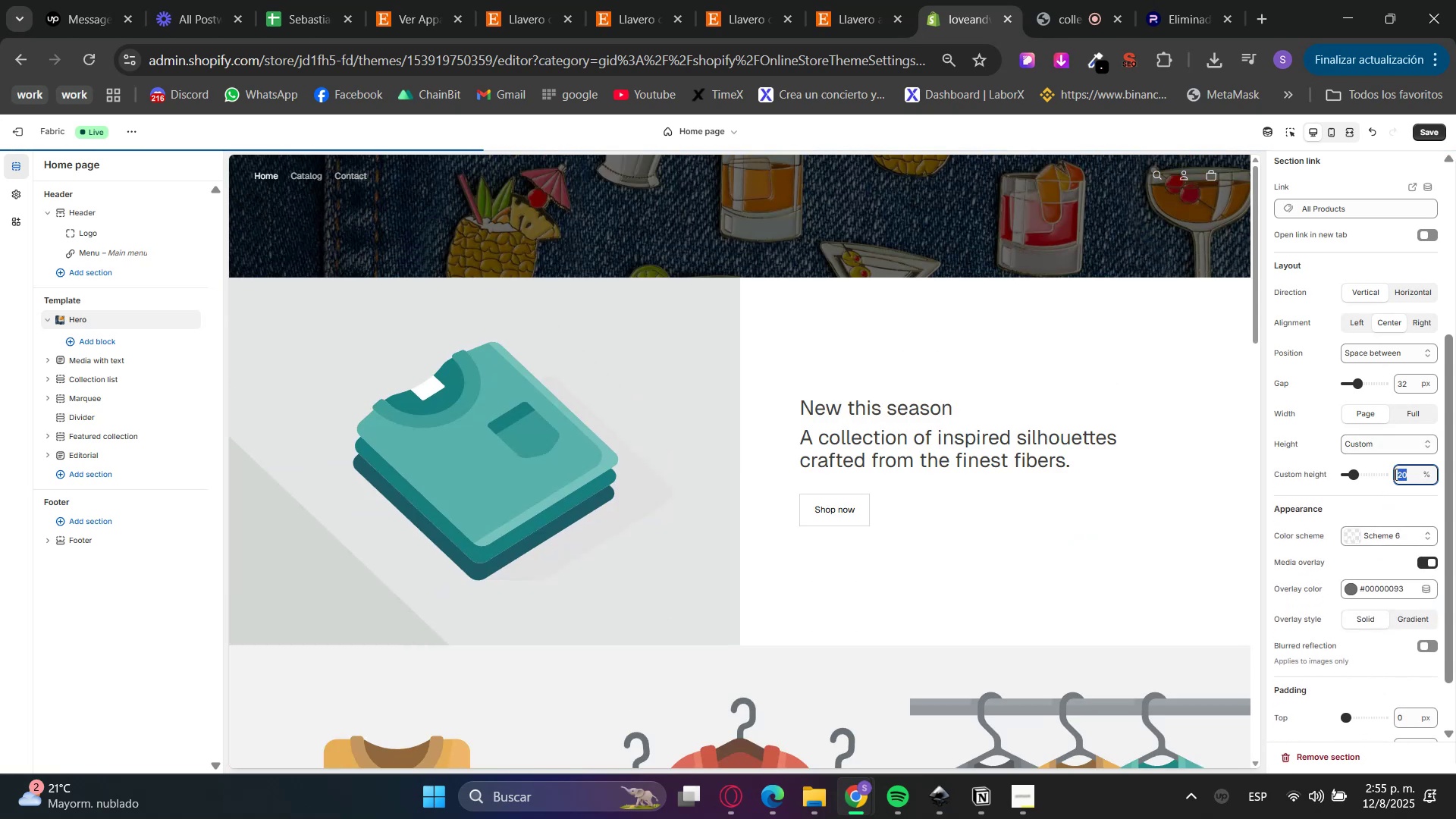 
key(Numpad5)
 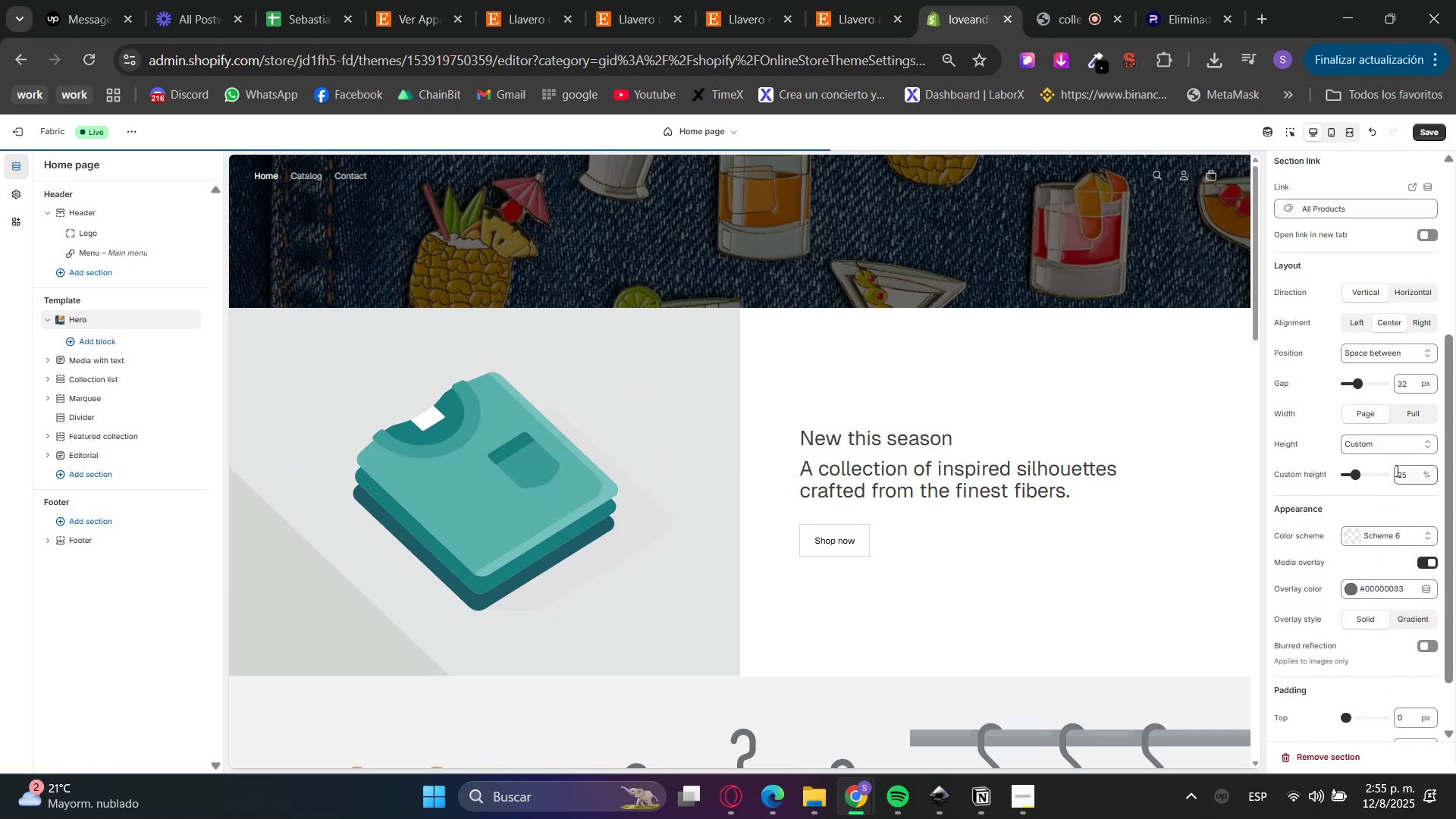 
double_click([1398, 472])
 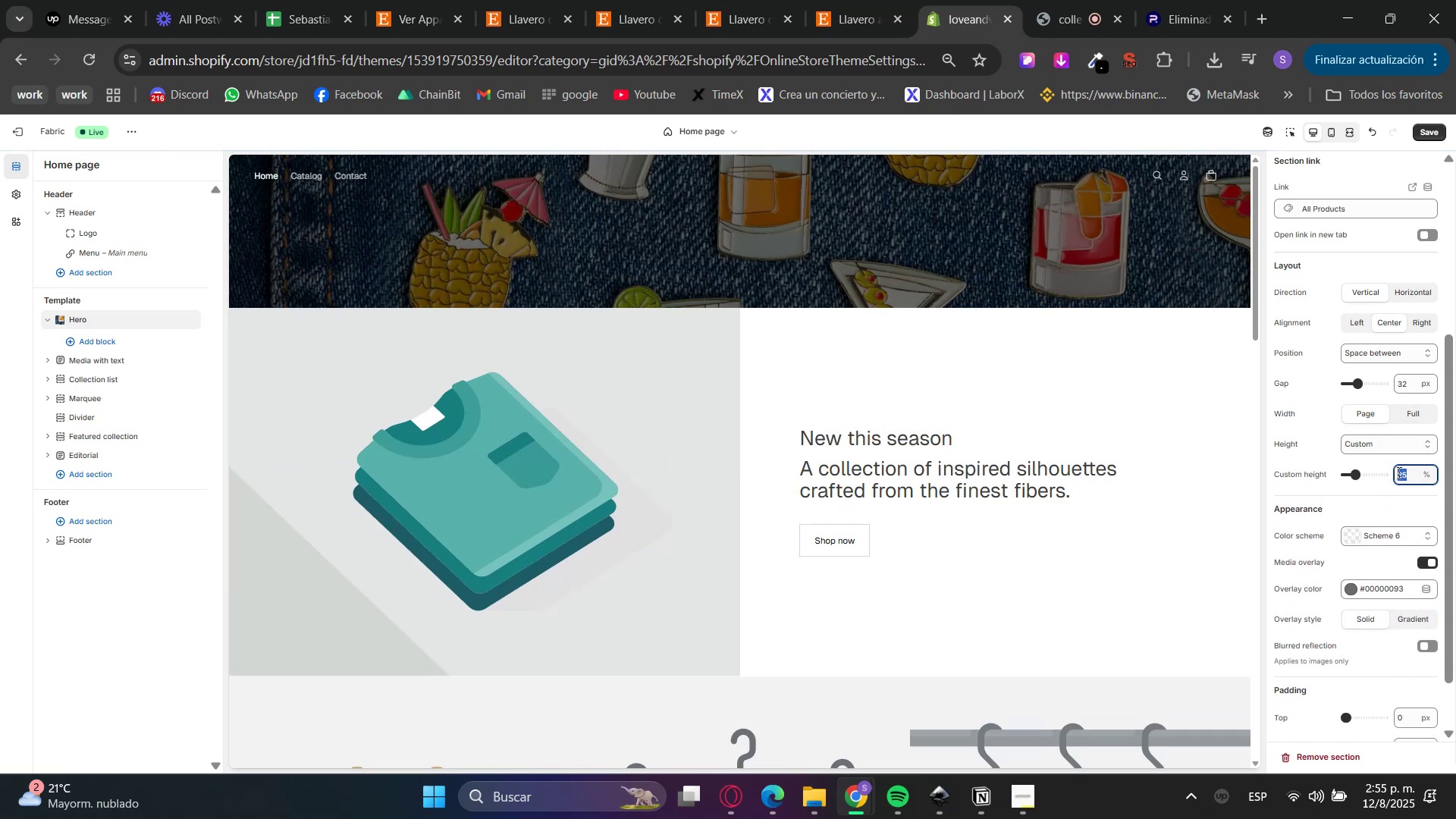 
key(Numpad4)
 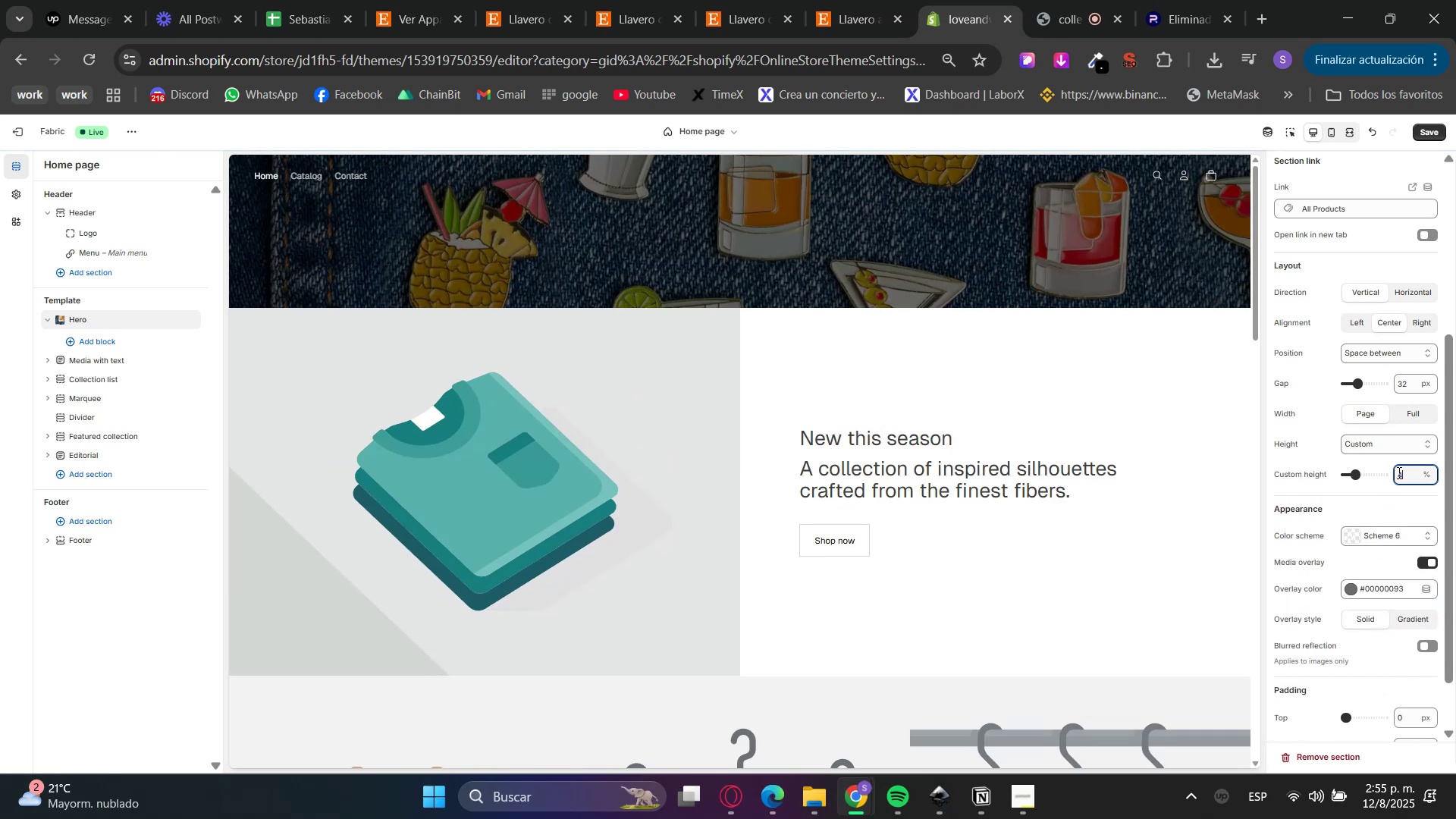 
key(Numpad0)
 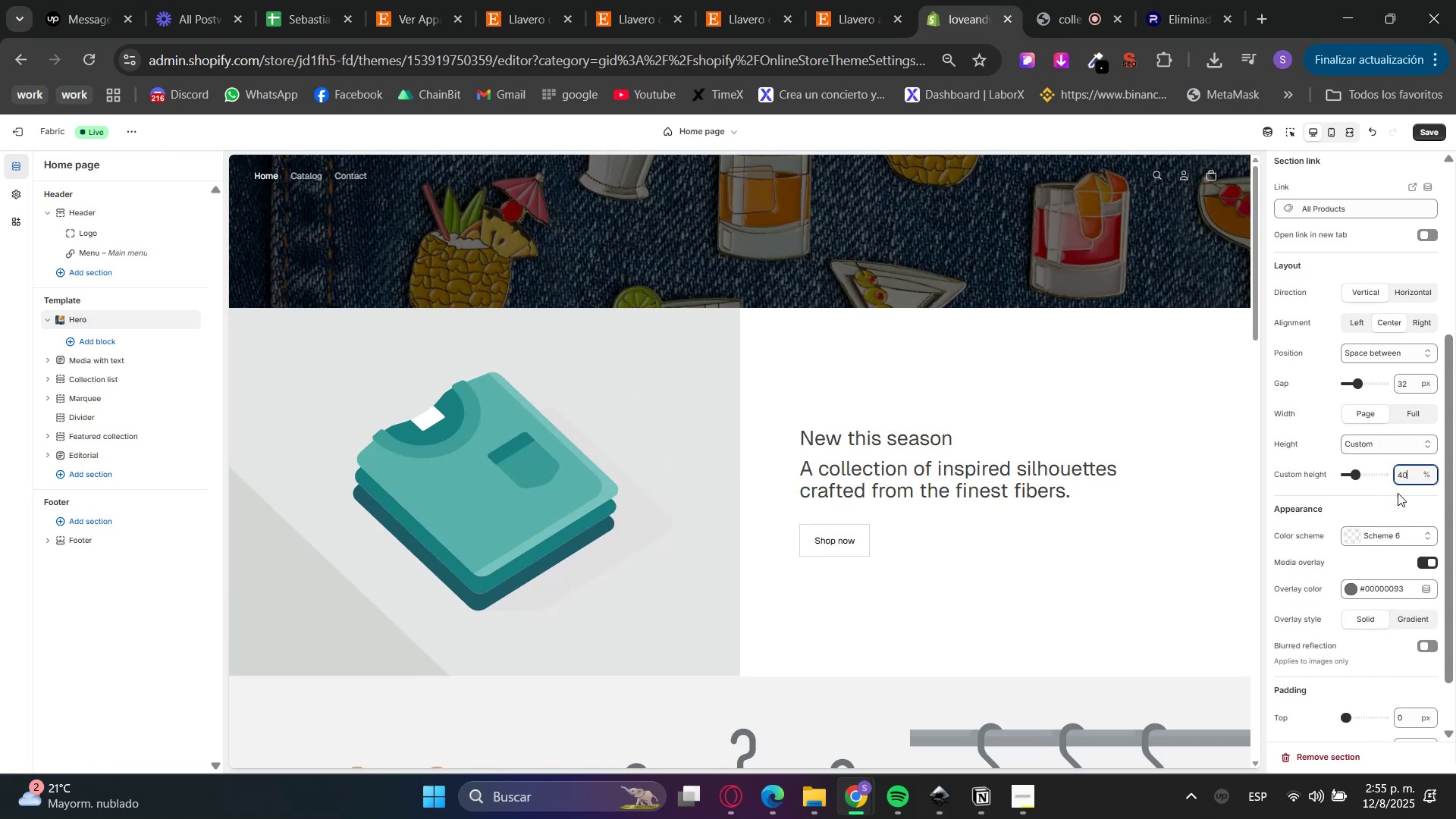 
left_click([1397, 503])
 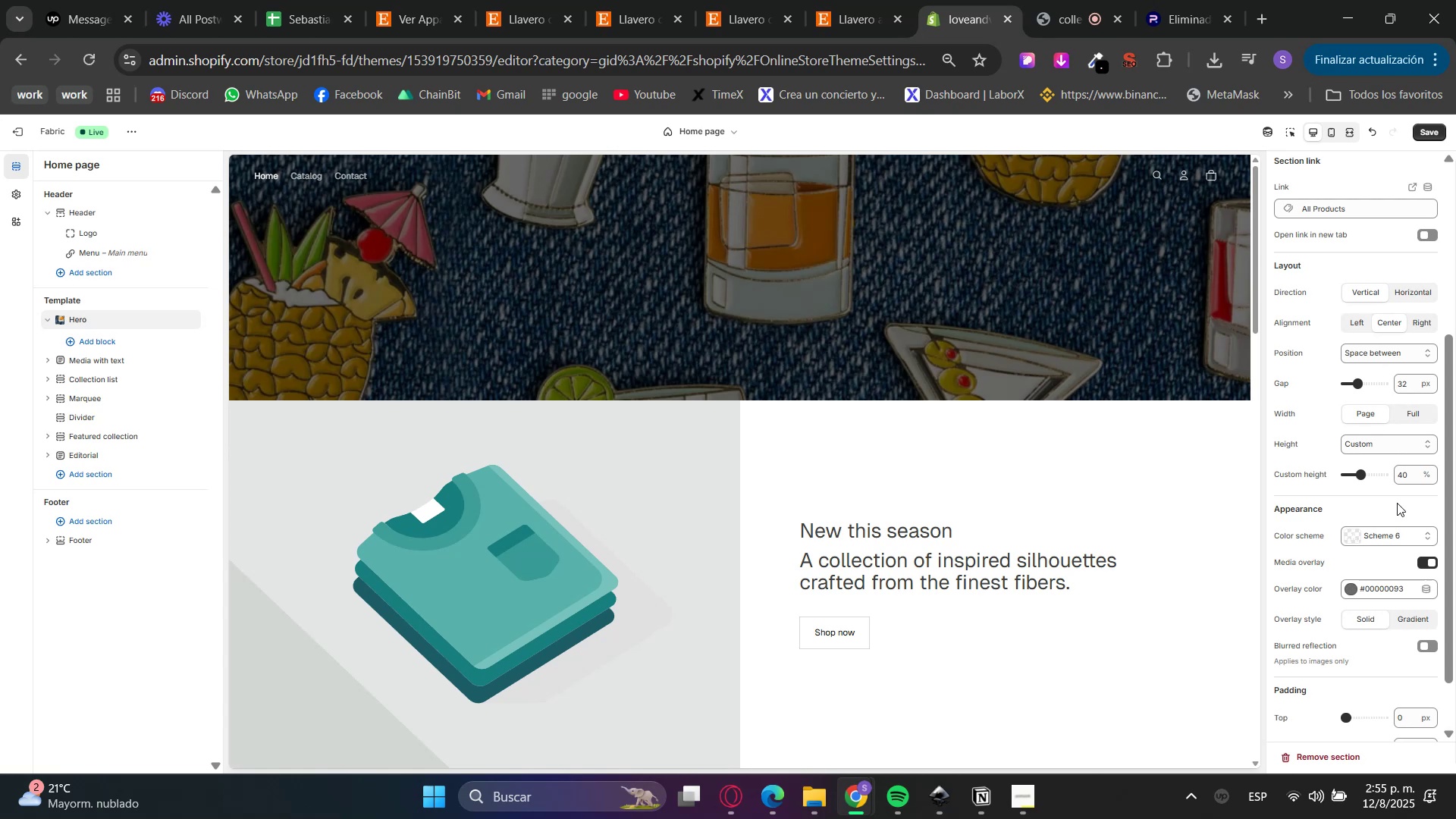 
wait(5.09)
 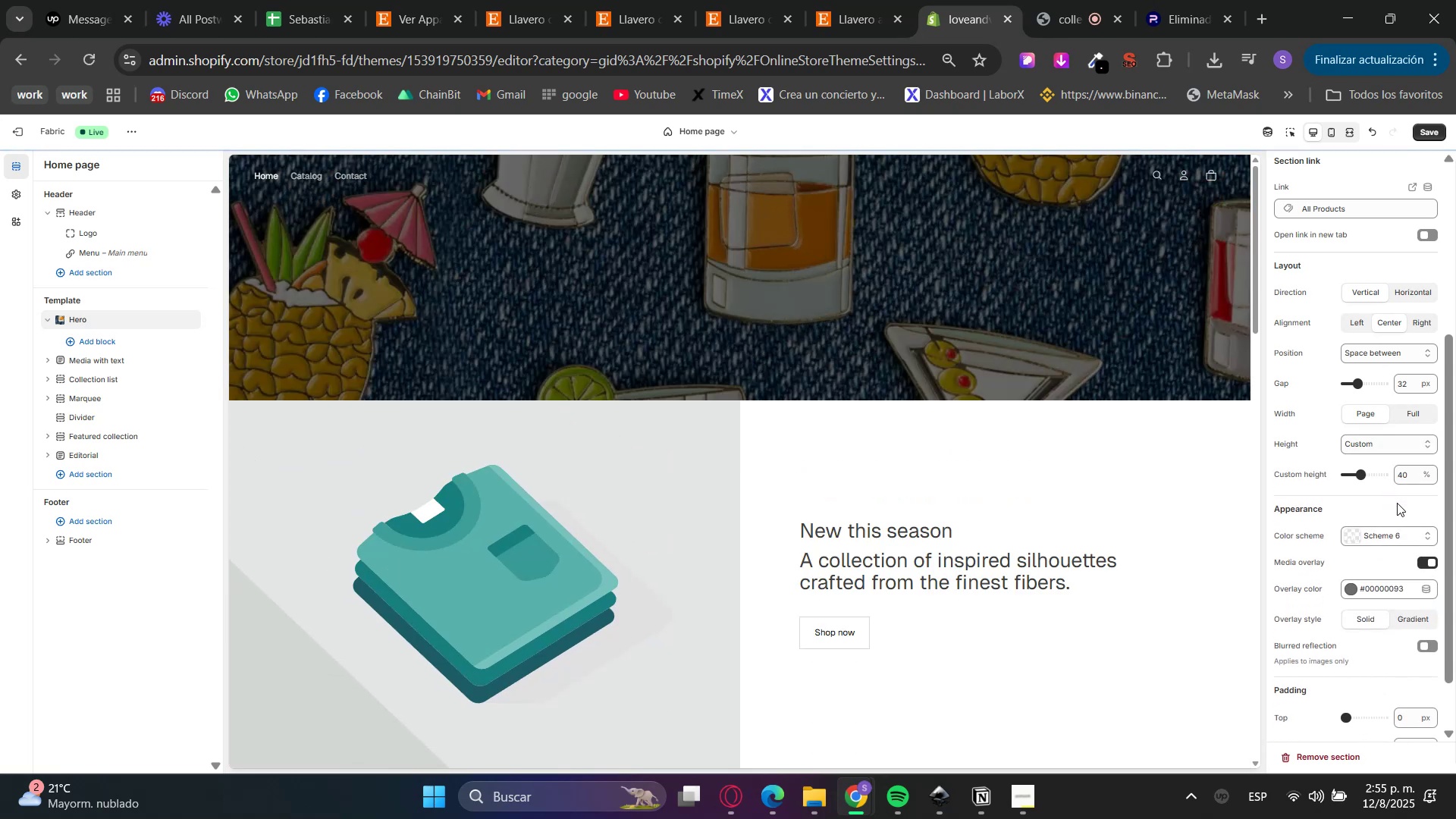 
left_click([116, 336])
 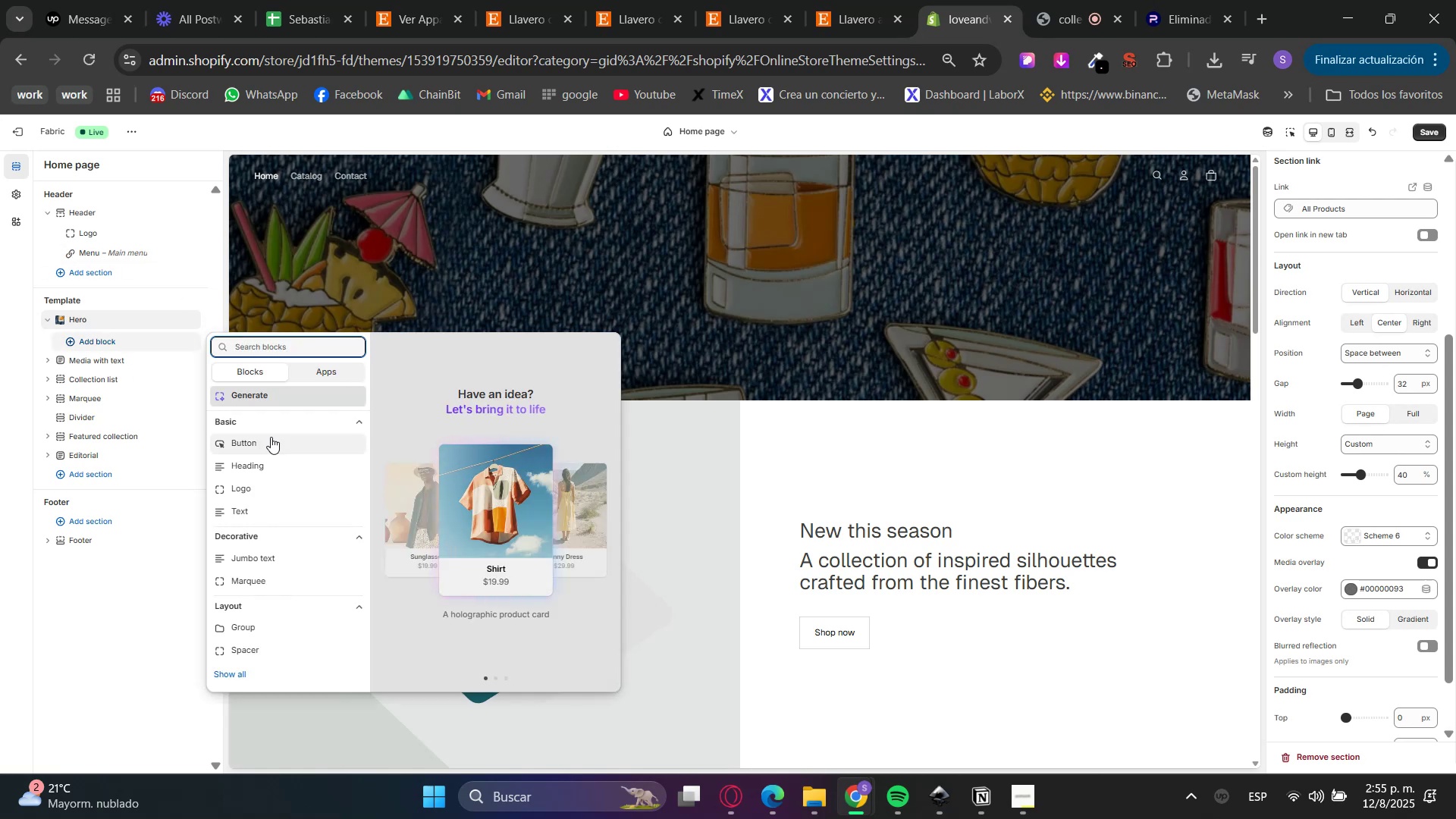 
left_click([264, 465])
 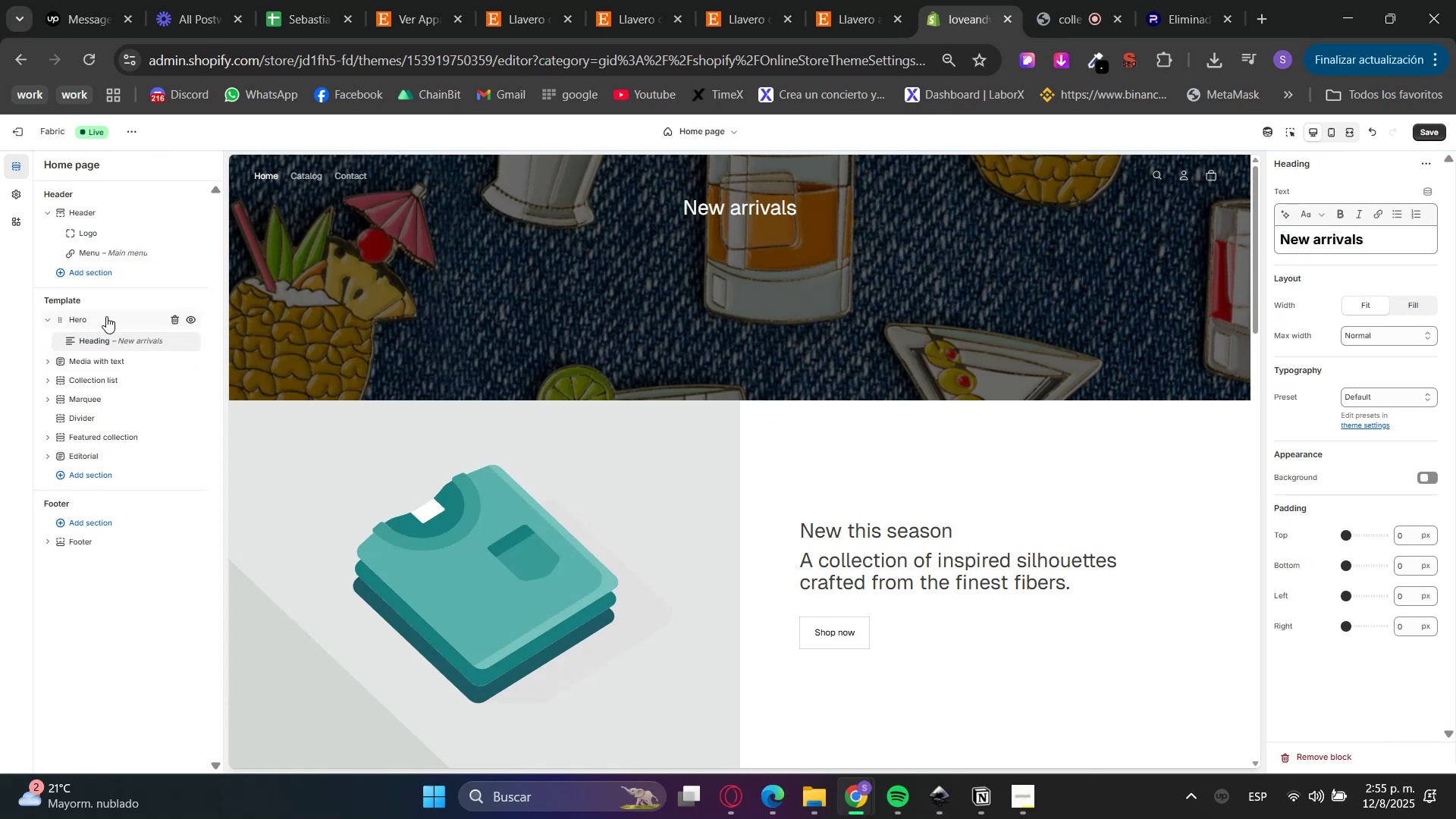 
left_click([102, 319])
 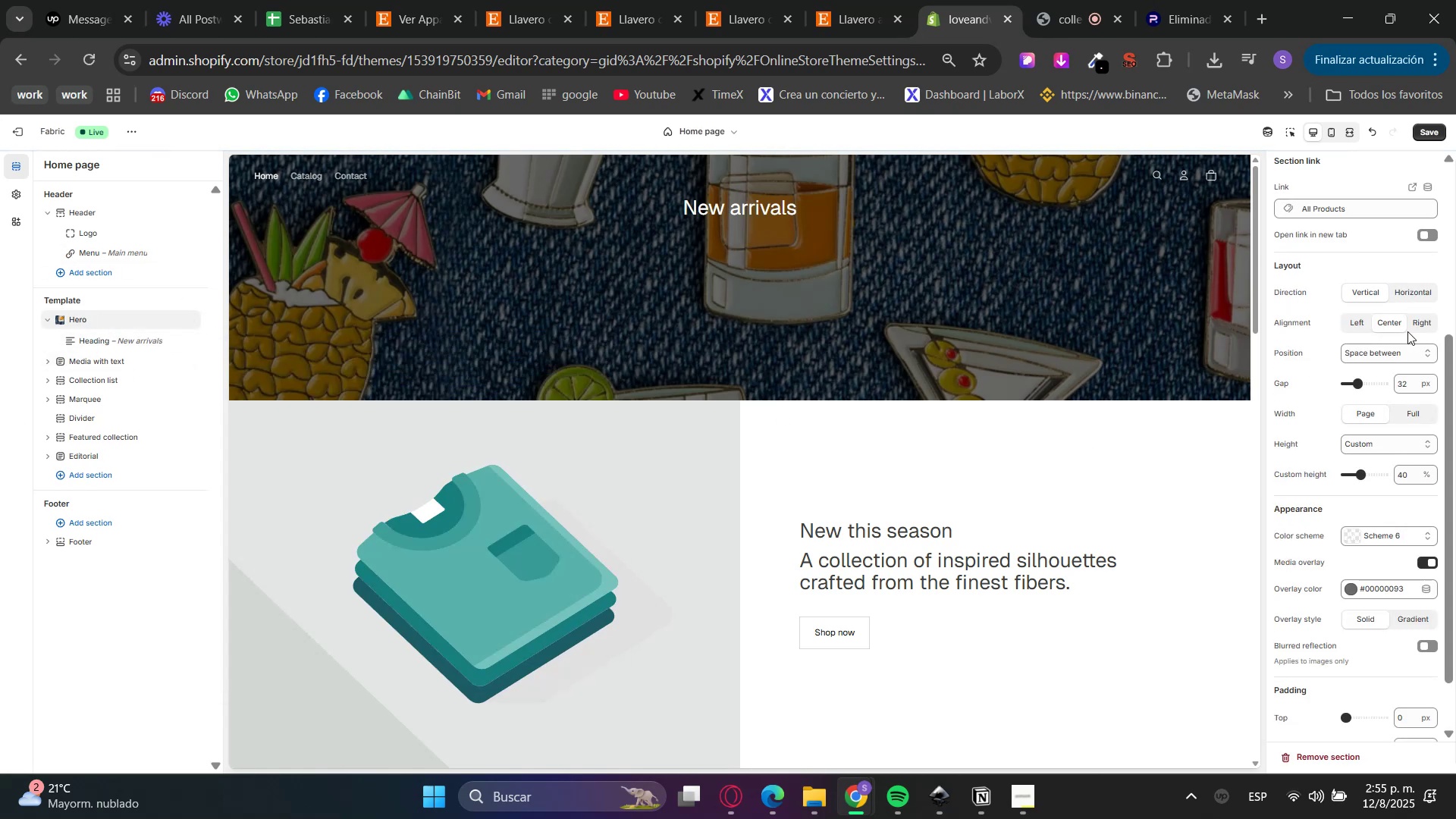 
double_click([1395, 292])
 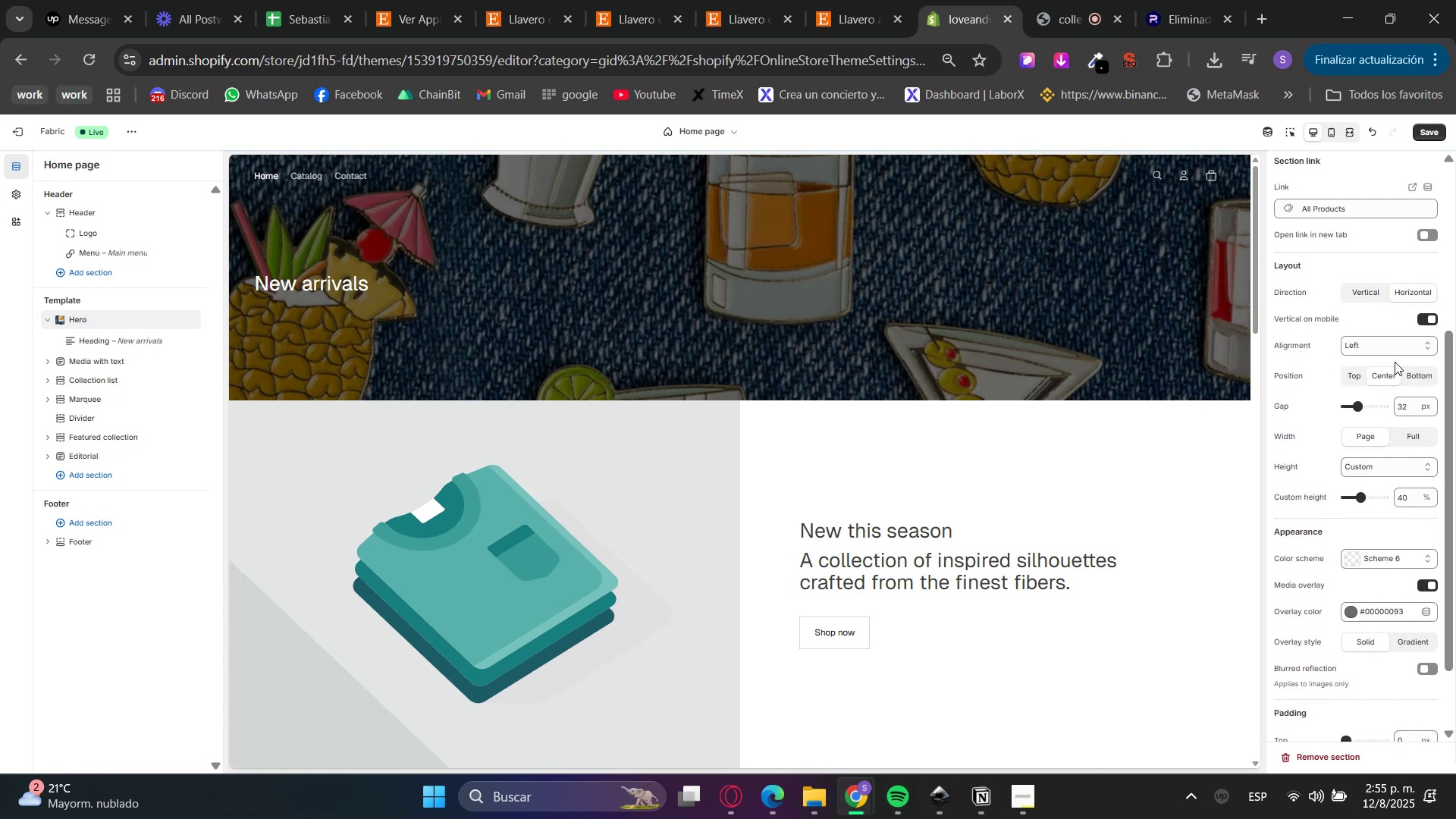 
left_click([1409, 381])
 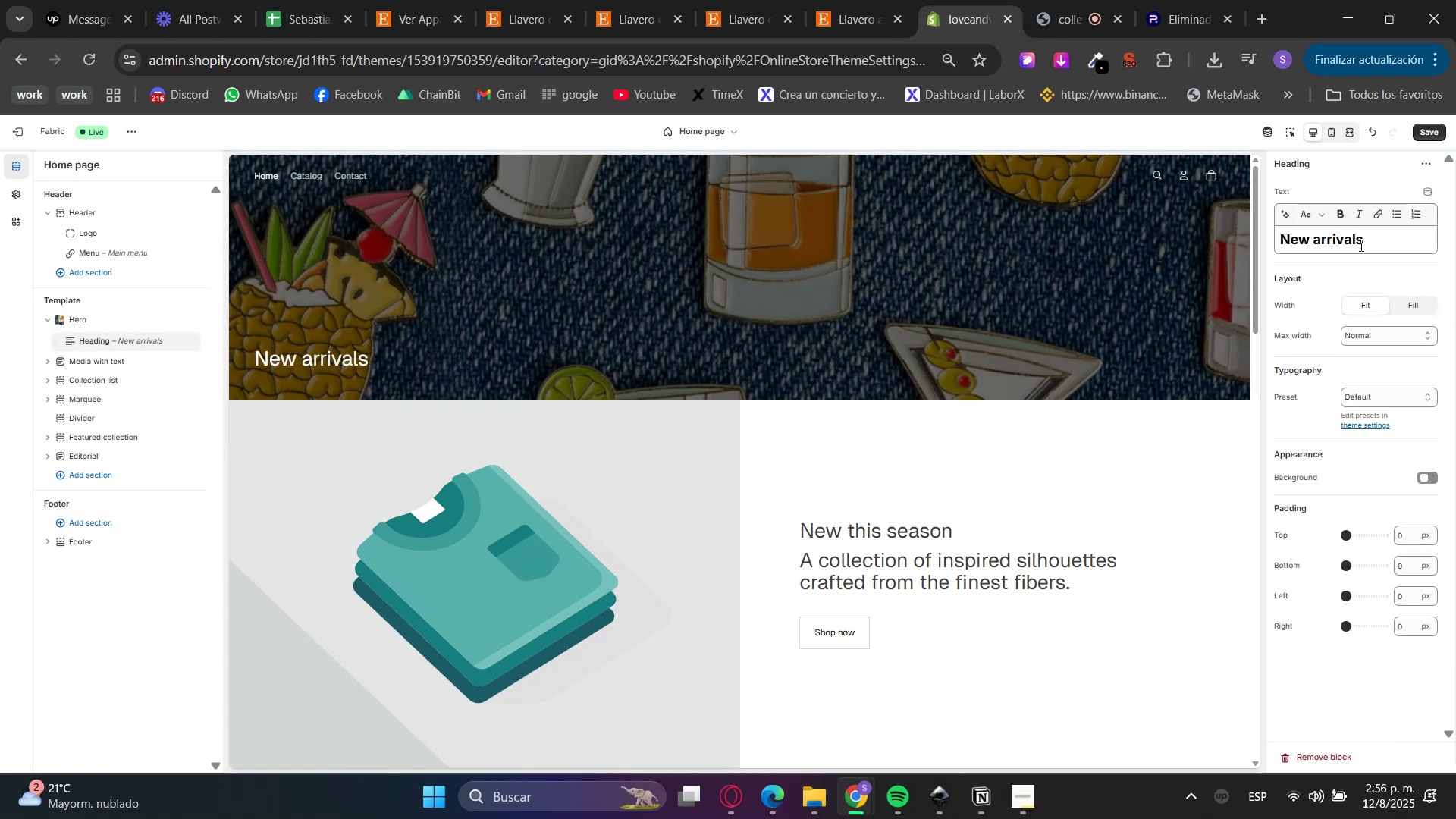 
wait(8.34)
 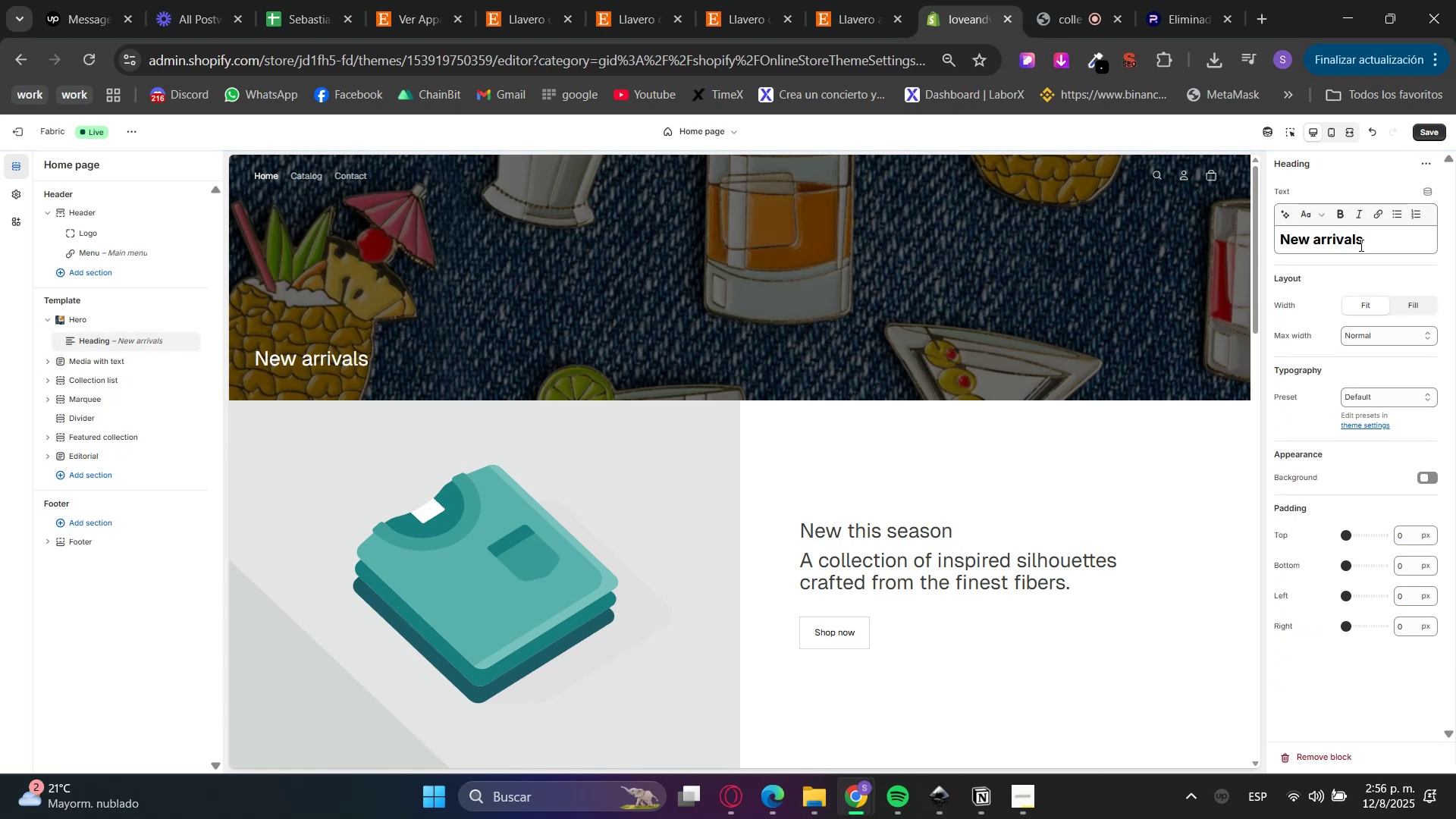 
left_click([100, 328])
 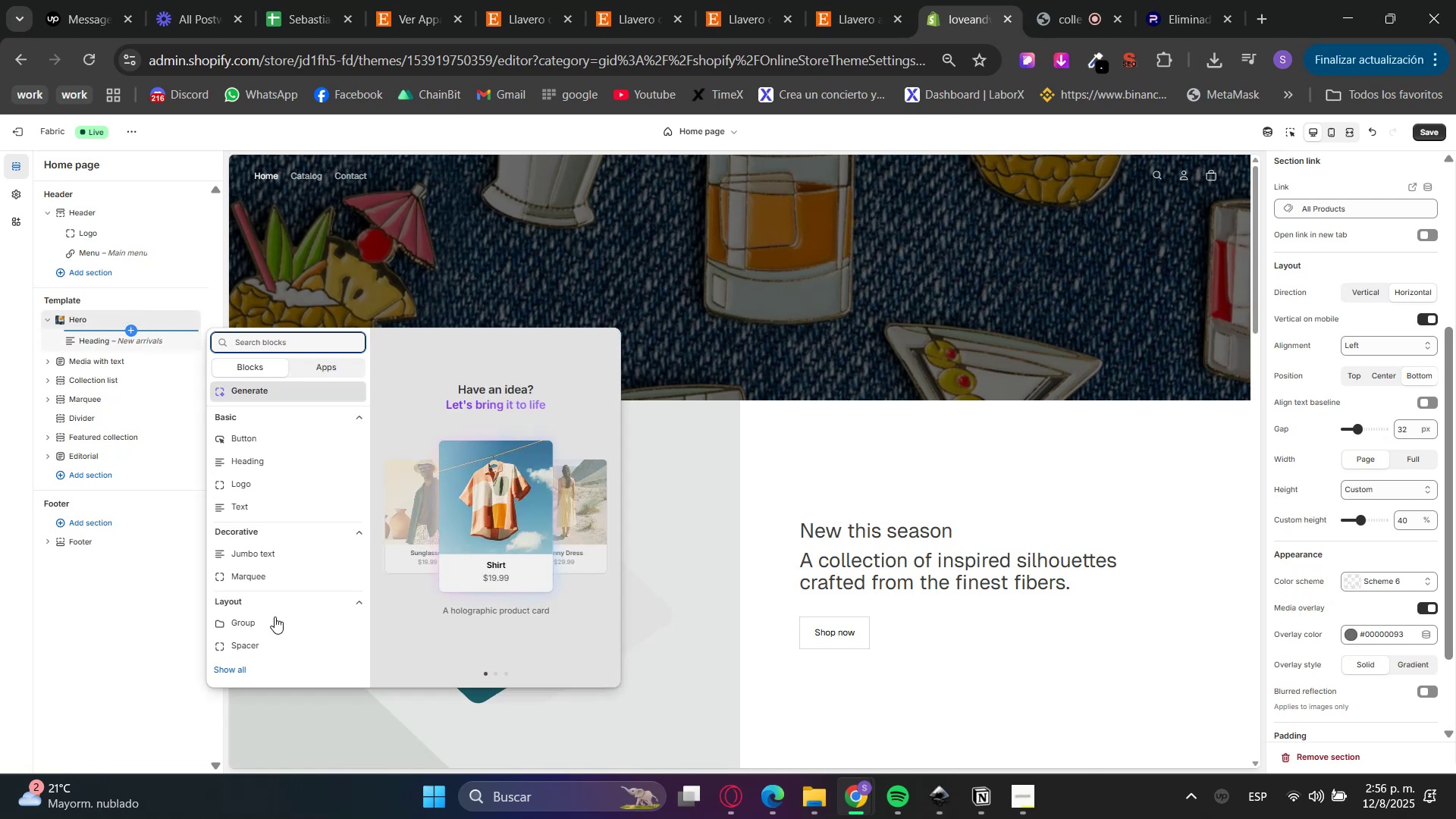 
left_click([275, 621])
 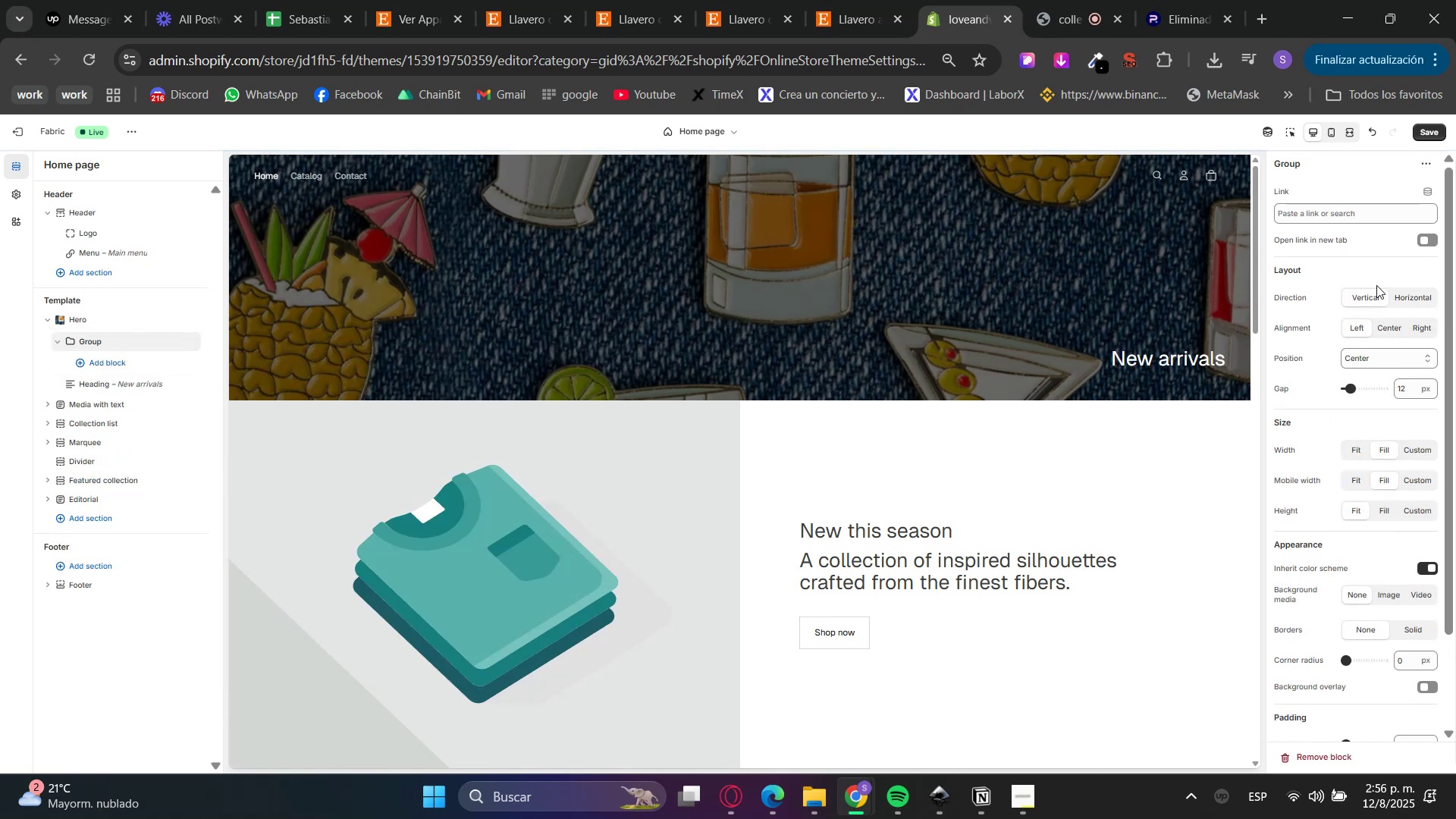 
left_click([1423, 293])
 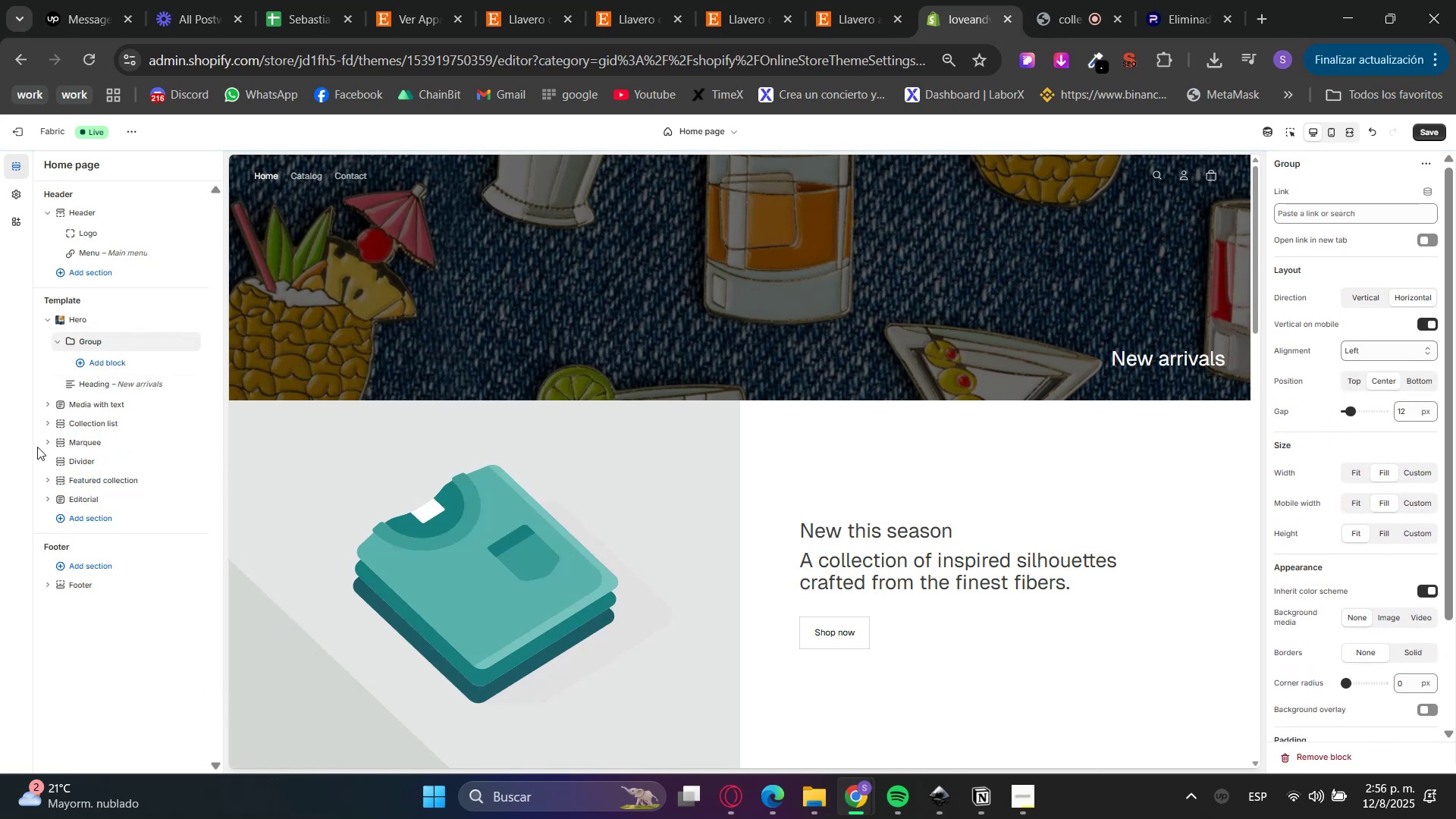 
left_click_drag(start_coordinate=[77, 381], to_coordinate=[87, 354])
 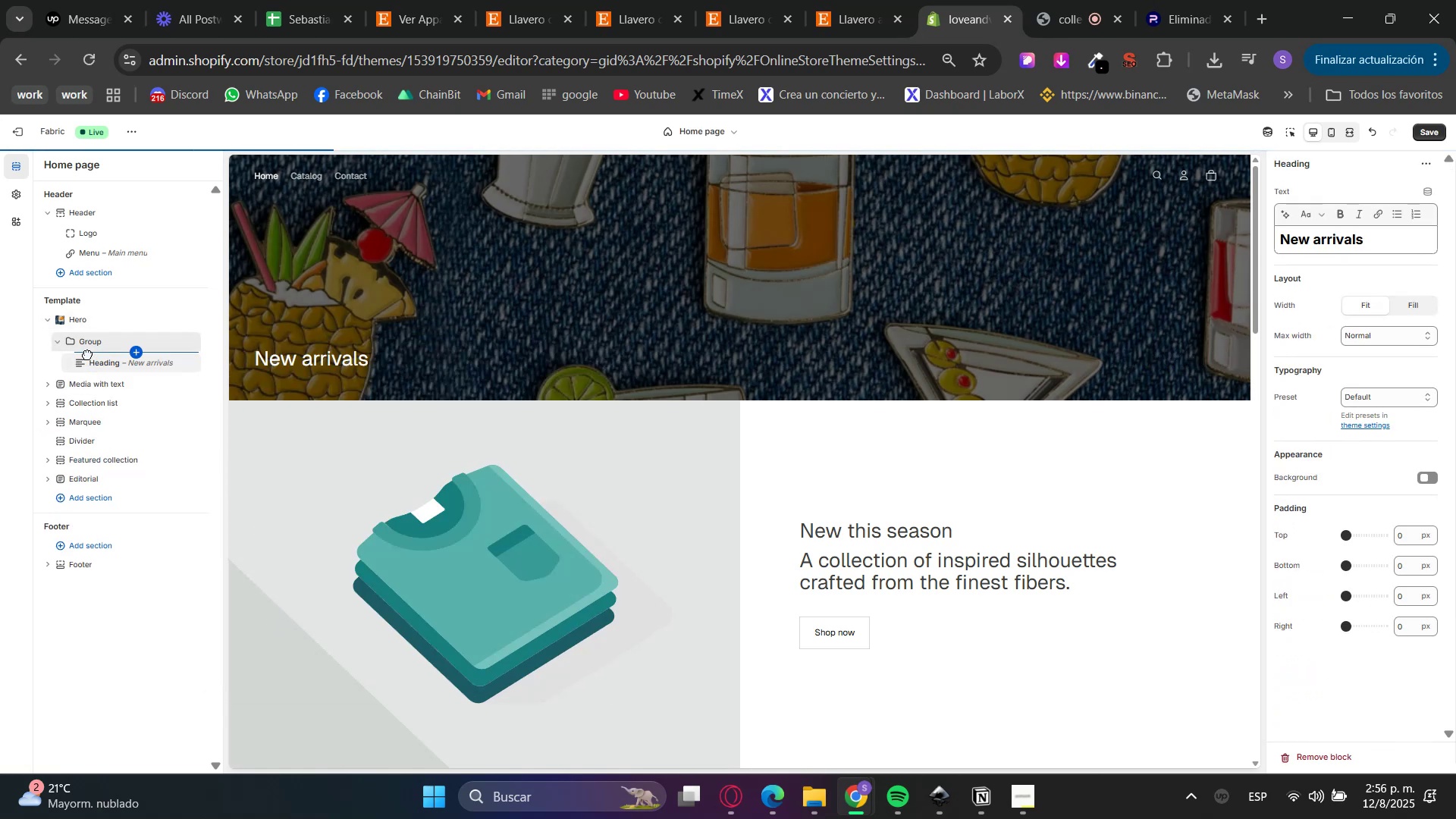 
left_click([89, 344])
 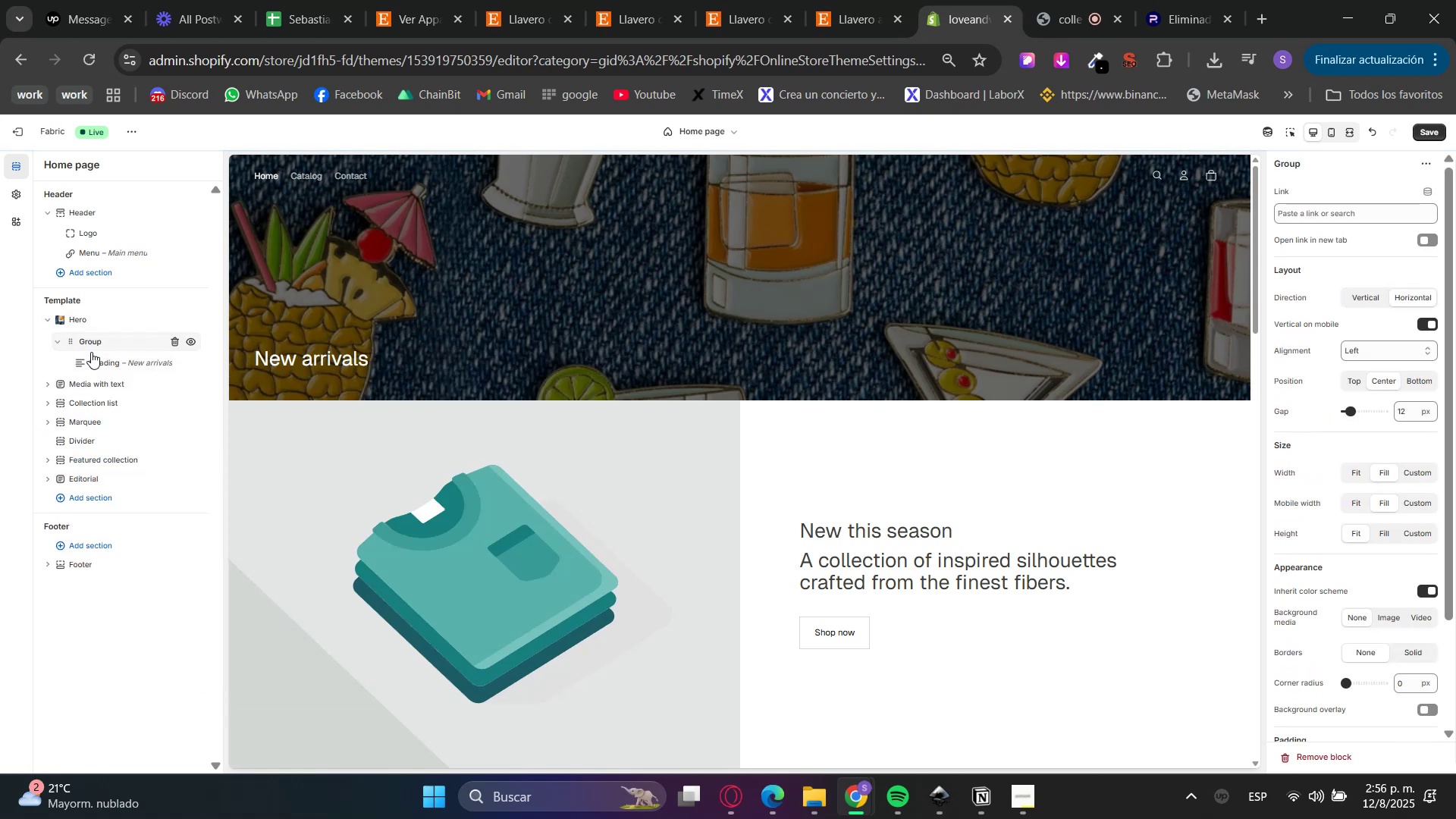 
left_click([105, 375])
 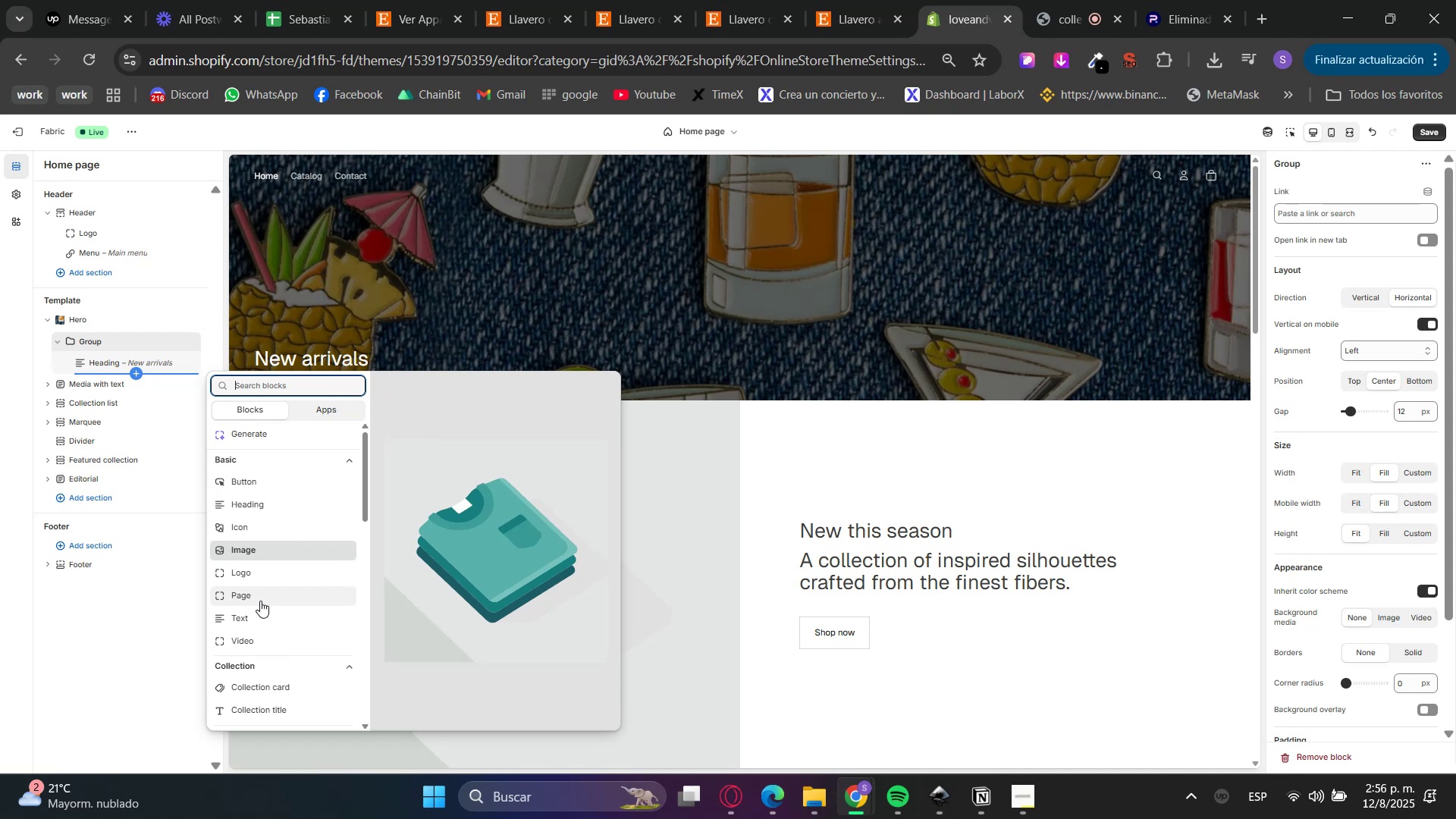 
left_click([256, 617])
 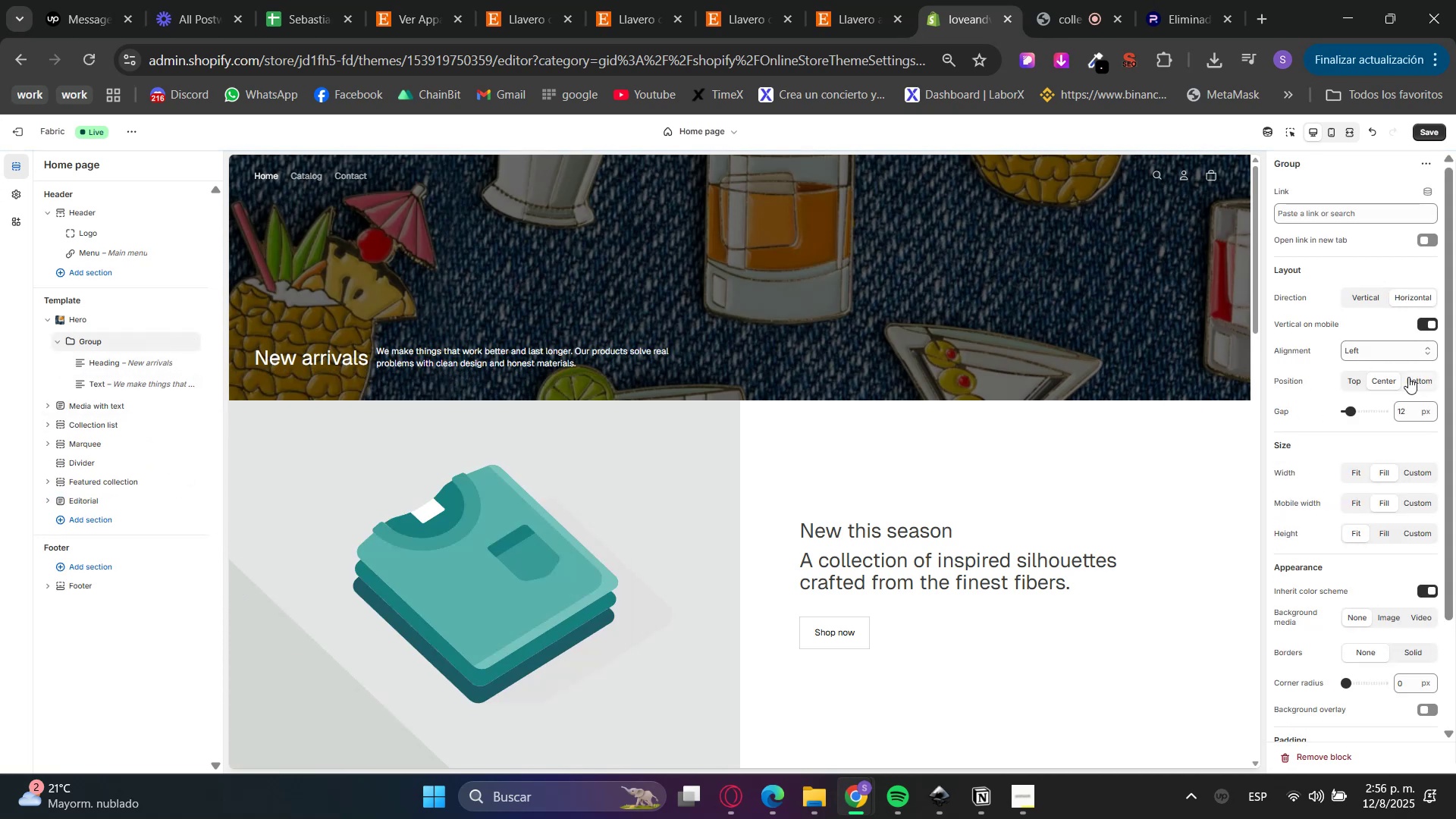 
wait(5.13)
 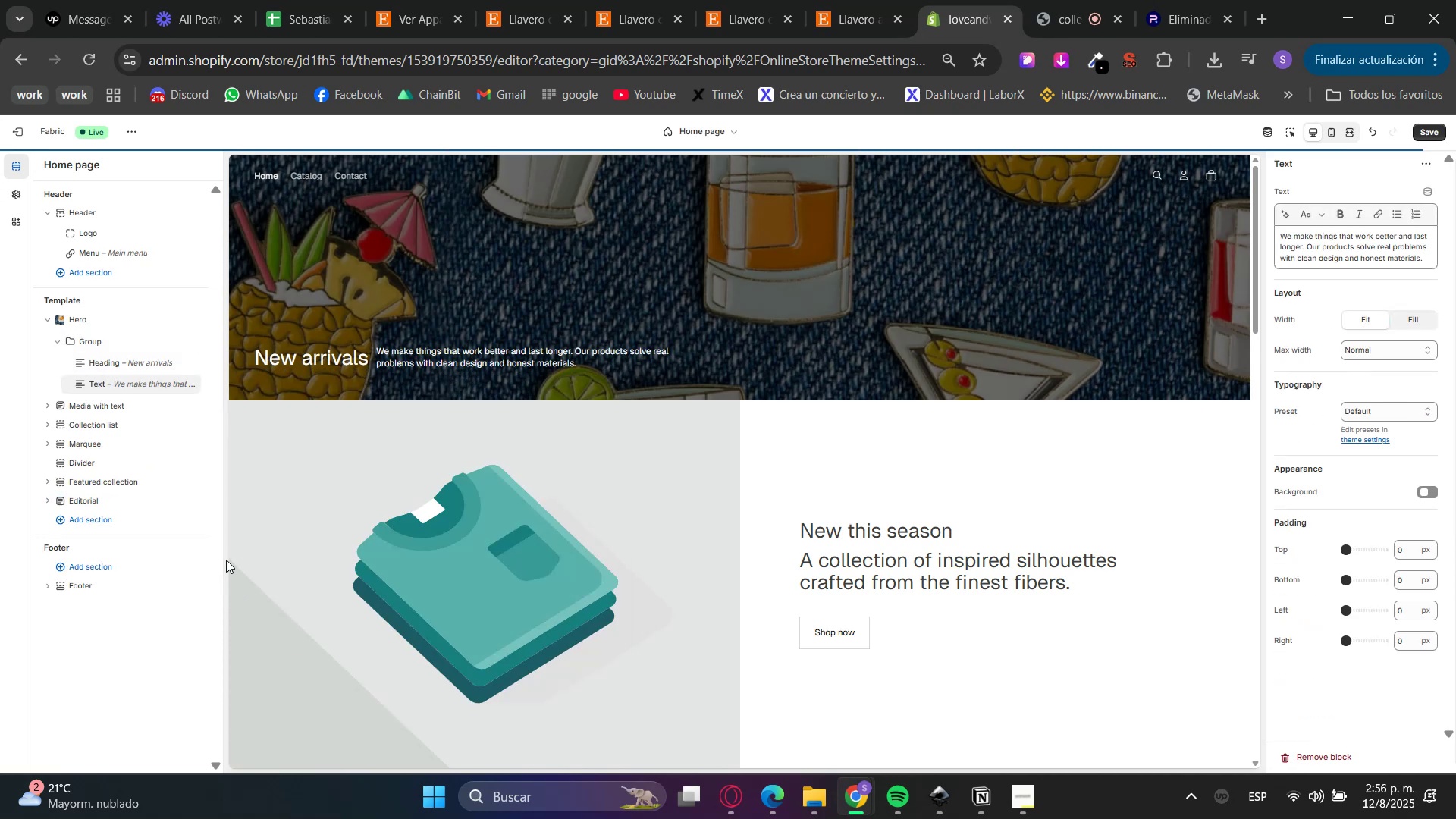 
scroll: coordinate [1401, 613], scroll_direction: up, amount: 1.0
 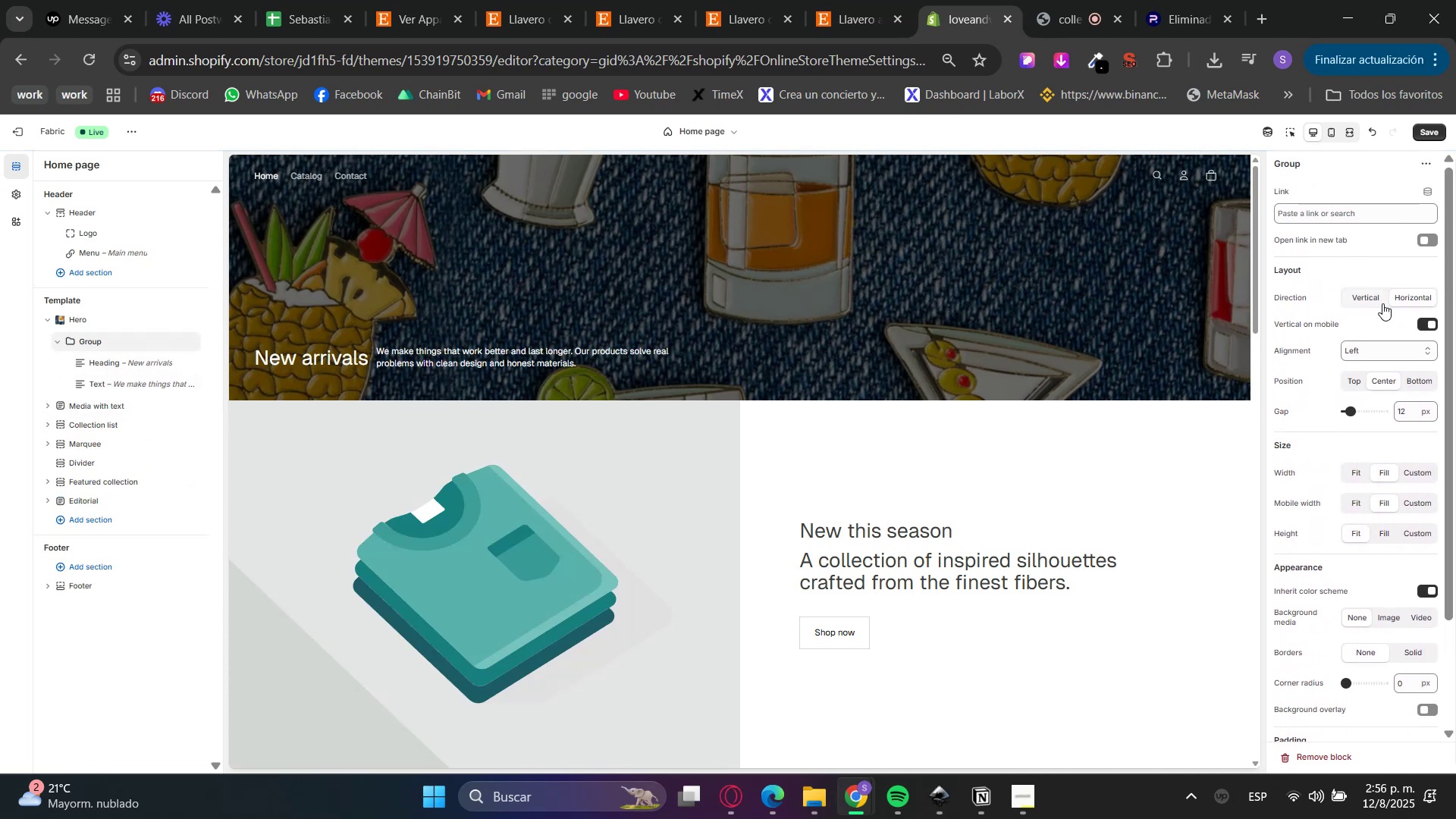 
left_click([1390, 354])
 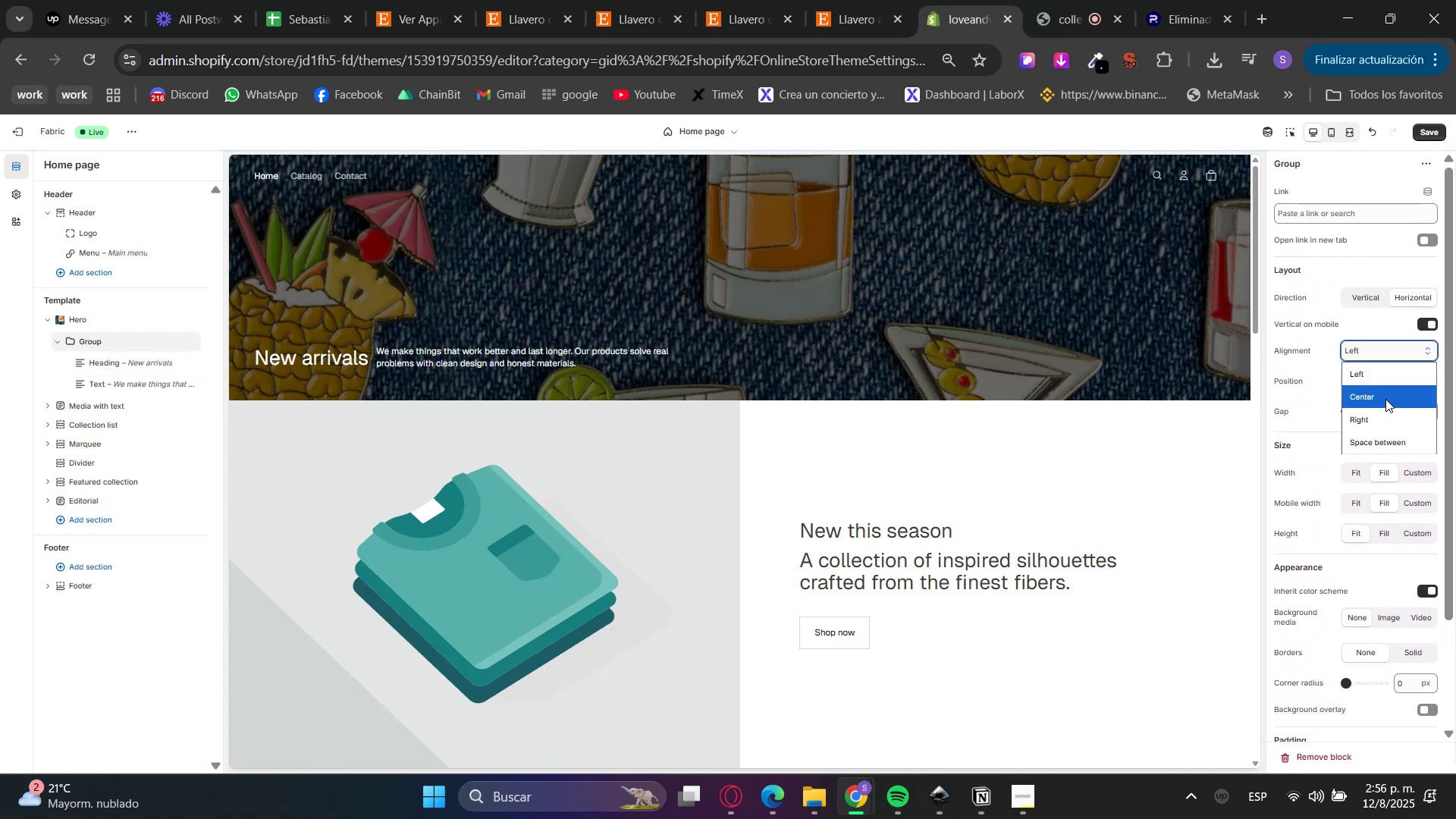 
left_click_drag(start_coordinate=[1389, 434], to_coordinate=[1389, 438])
 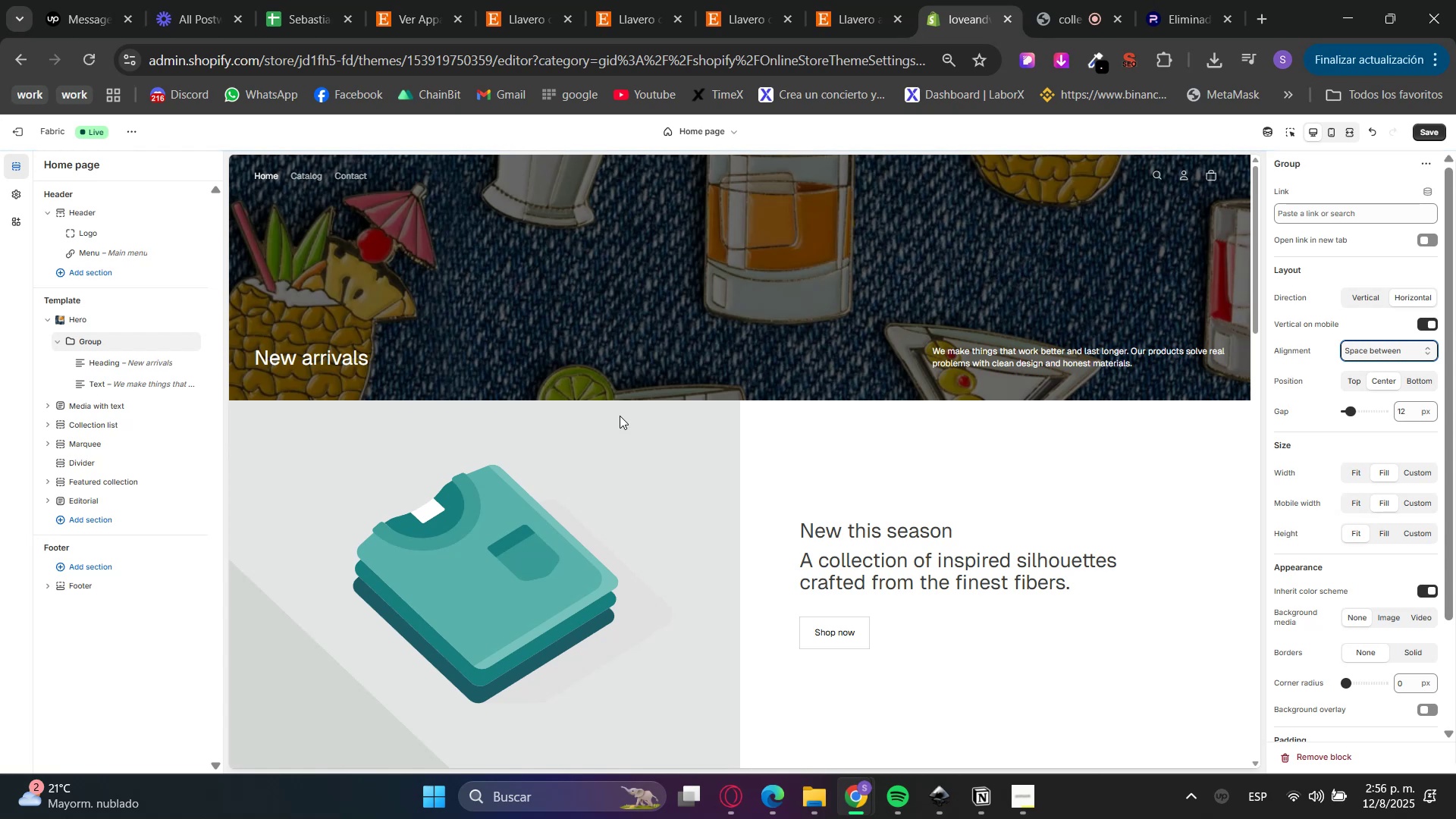 
left_click([123, 366])
 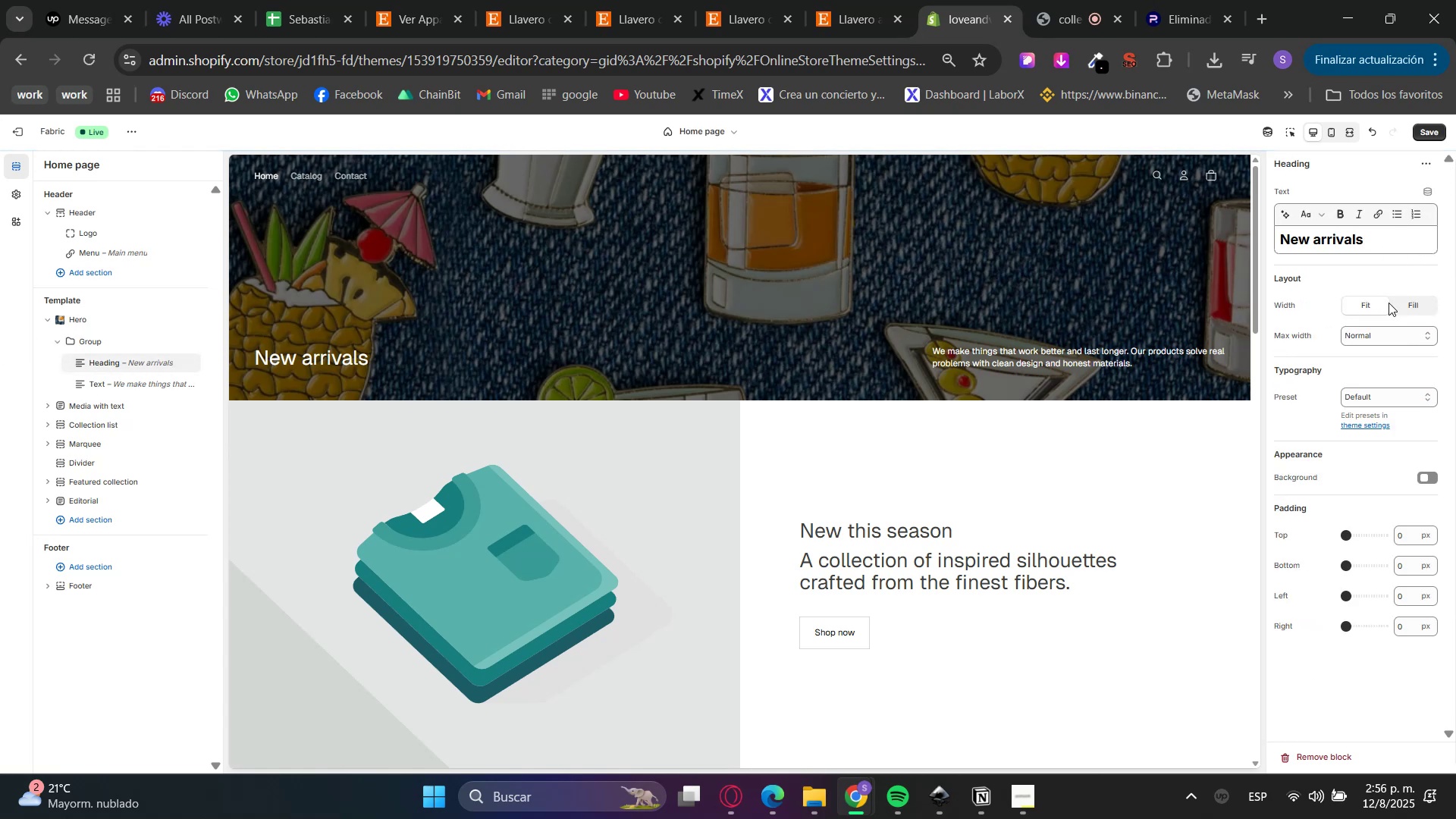 
left_click([1379, 402])
 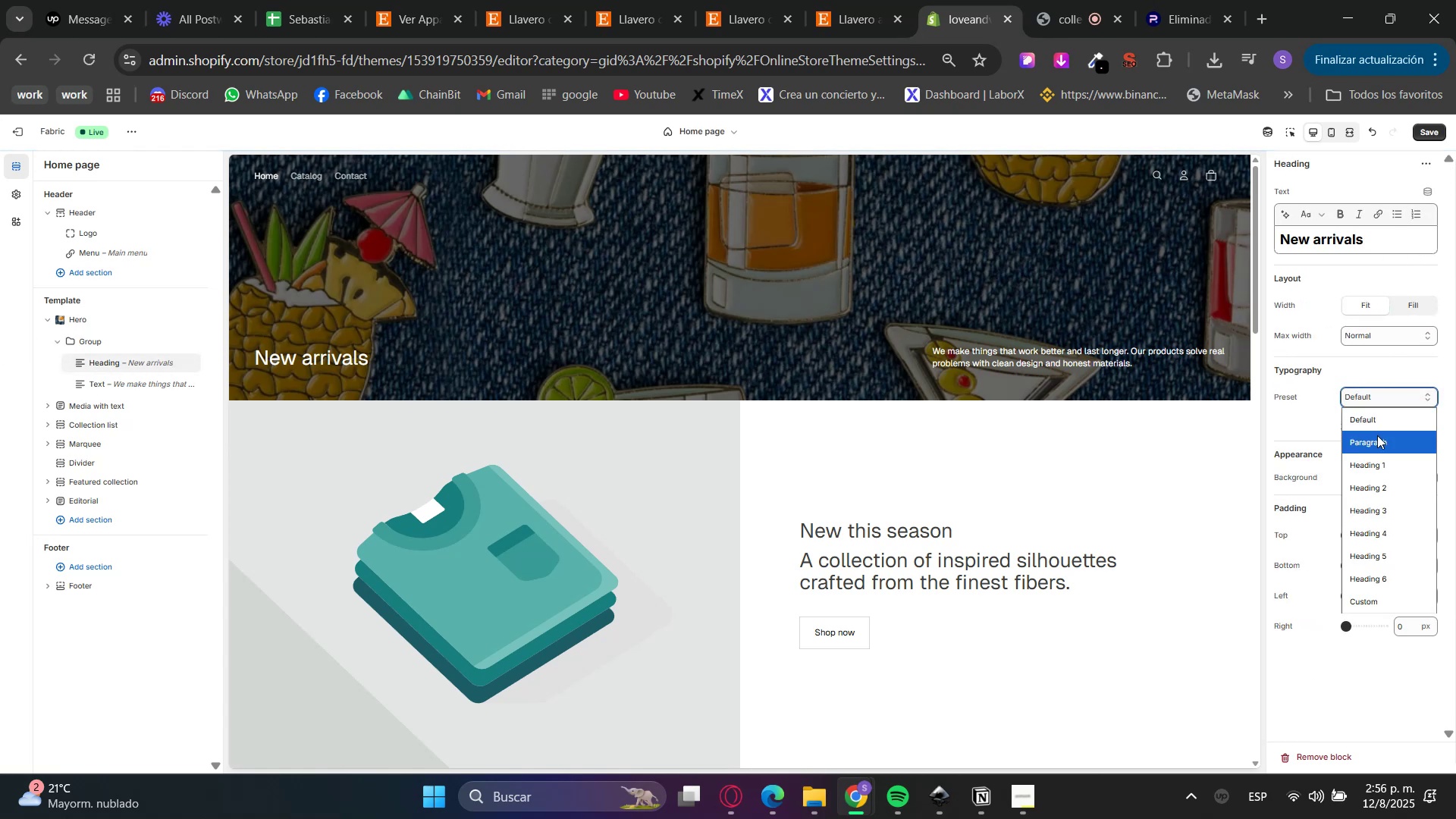 
left_click_drag(start_coordinate=[1377, 456], to_coordinate=[1377, 460])
 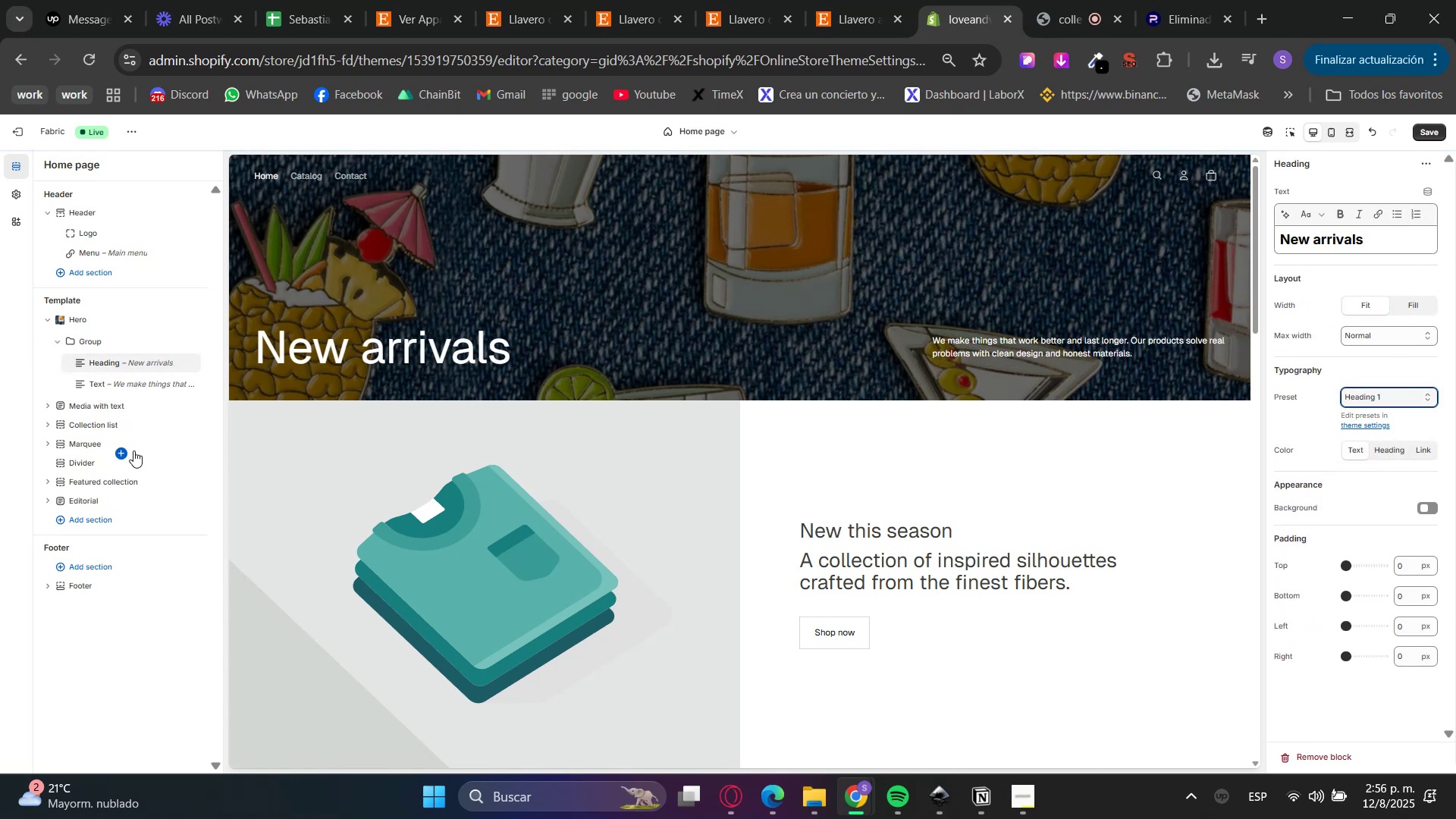 
left_click([117, 383])
 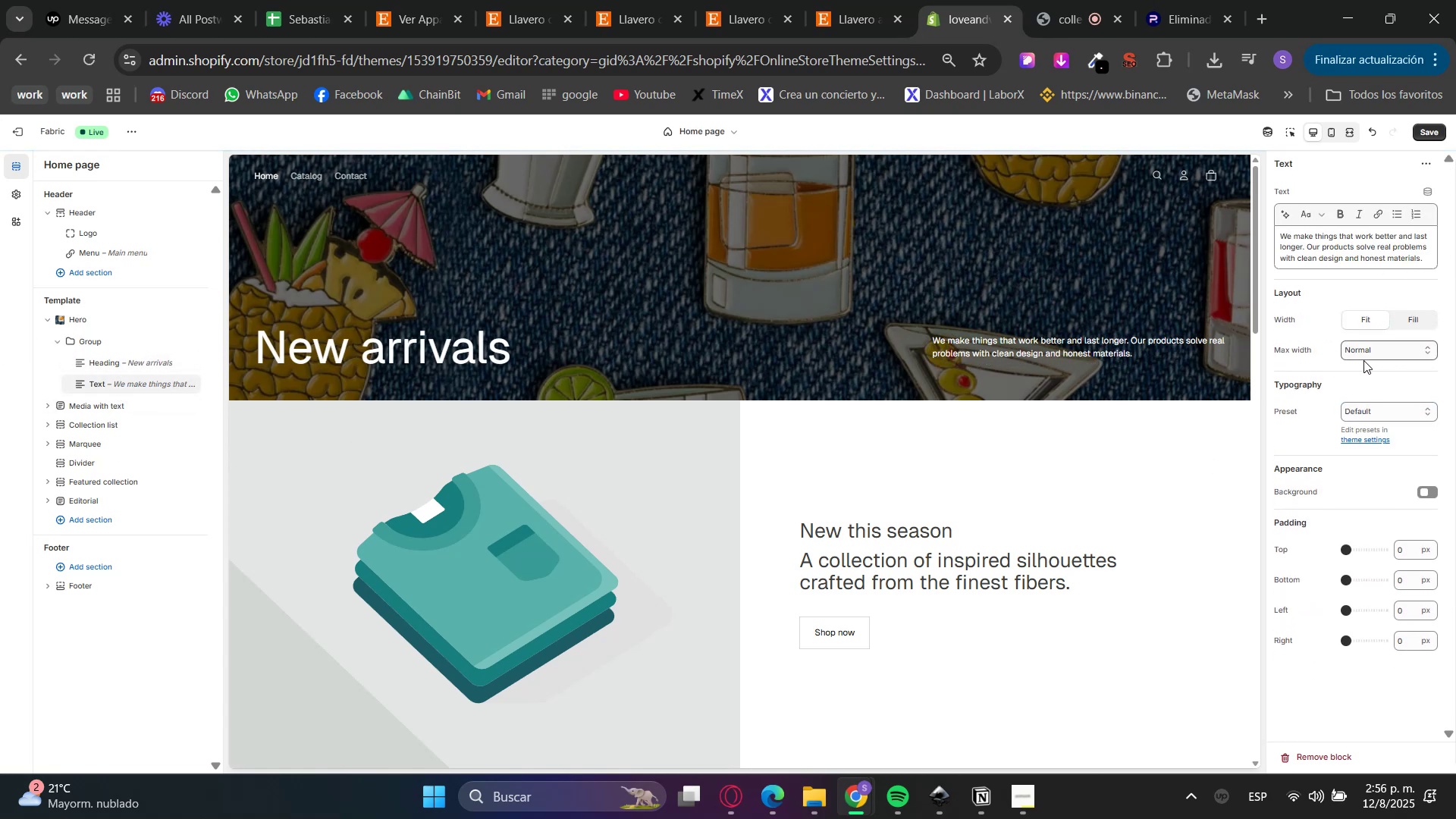 
left_click([1371, 416])
 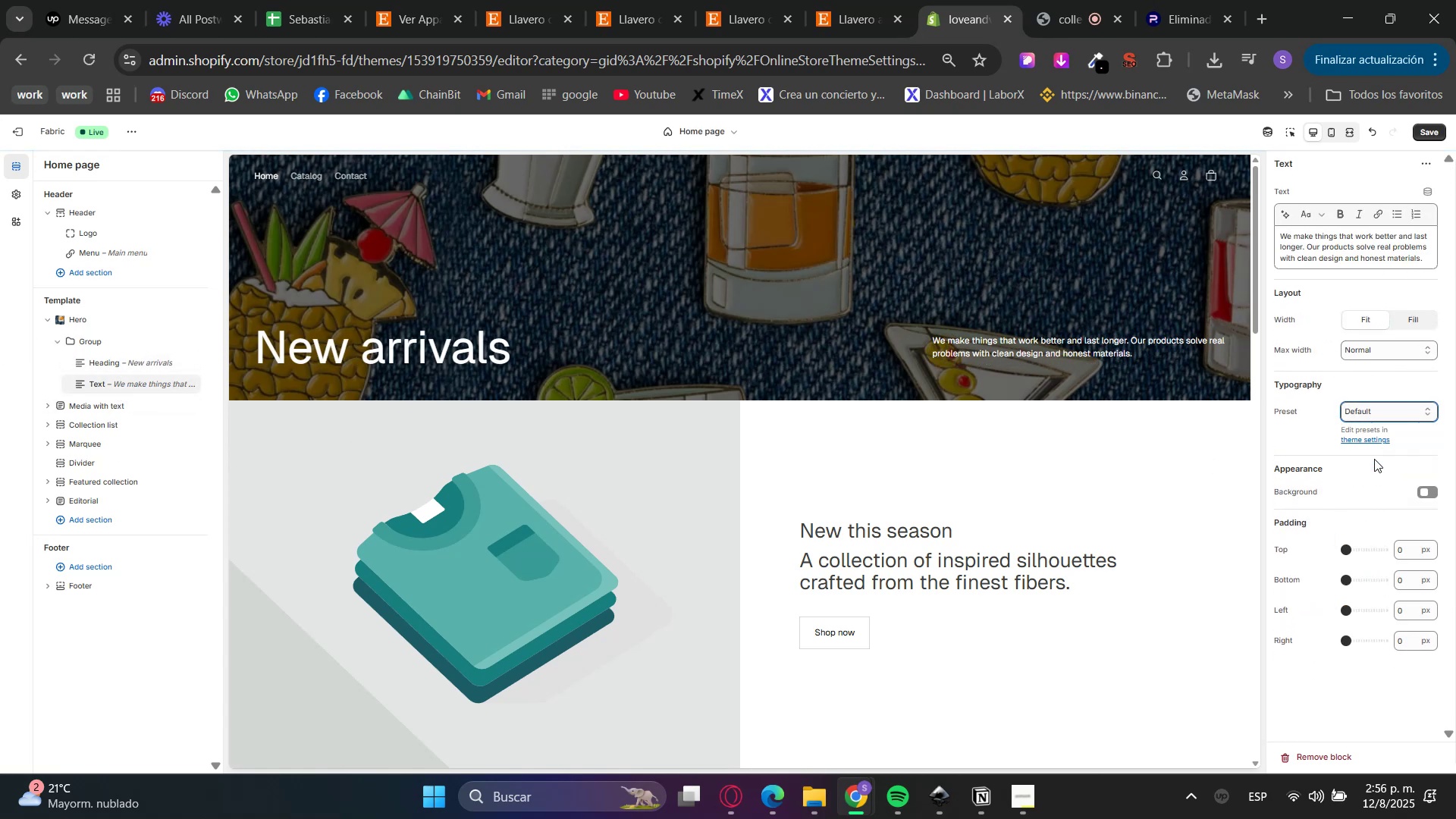 
double_click([1373, 406])
 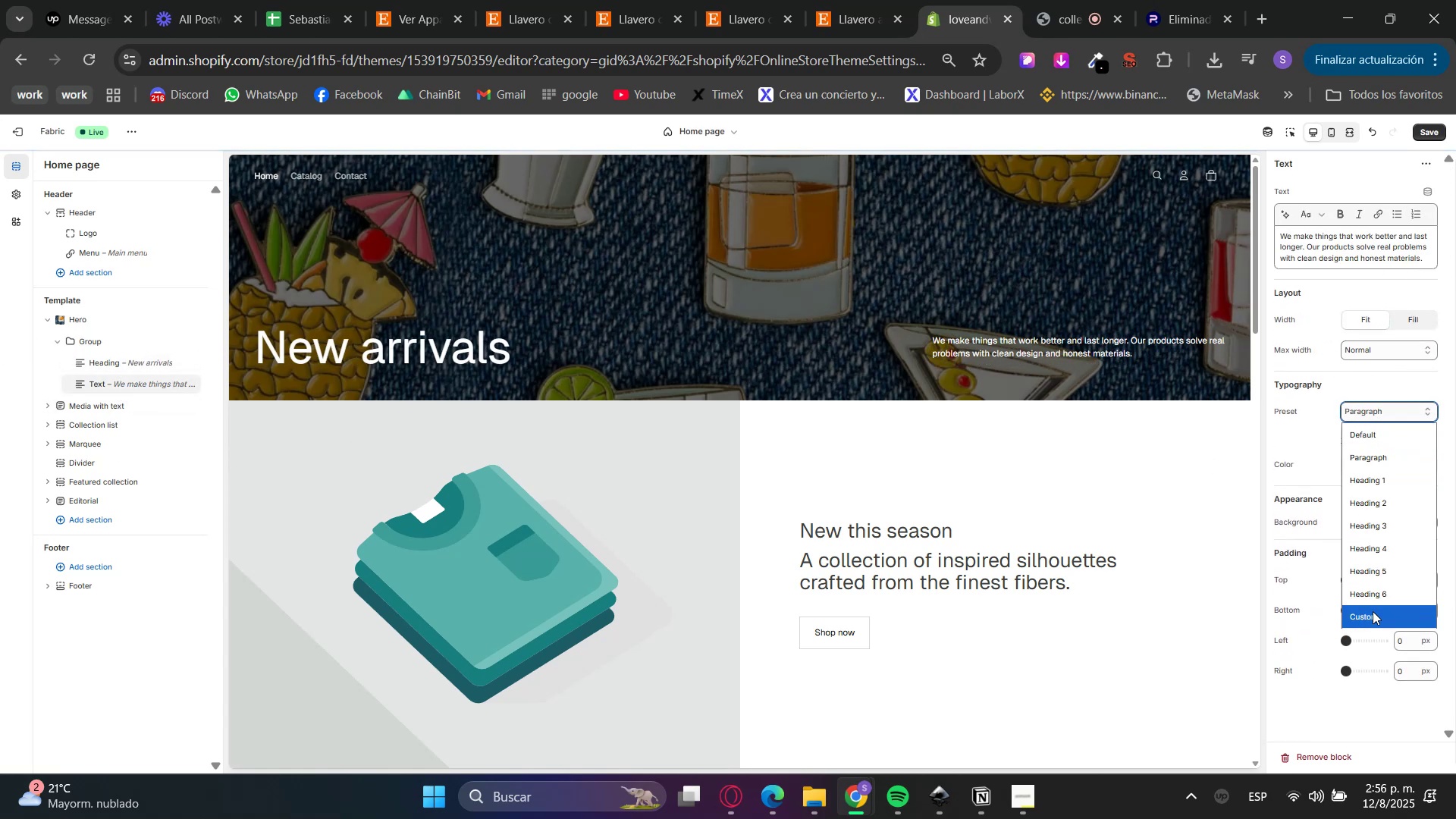 
left_click([1372, 611])
 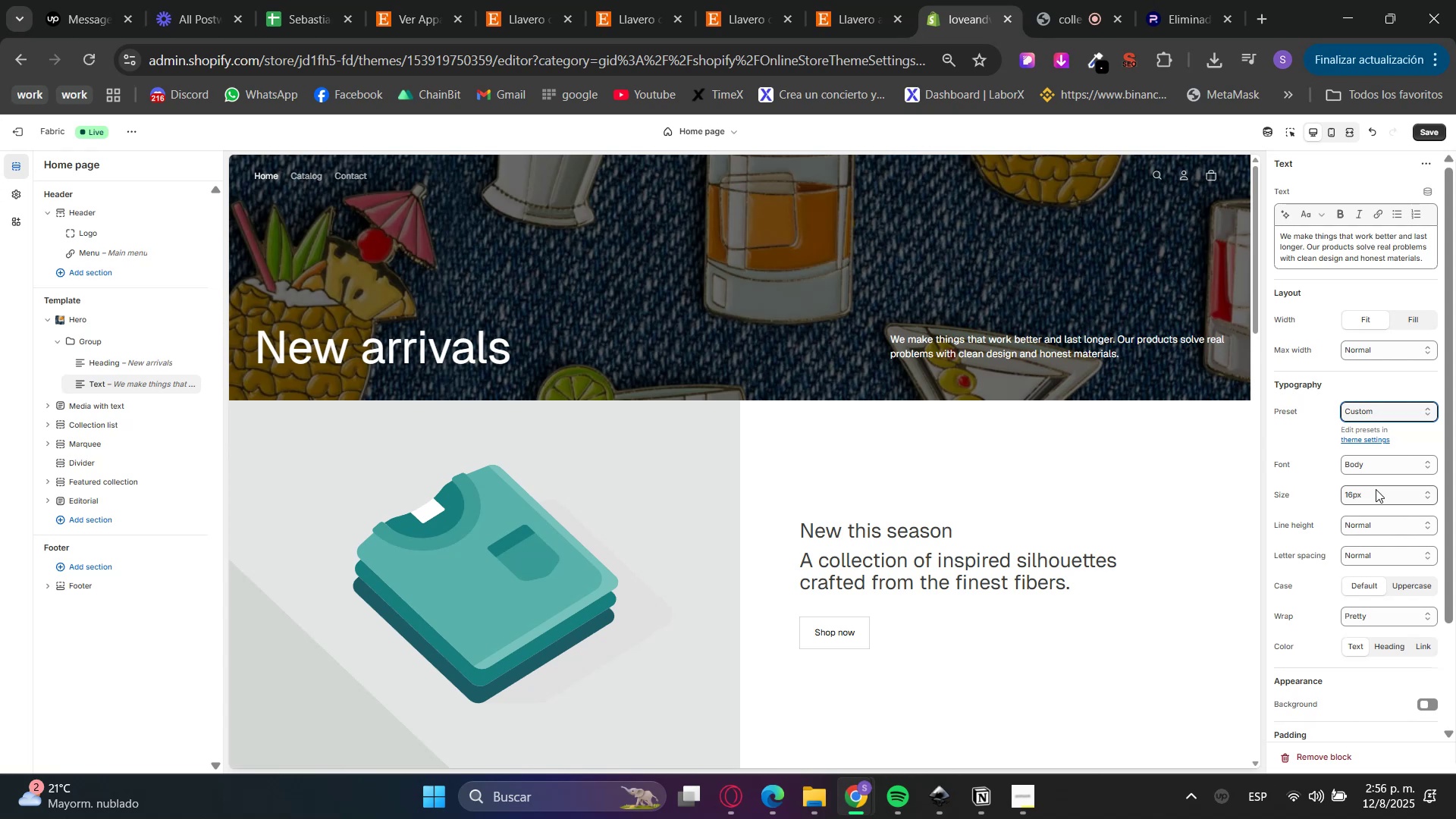 
left_click([1365, 471])
 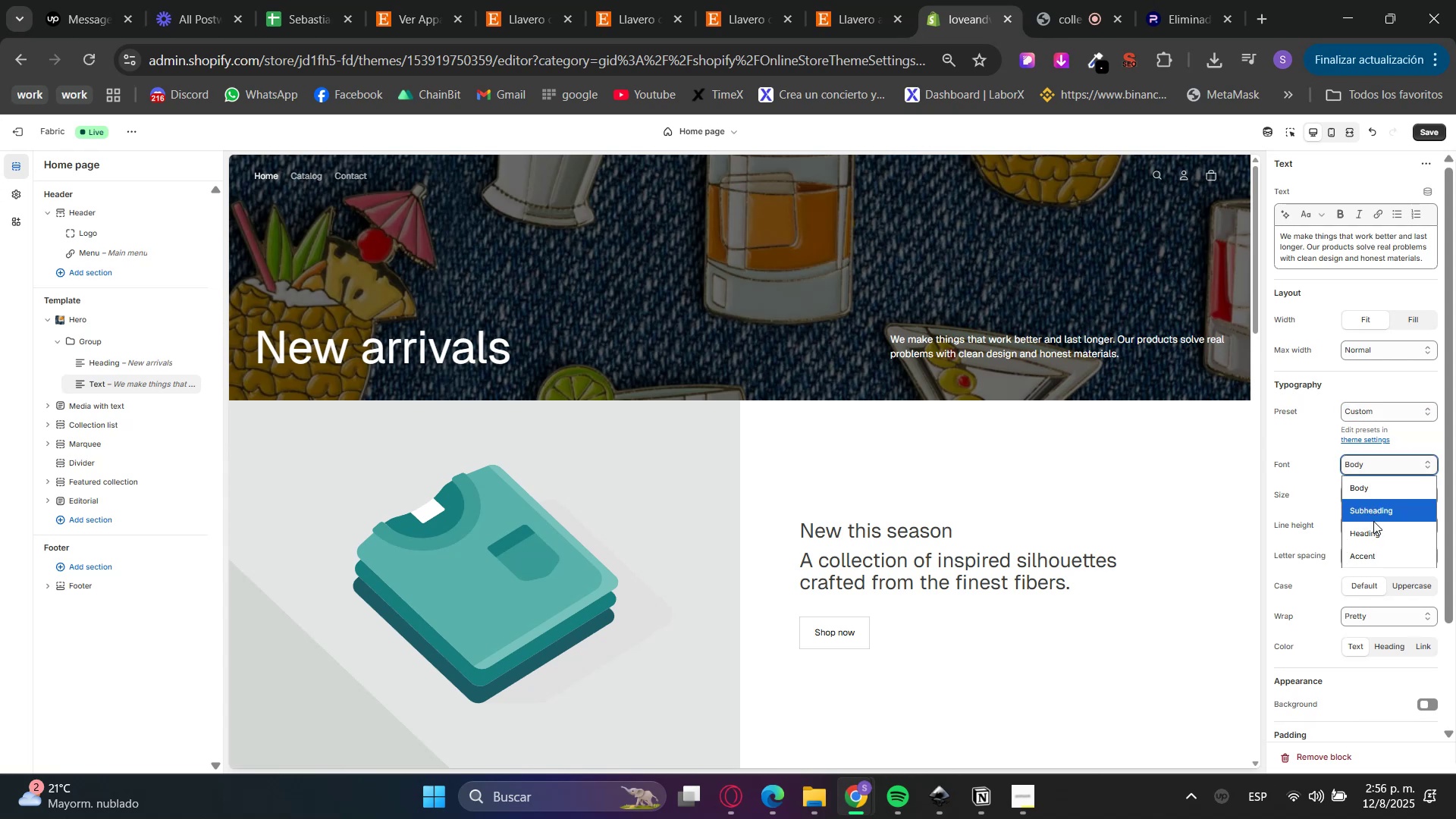 
left_click([1376, 554])
 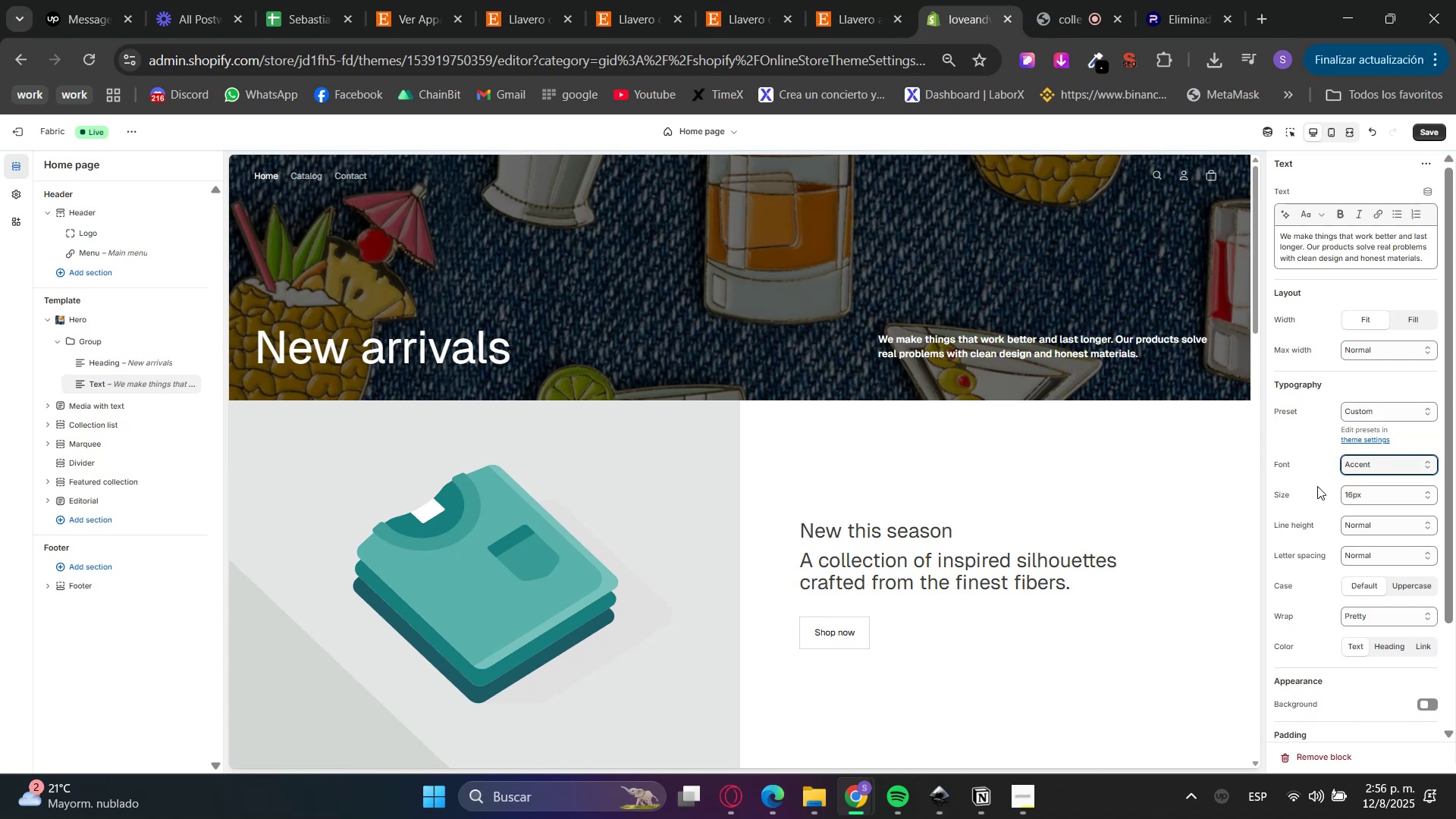 
left_click([1294, 485])
 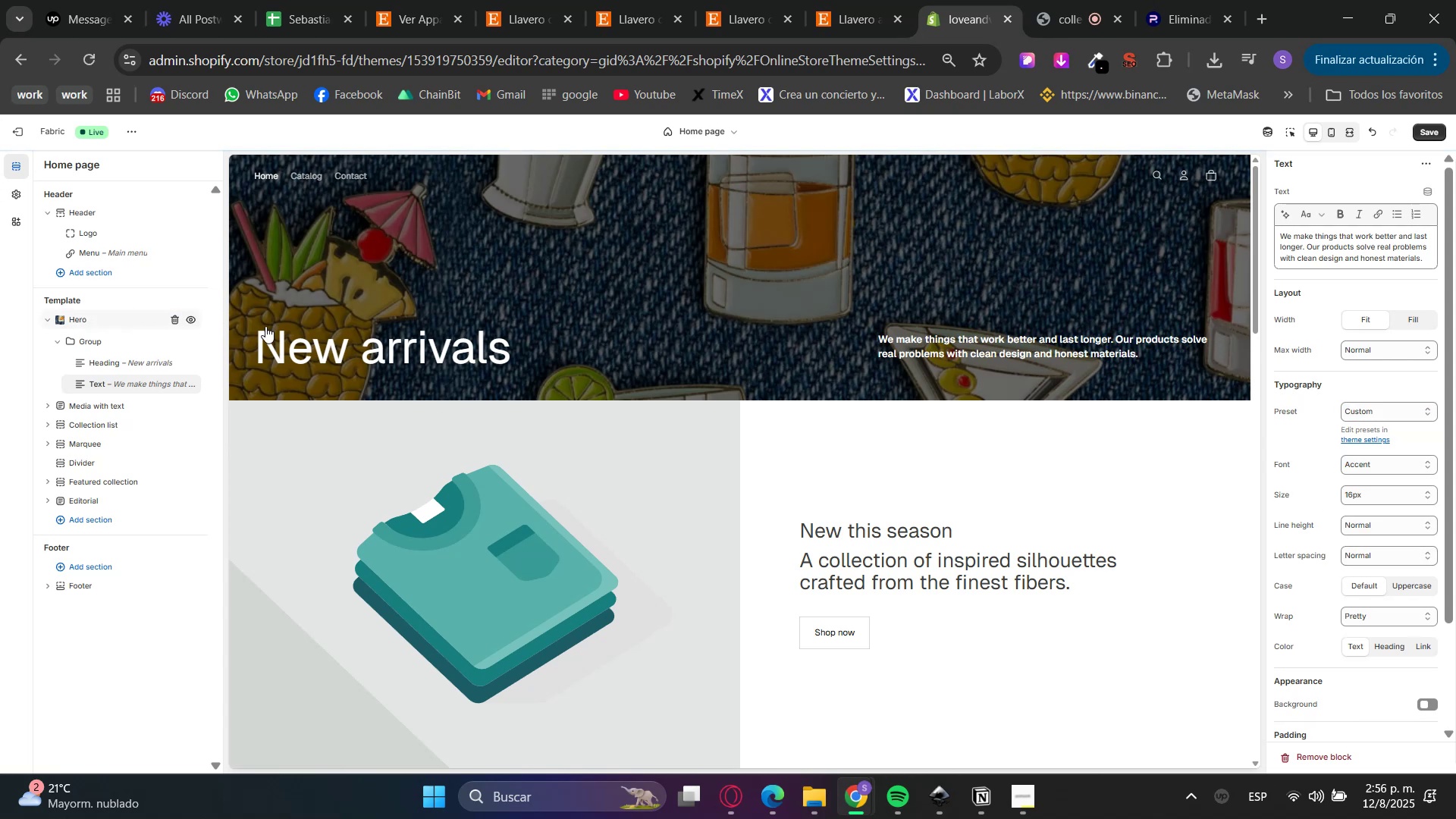 
left_click([113, 358])
 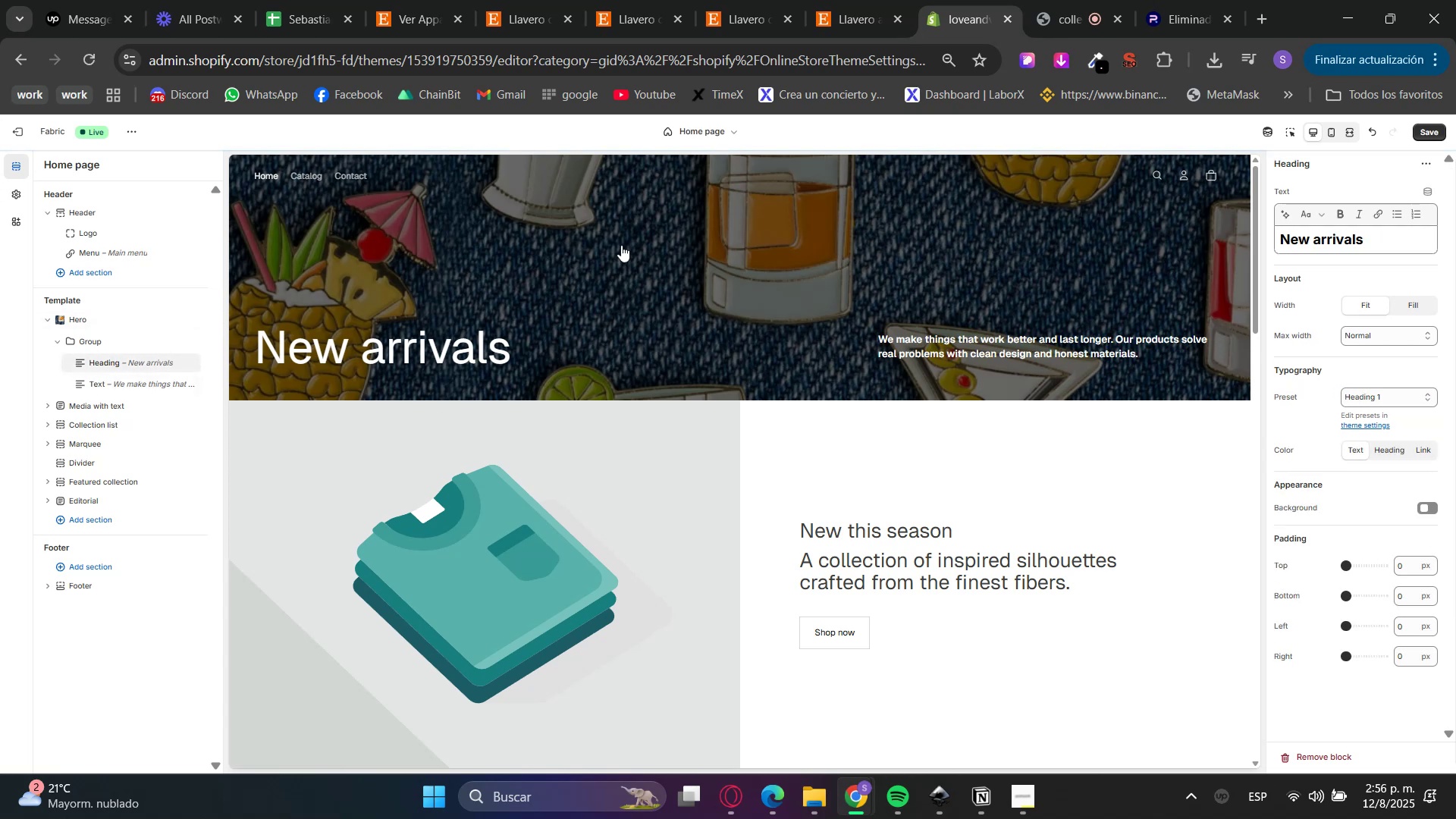 
left_click([322, 0])
 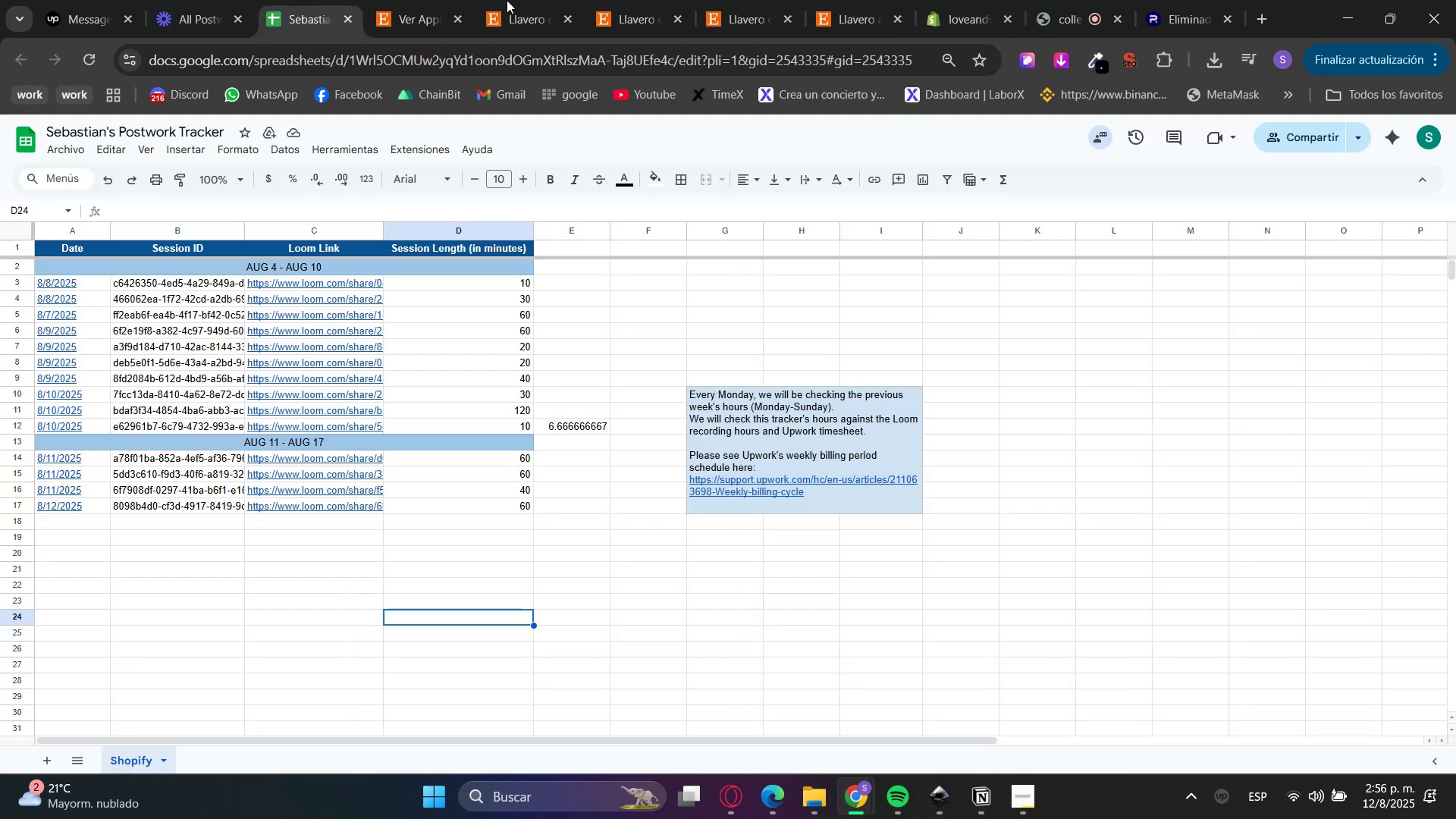 
left_click([425, 0])
 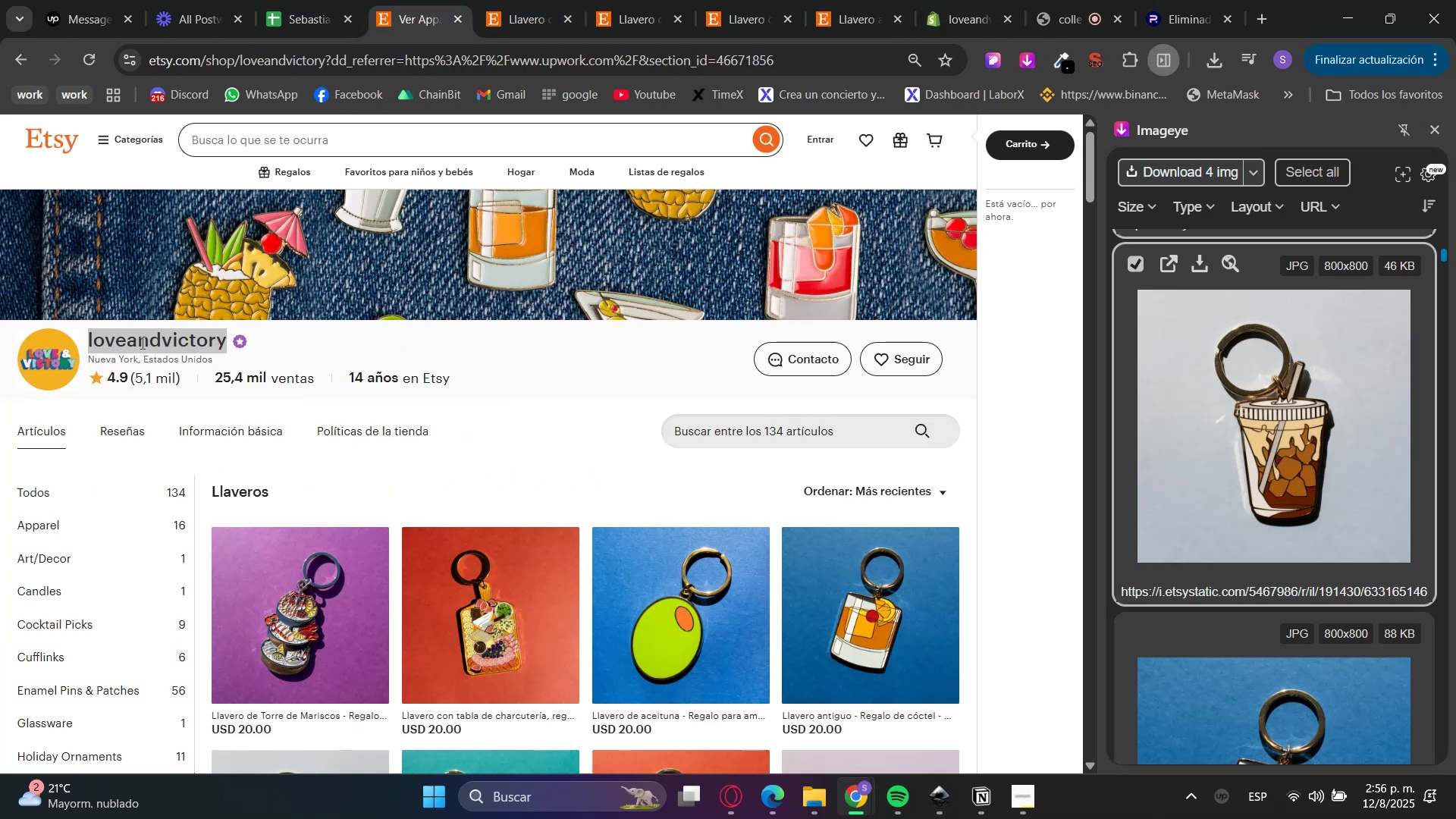 
double_click([130, 334])
 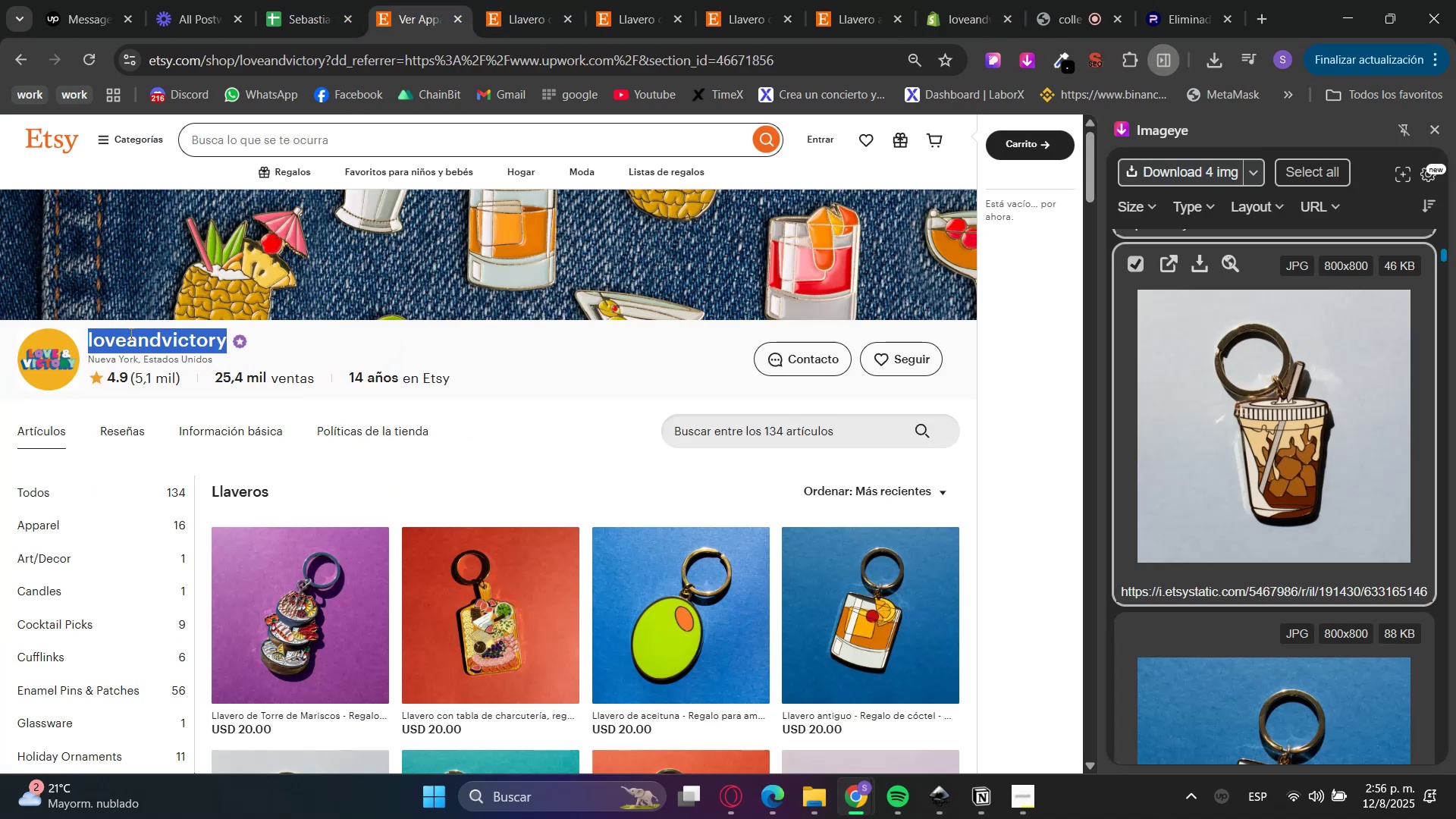 
triple_click([130, 334])
 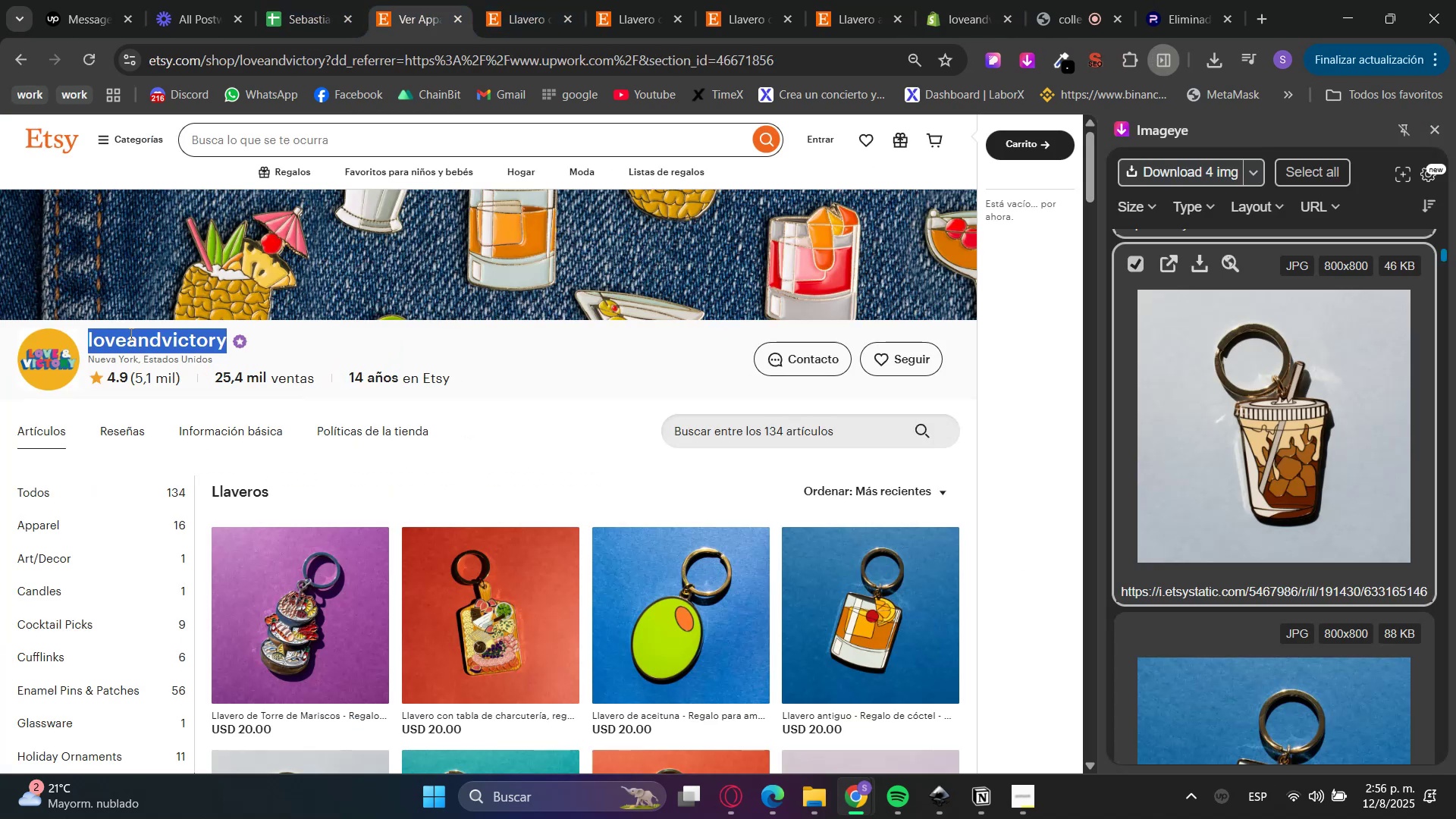 
key(Control+C)
 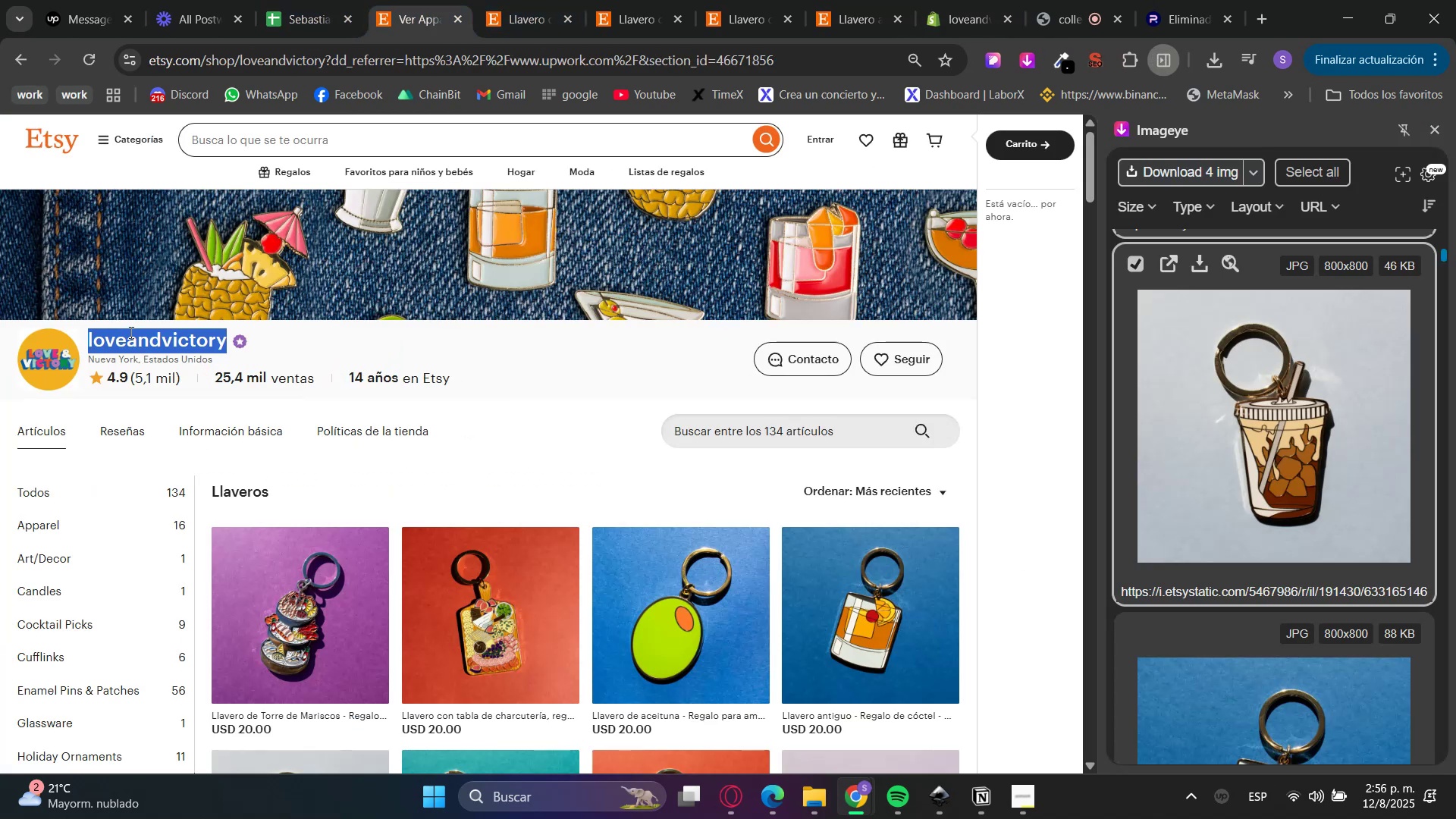 
key(Control+C)
 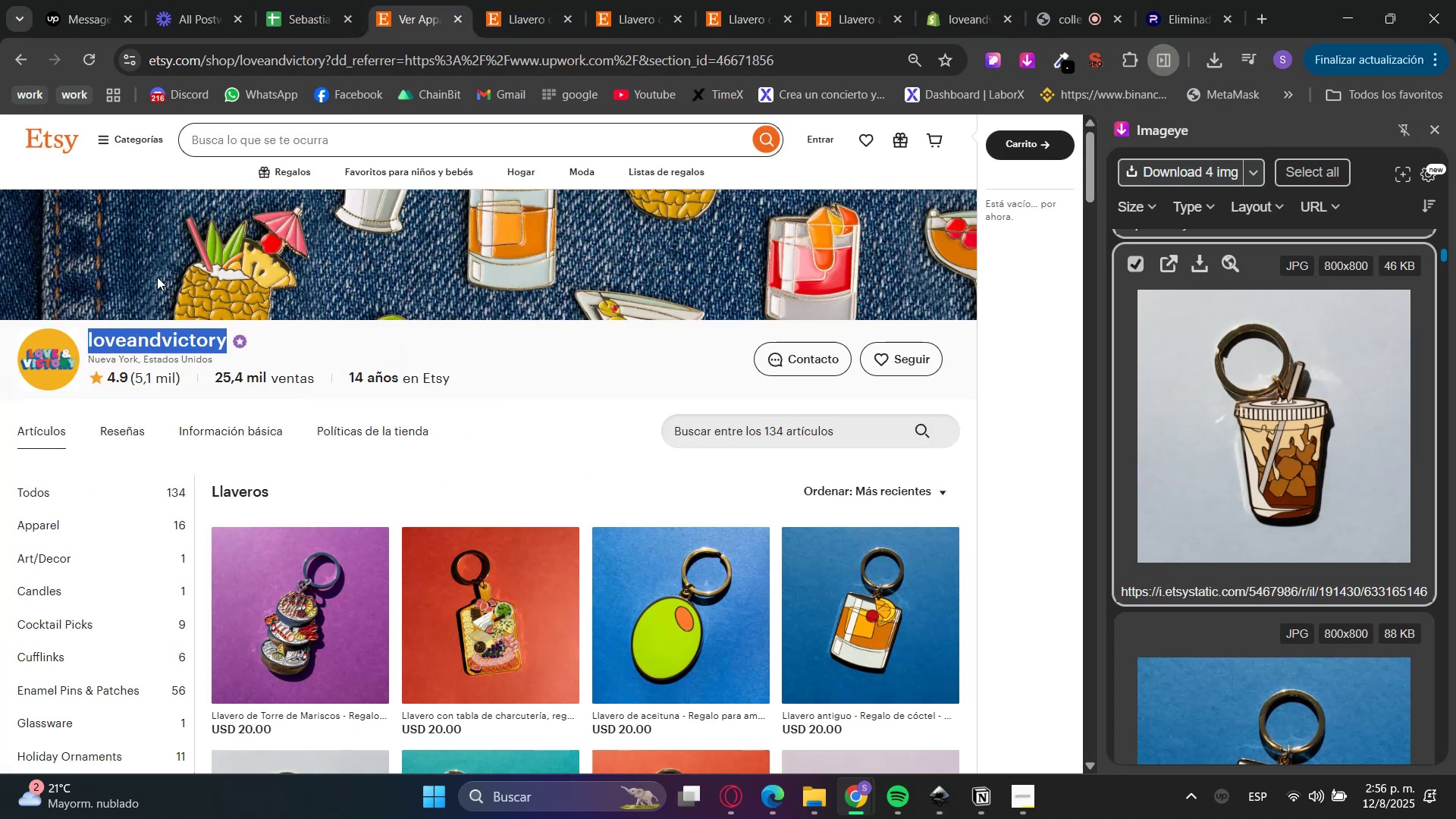 
key(Control+C)
 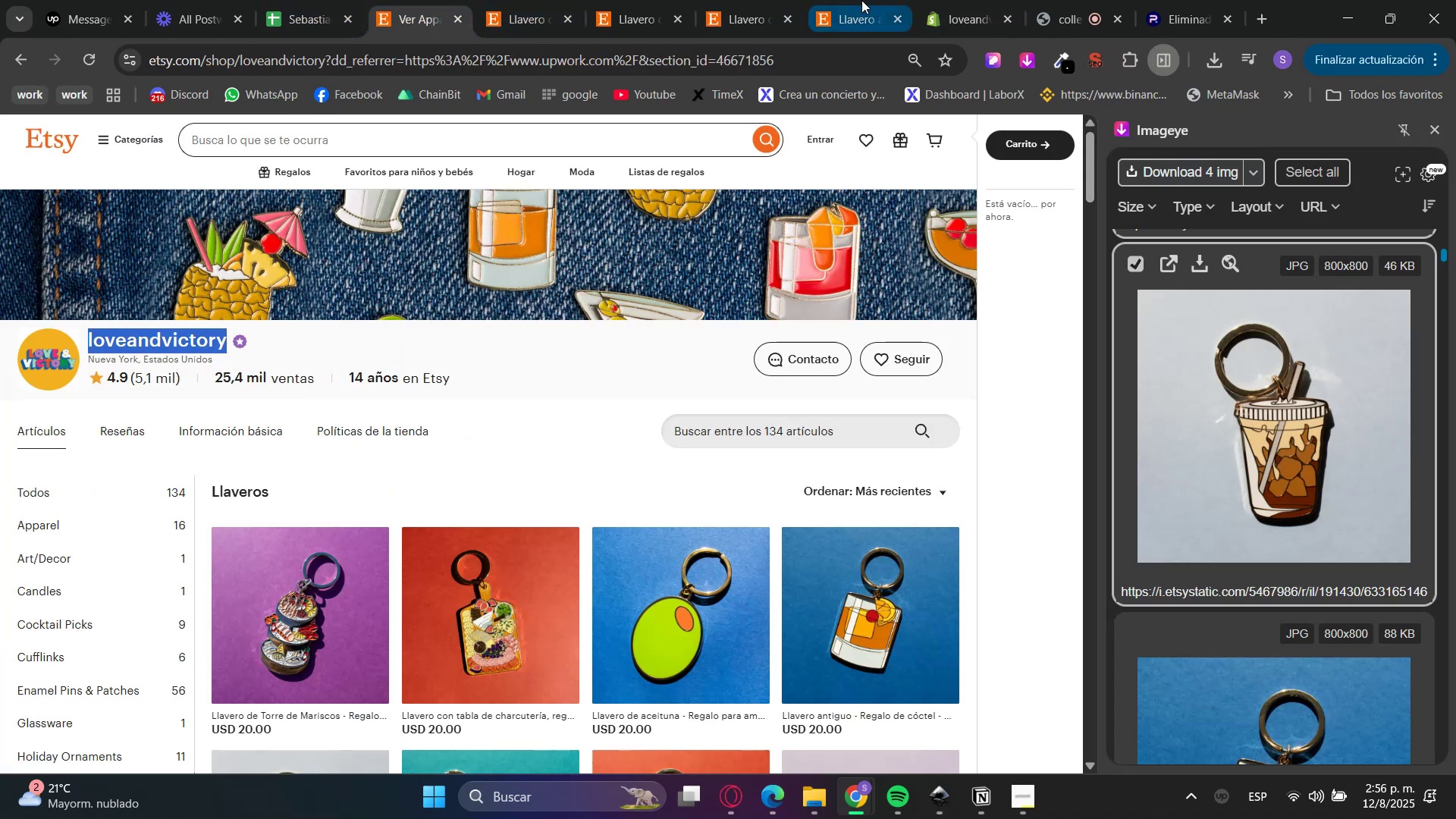 
left_click([941, 0])
 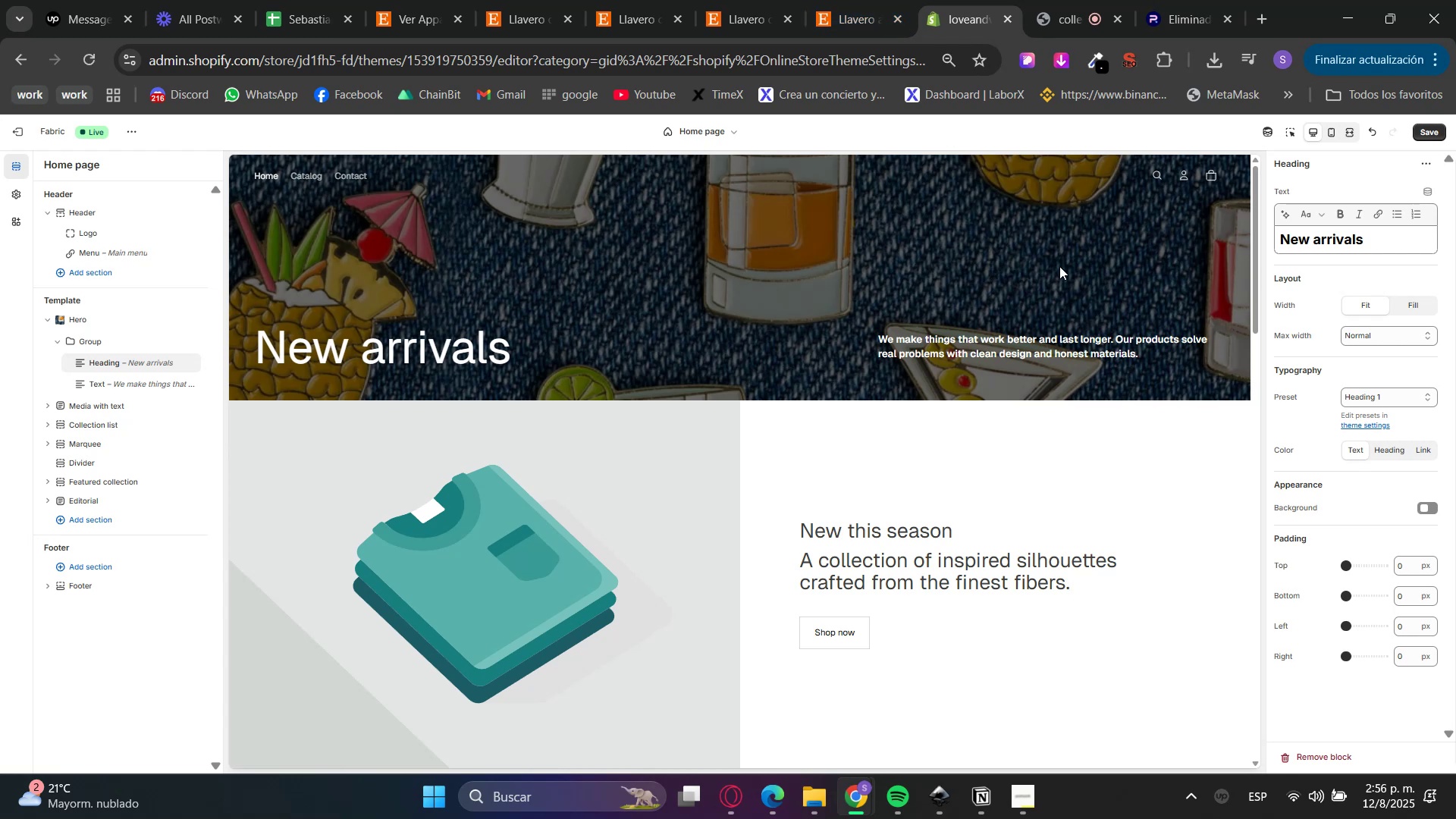 
left_click_drag(start_coordinate=[1395, 236], to_coordinate=[1229, 253])
 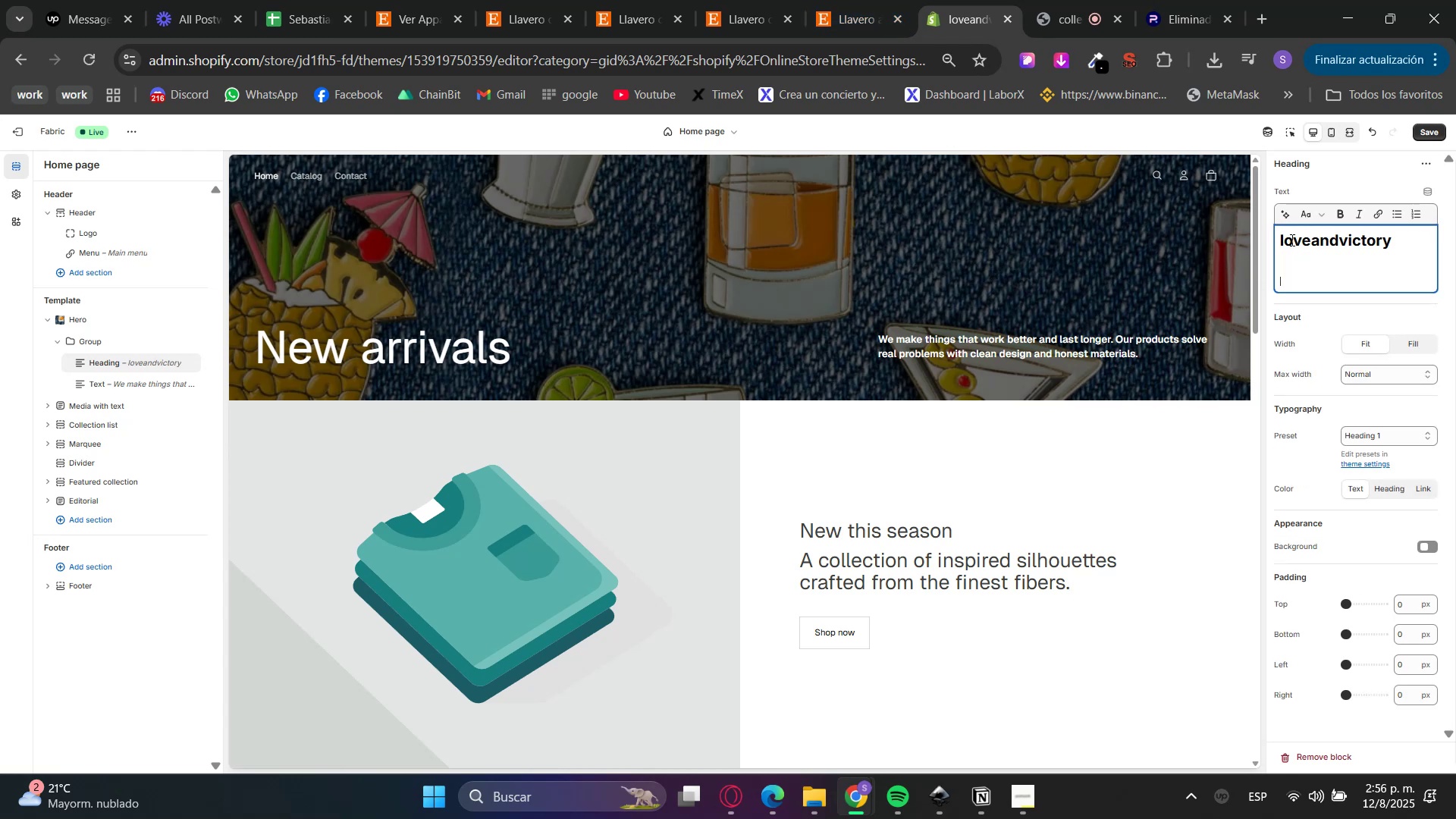 
key(Control+ControlLeft)
 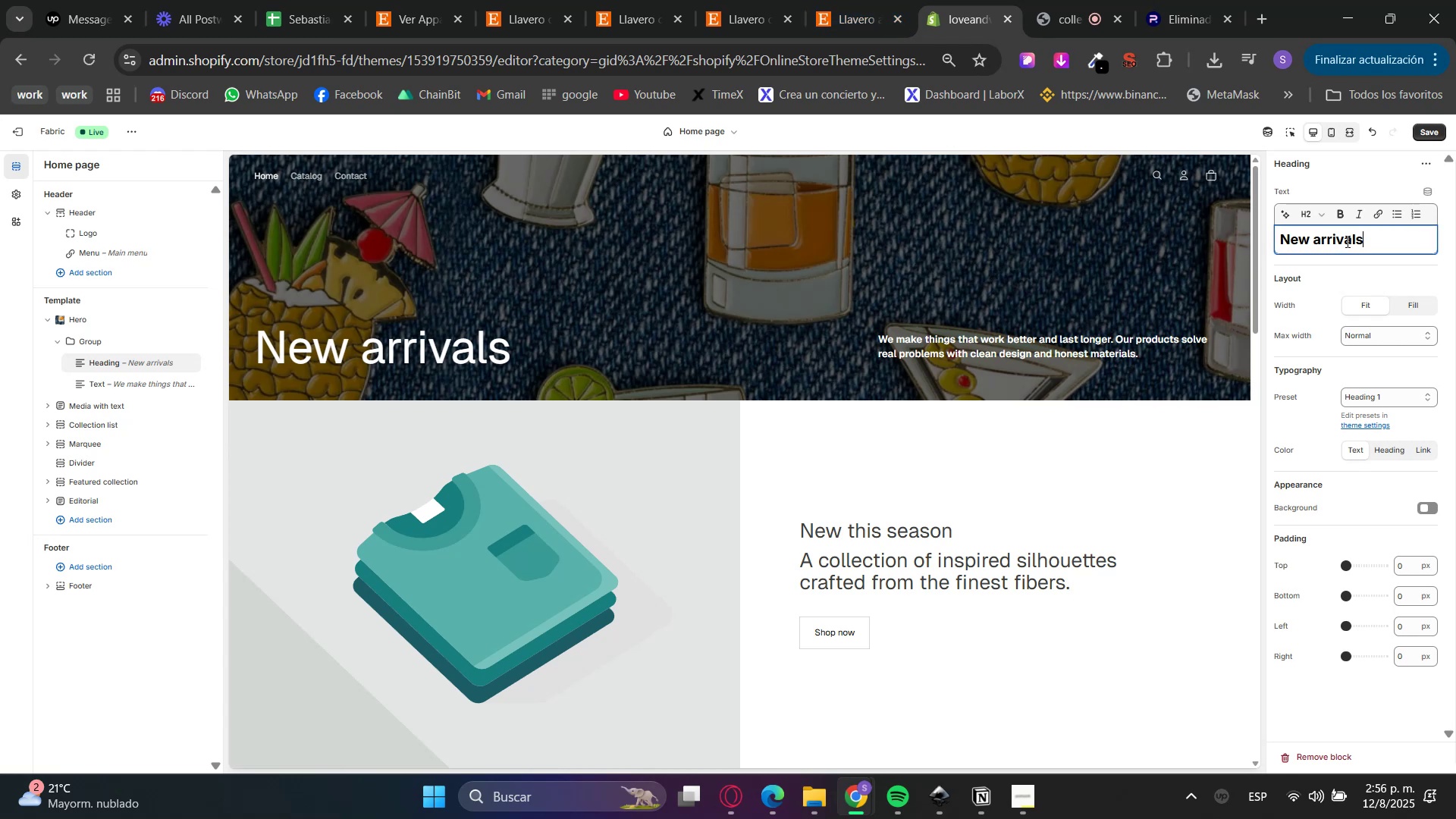 
key(Control+V)
 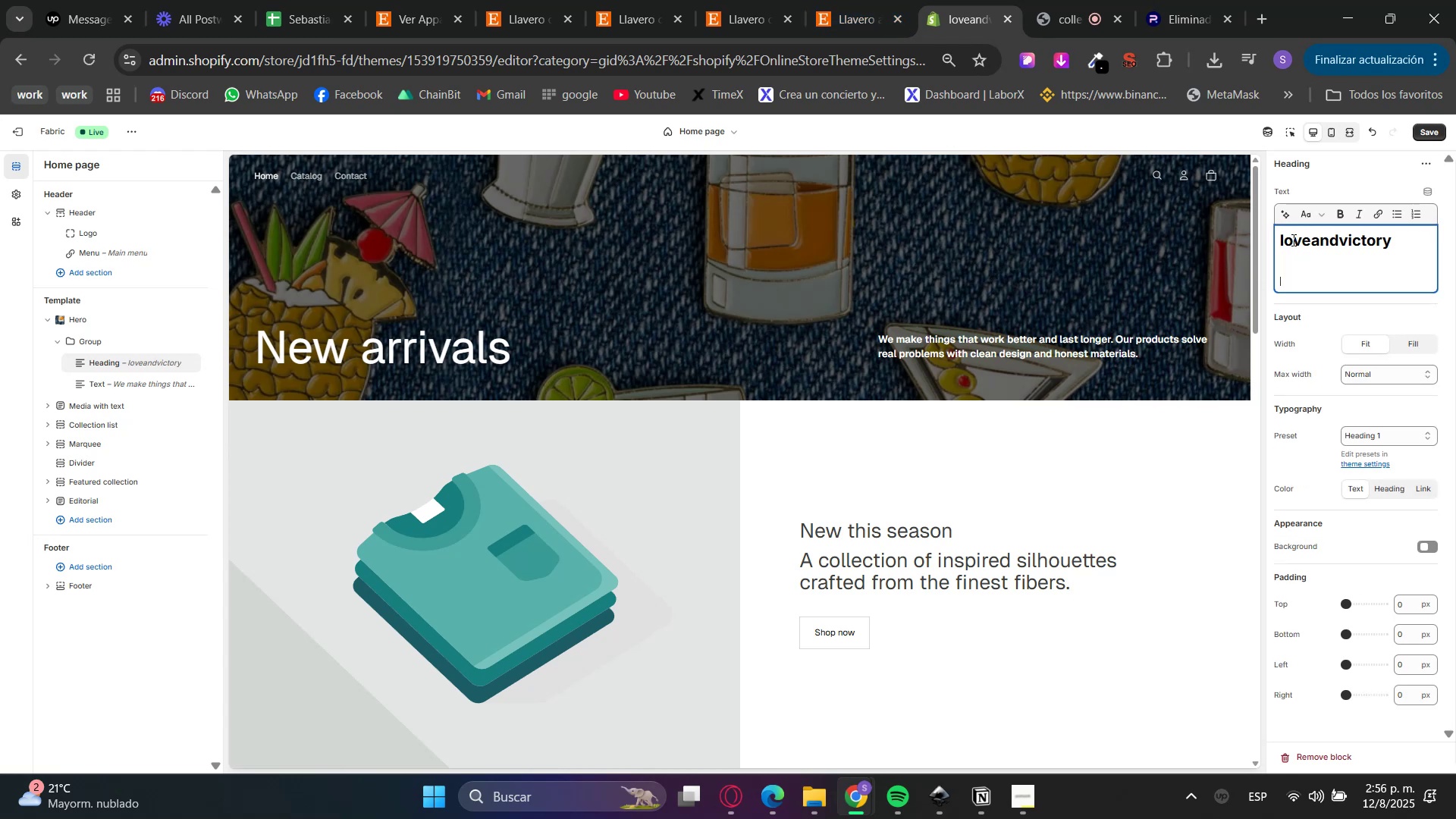 
left_click_drag(start_coordinate=[1284, 240], to_coordinate=[1279, 250])
 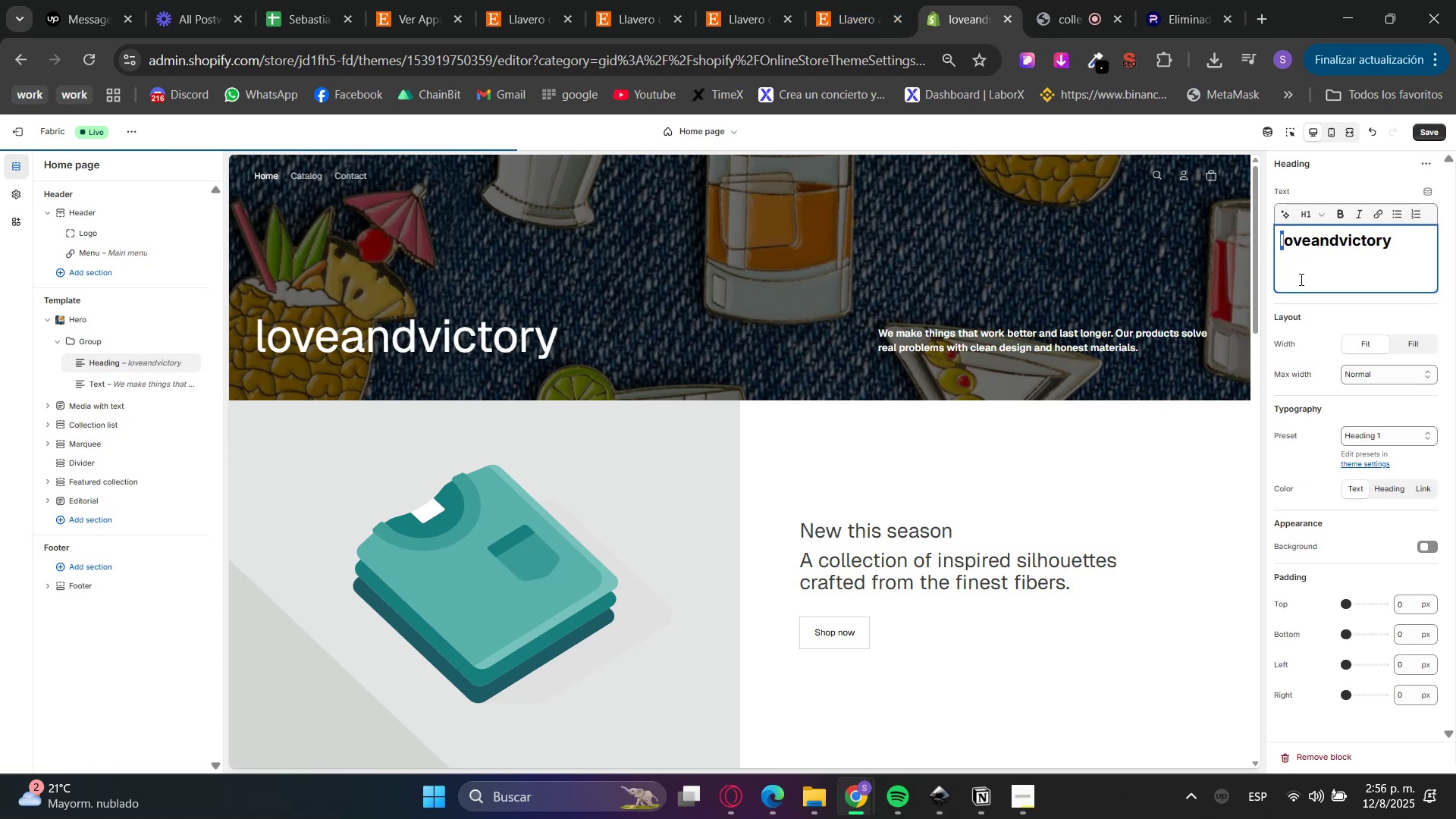 
double_click([1300, 280])
 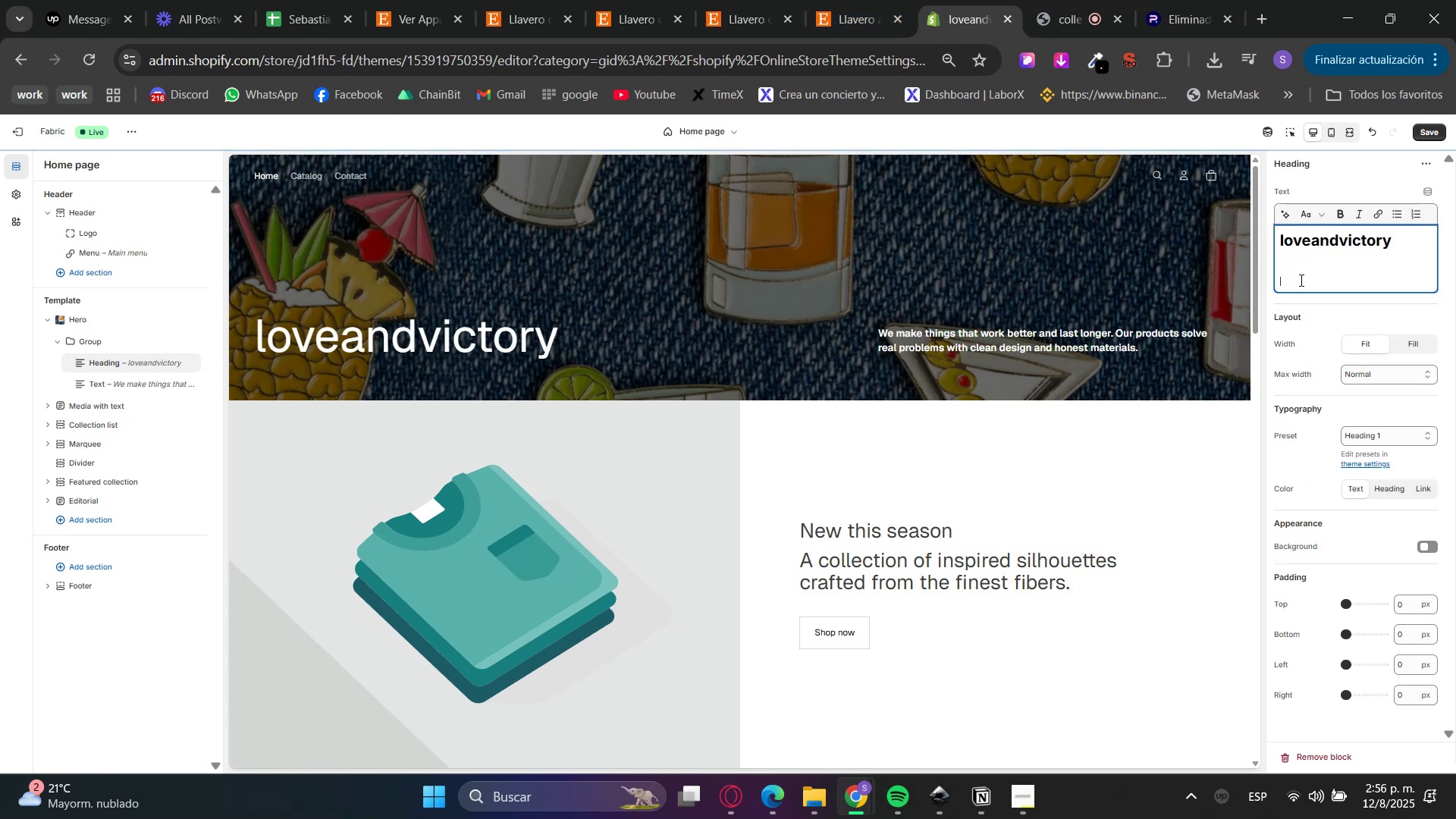 
key(Backspace)
 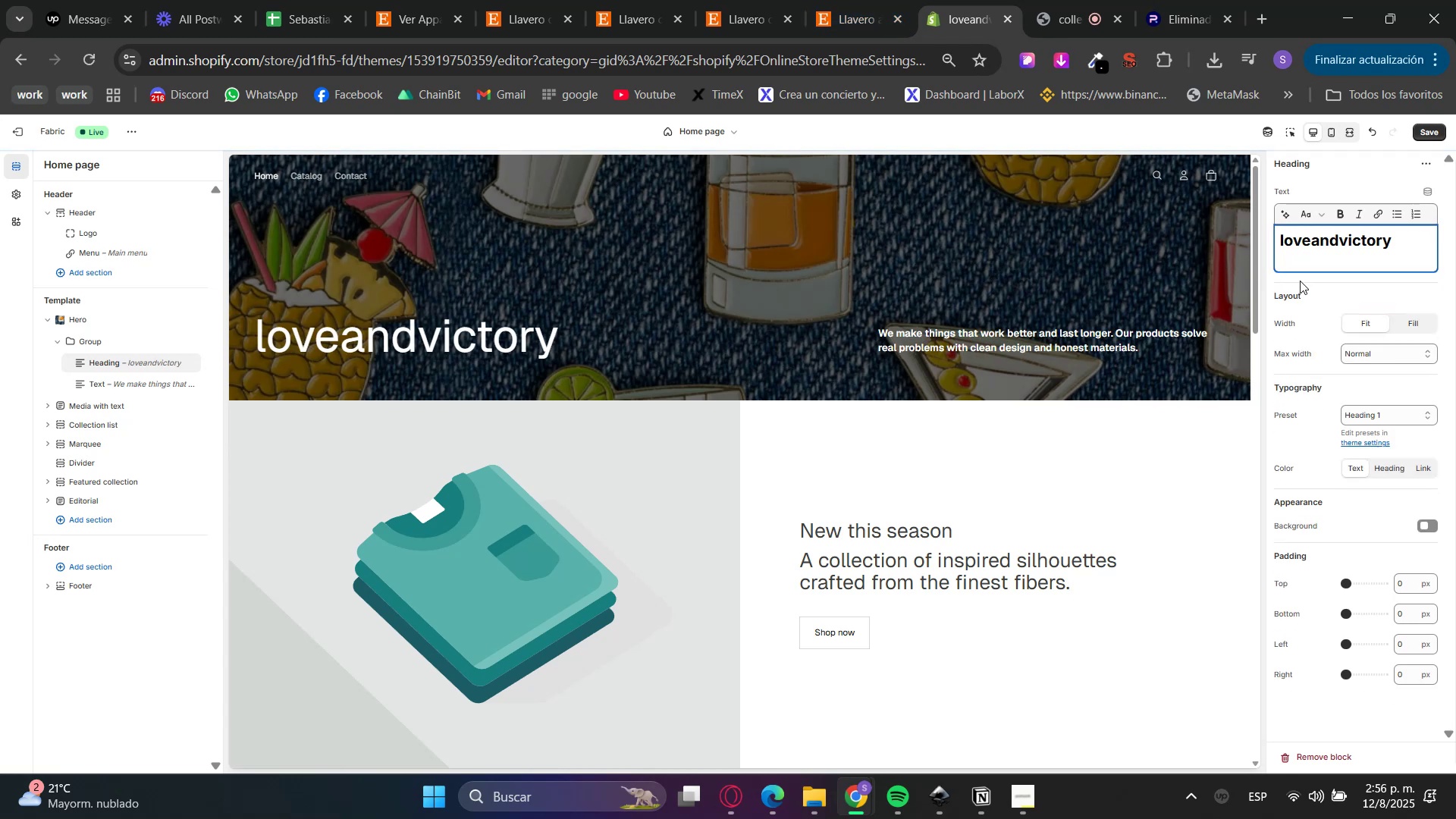 
key(Backspace)
 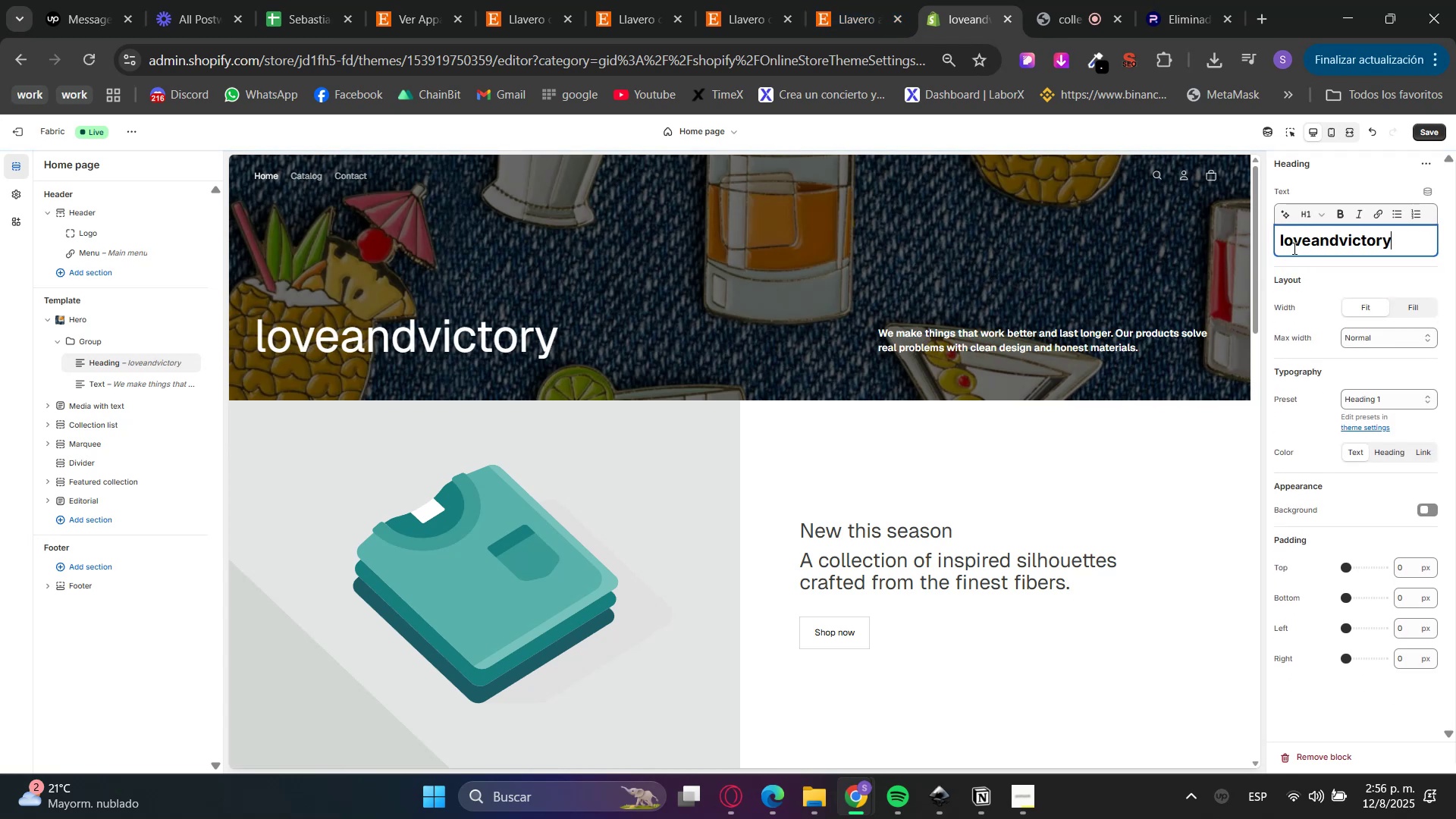 
left_click_drag(start_coordinate=[1283, 247], to_coordinate=[1262, 253])
 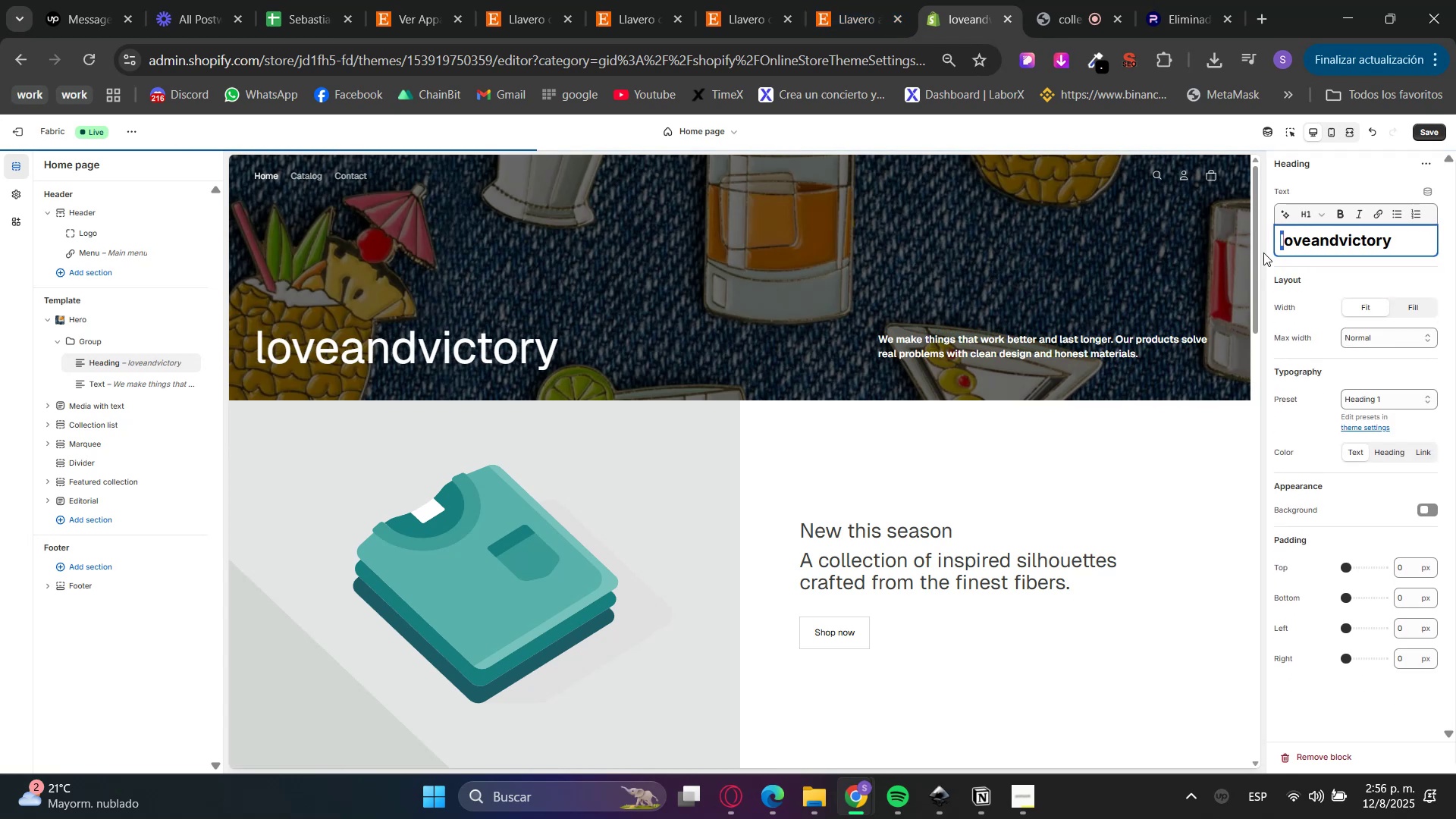 
key(CapsLock)
 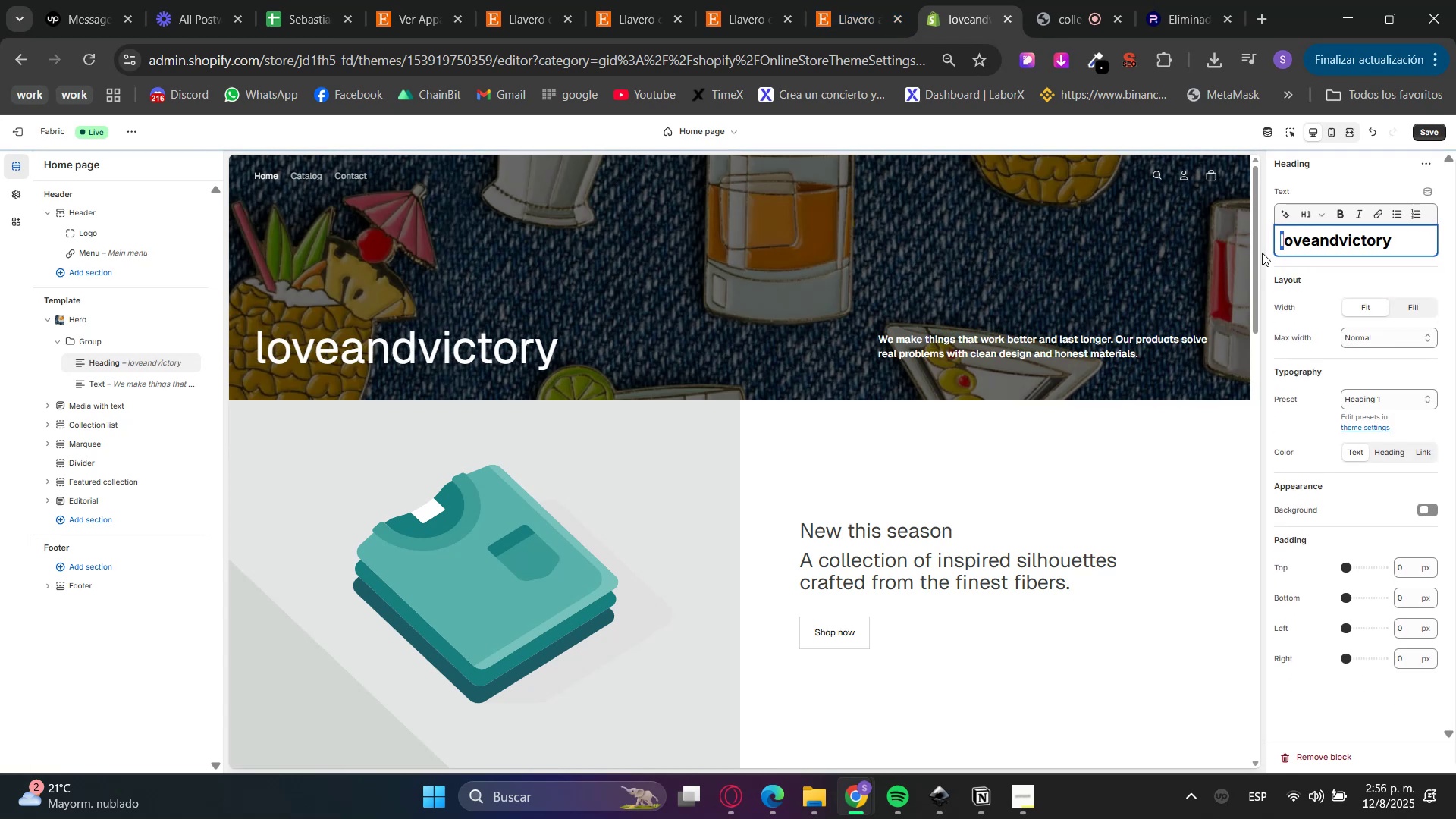 
key(L)
 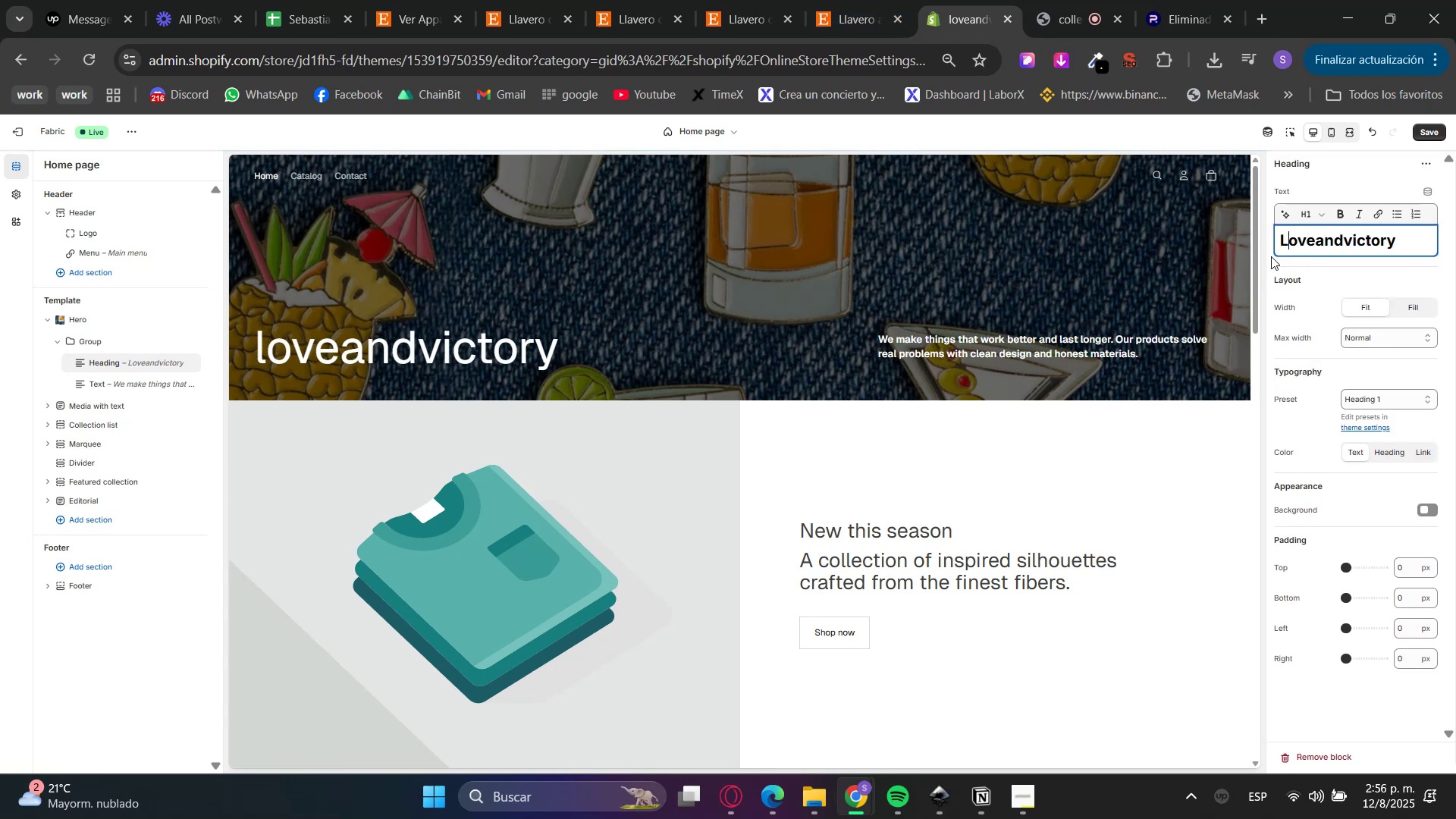 
key(CapsLock)
 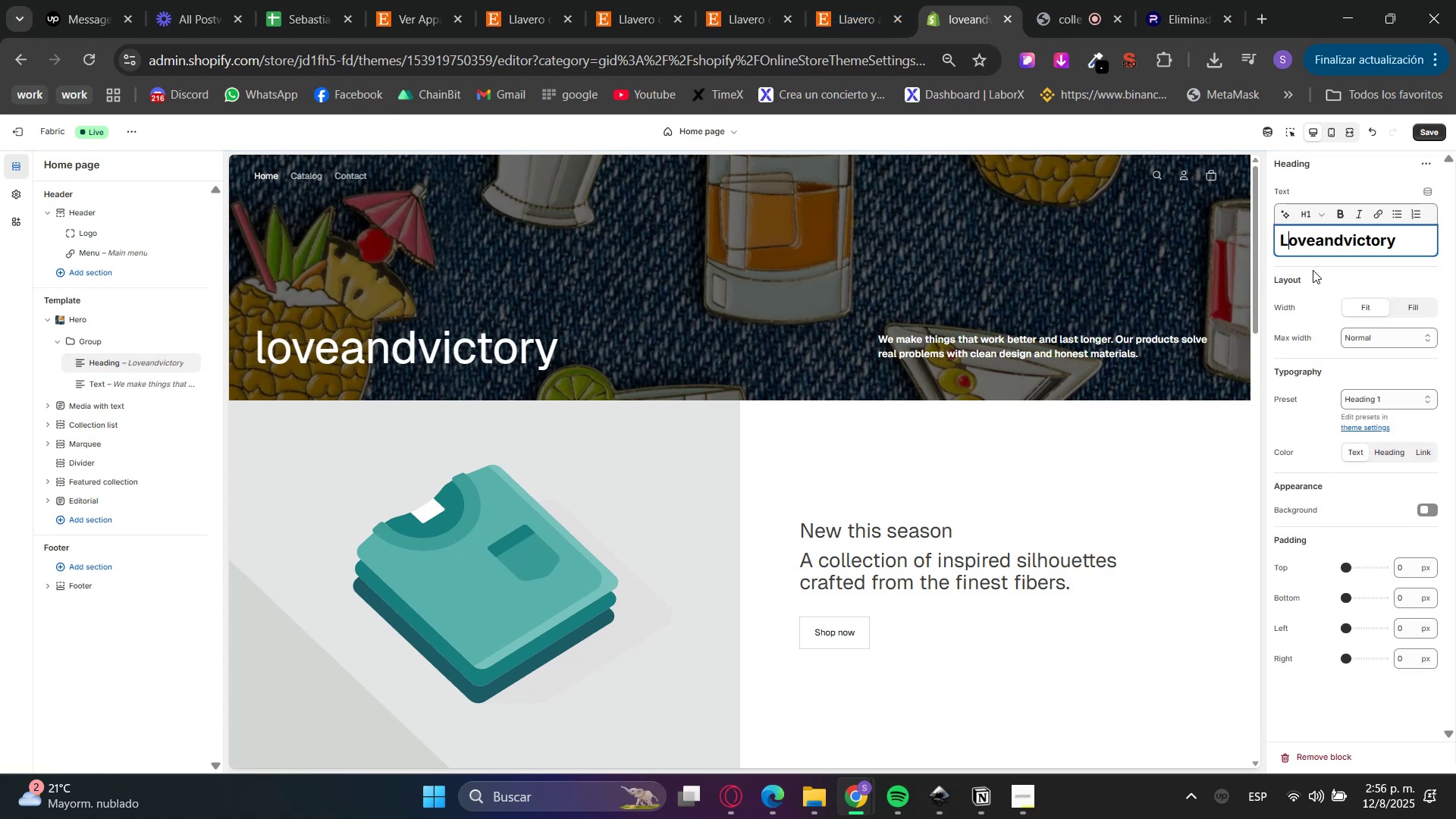 
left_click([1321, 277])
 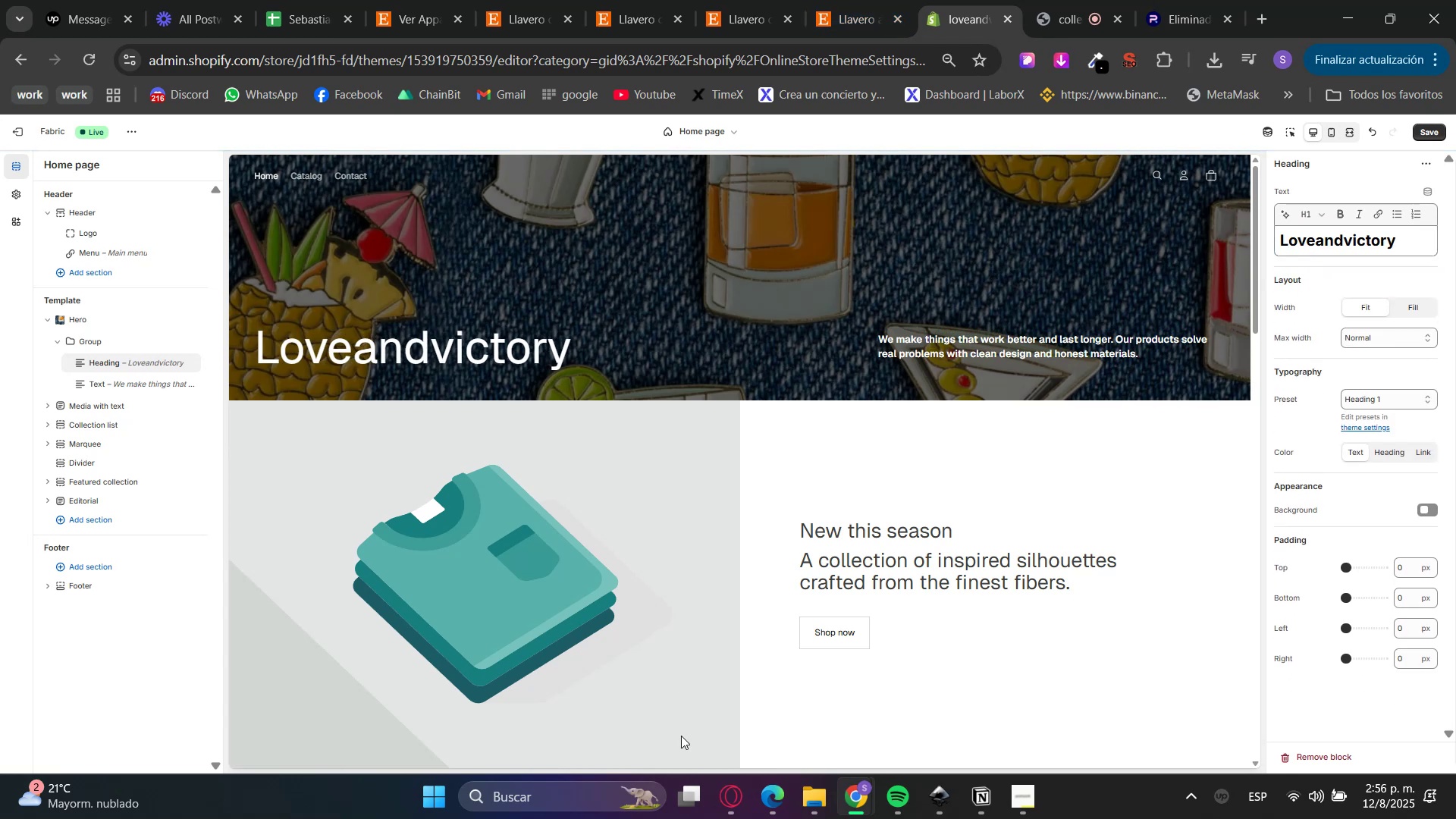 
left_click([711, 803])
 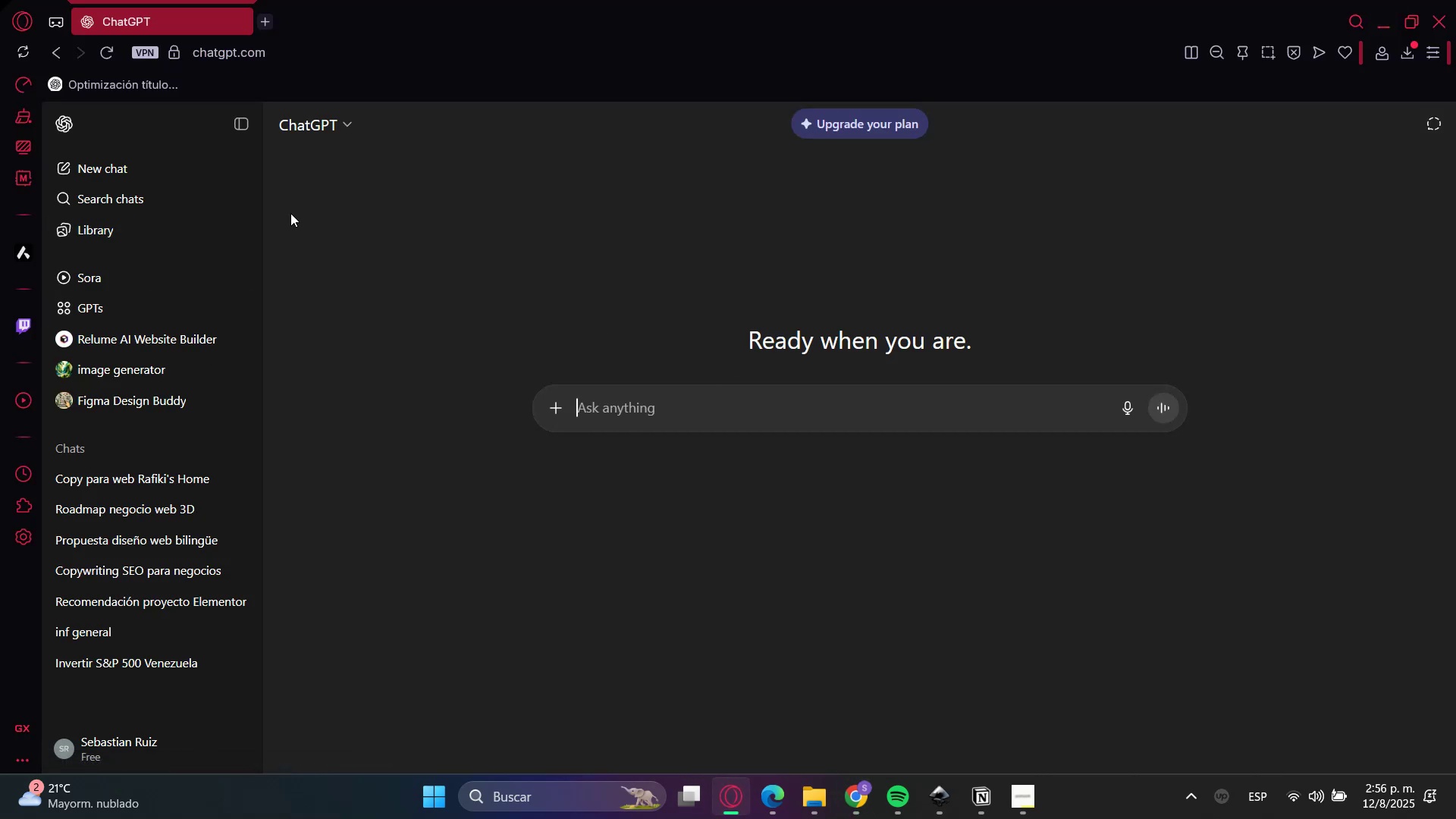 
left_click([234, 133])
 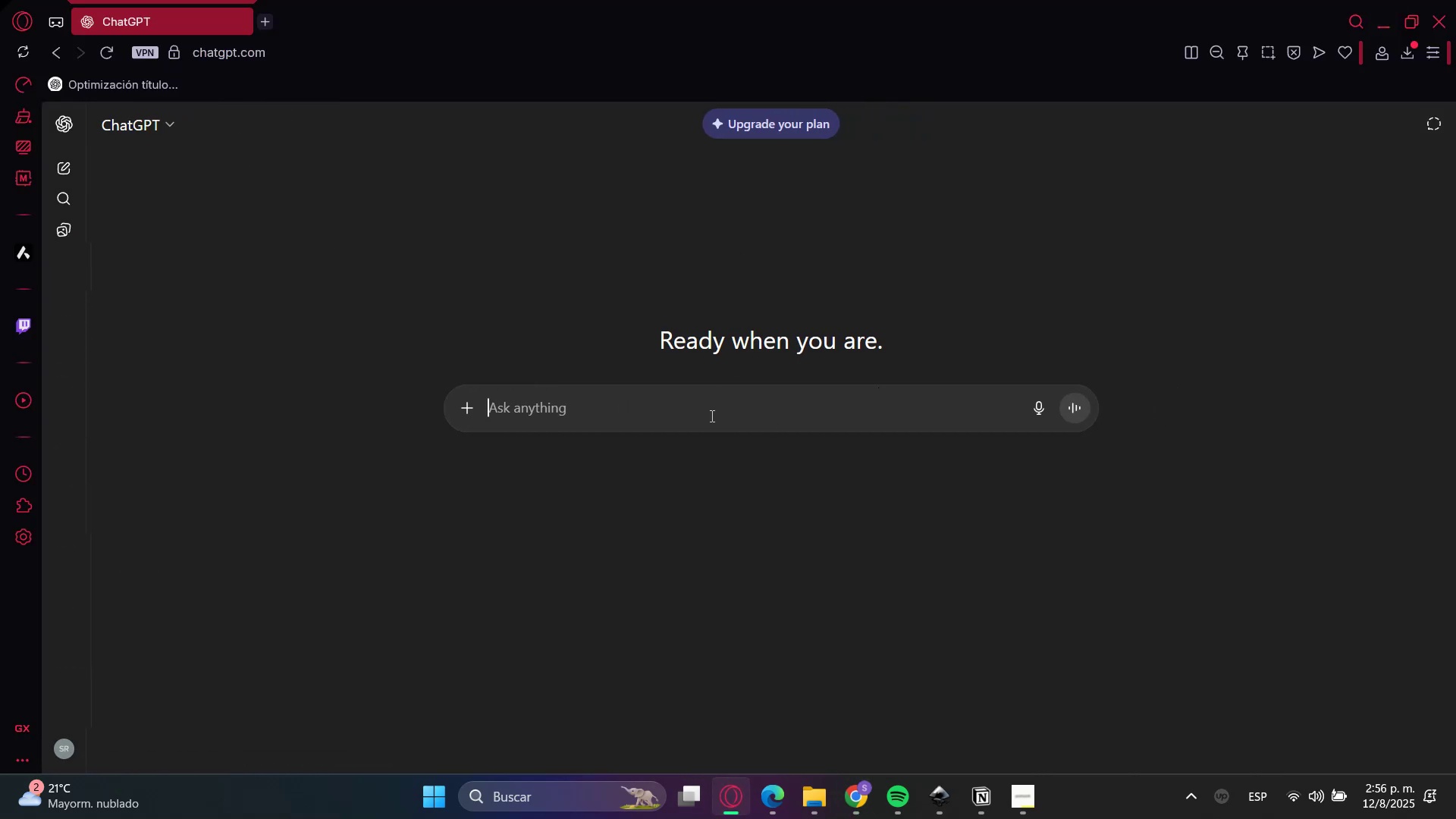 
type(gpr )
key(Backspace)
key(Backspace)
type(t necesito hacer contenido )
 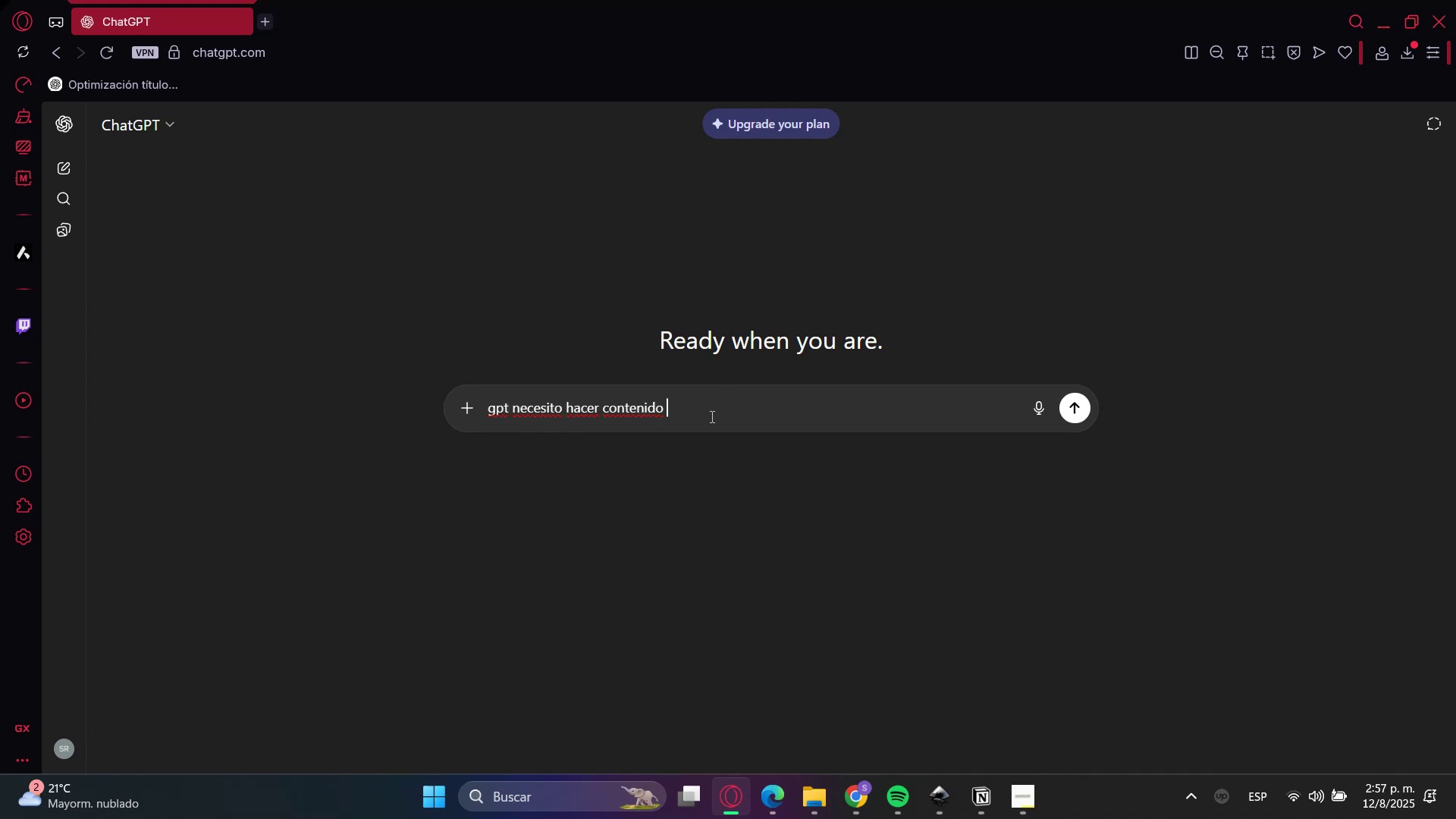 
type(para crear una tienda s)
key(Backspace)
type(de shopify para esta tienda de te)
key(Backspace)
key(Backspace)
type(etsy>)
 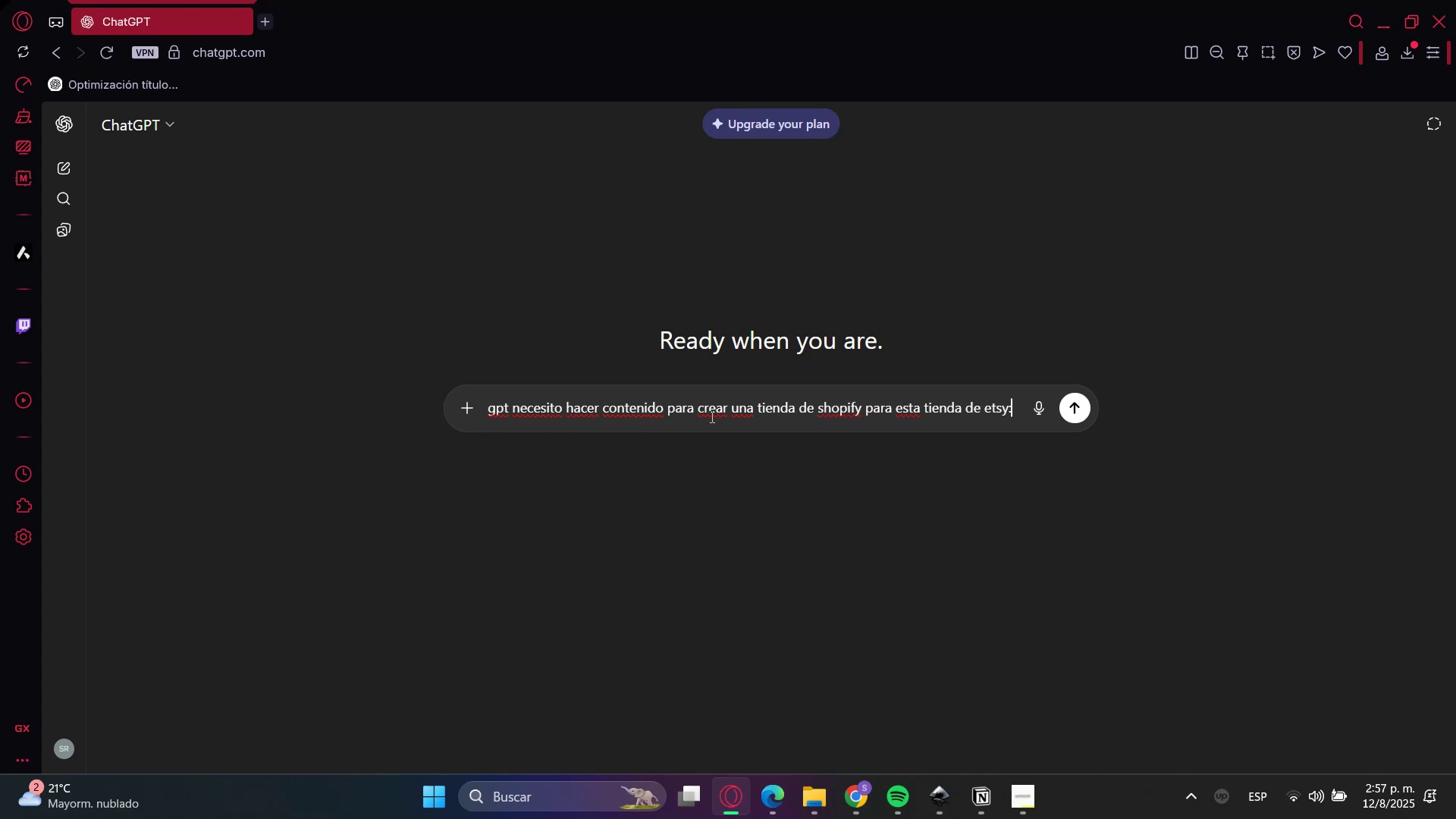 
key(Shift+Enter)
 